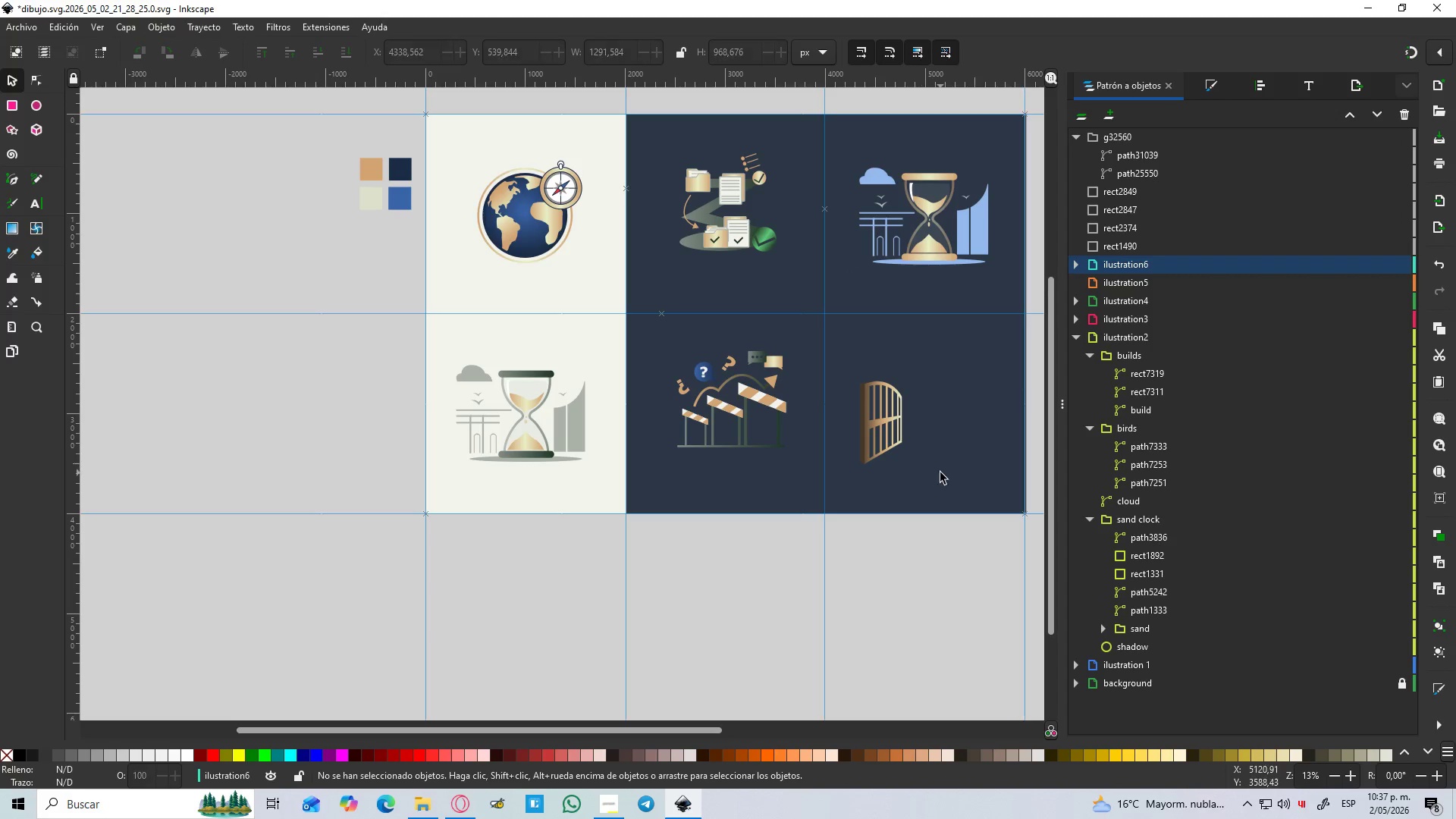 
left_click_drag(start_coordinate=[936, 475], to_coordinate=[844, 372])
 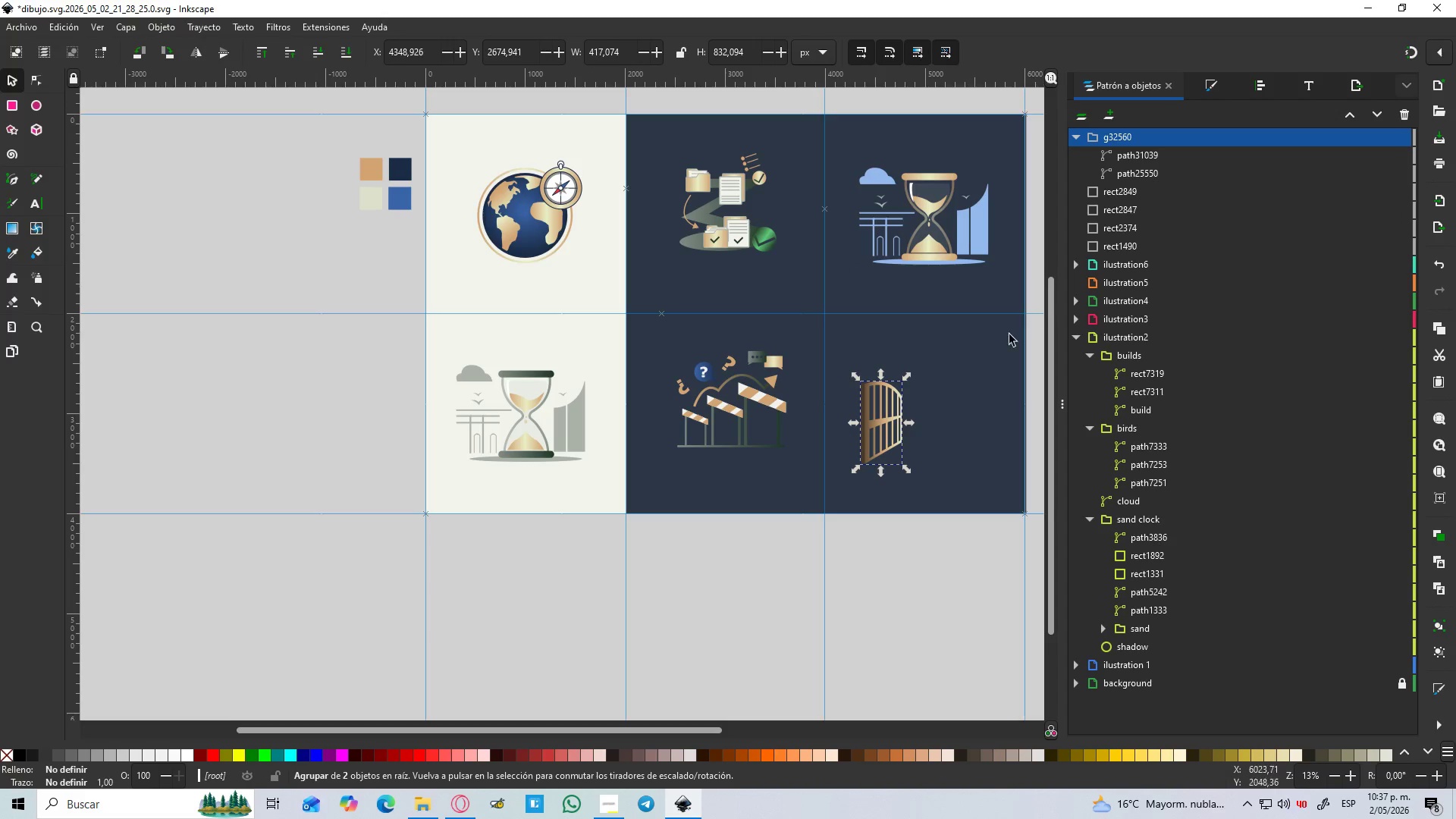 
hold_key(key=Space, duration=0.59)
 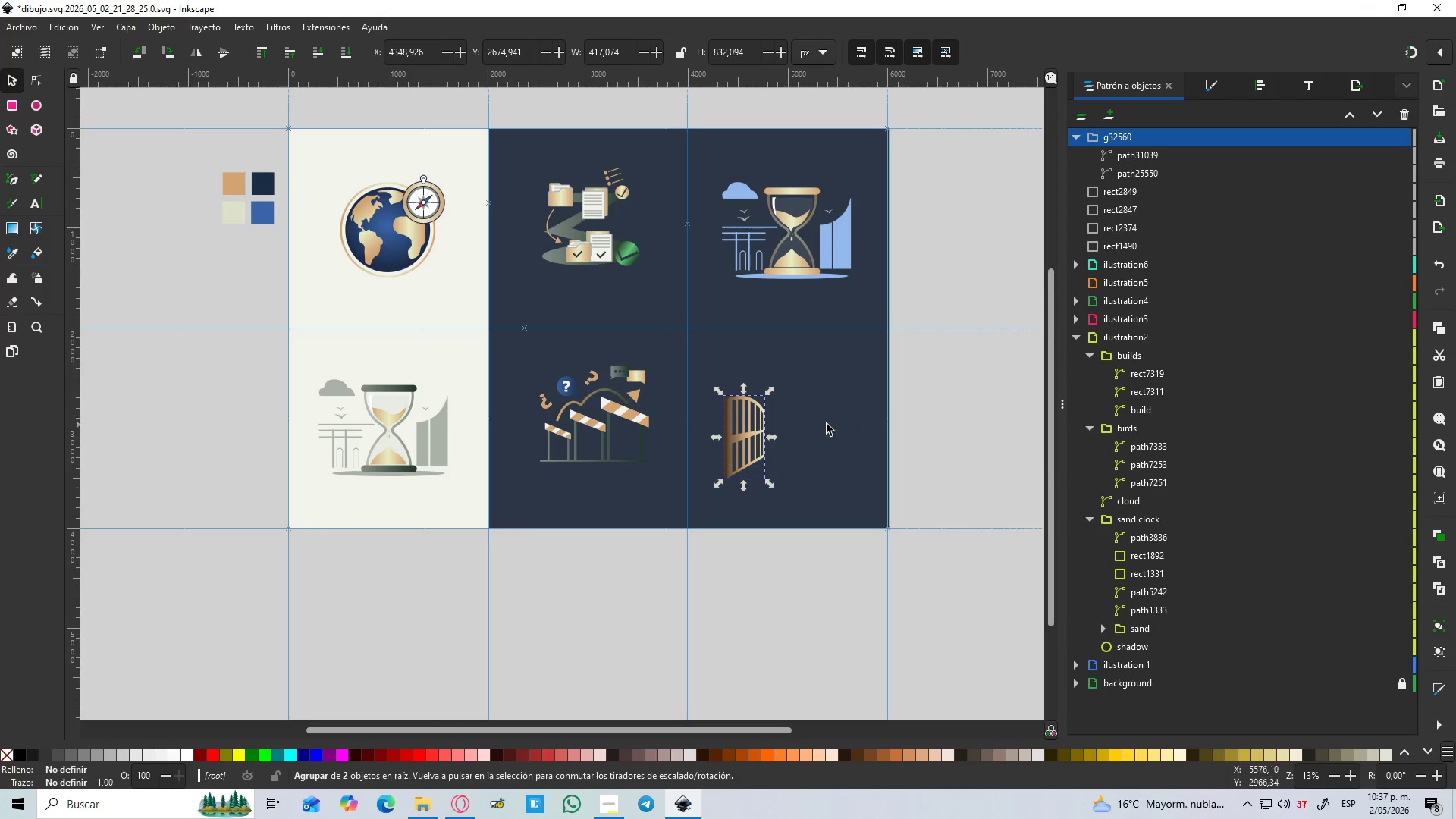 
hold_key(key=ControlLeft, duration=1.5)
 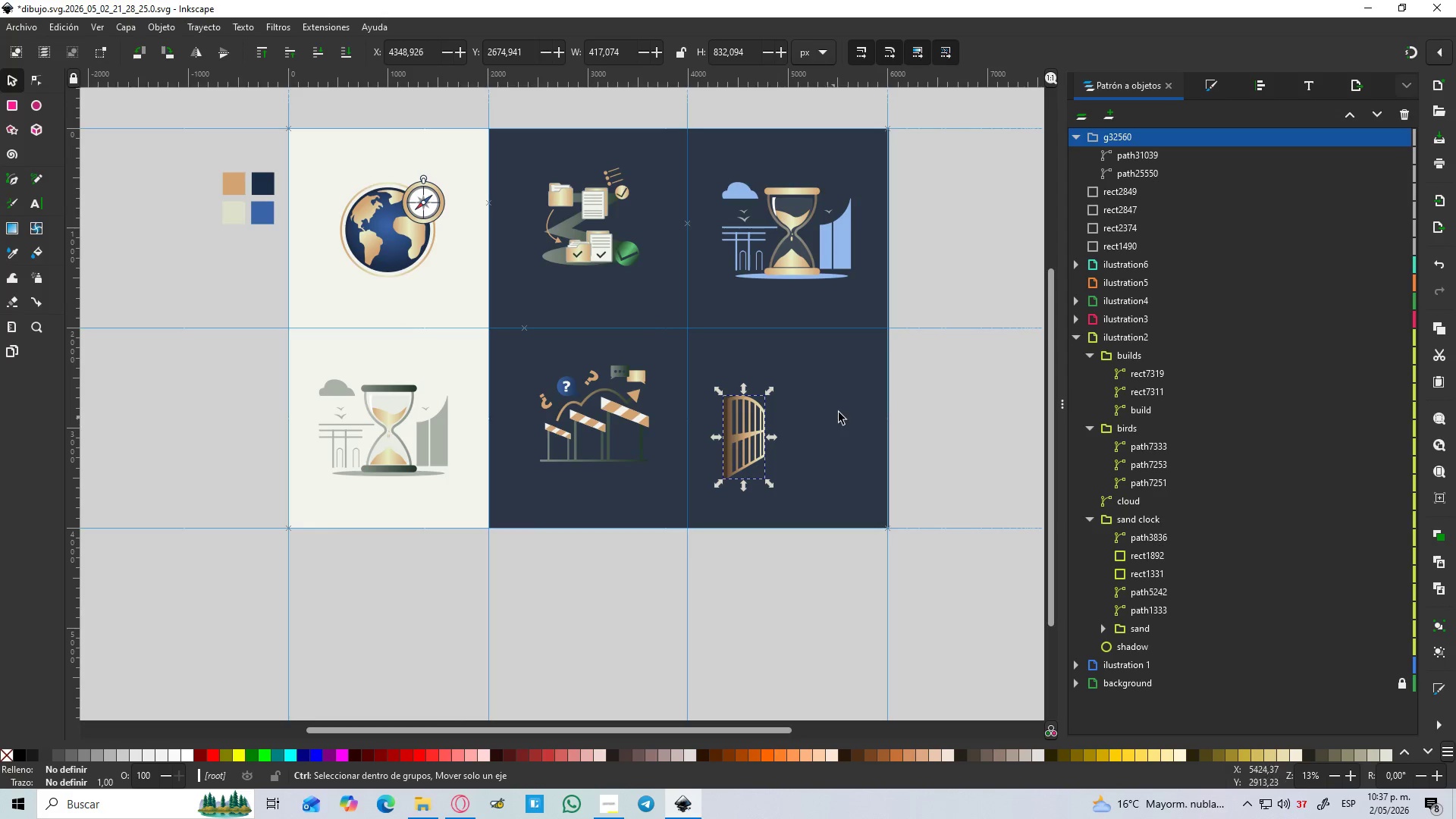 
key(Control+ControlLeft)
 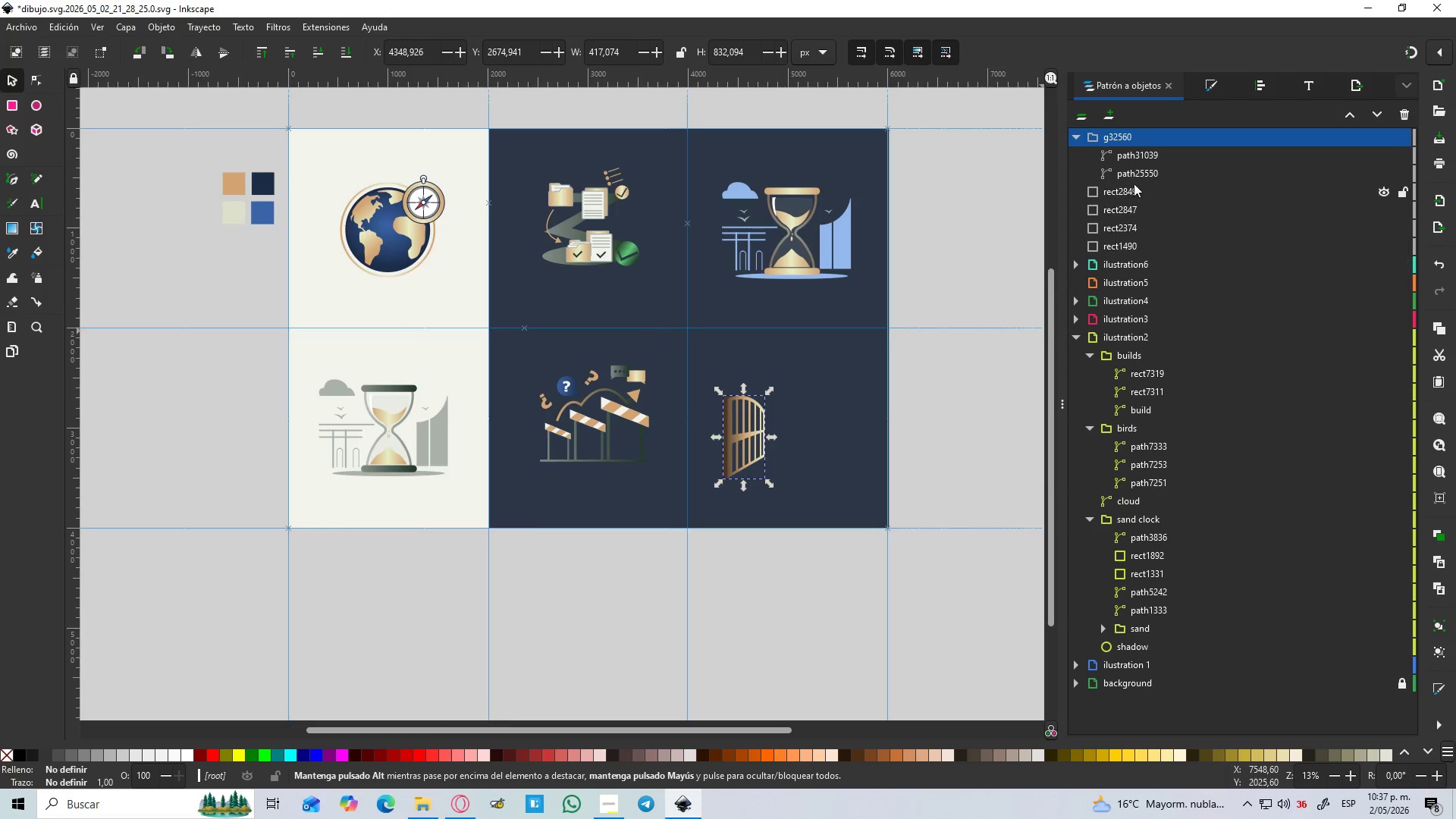 
left_click_drag(start_coordinate=[1144, 135], to_coordinate=[1172, 262])
 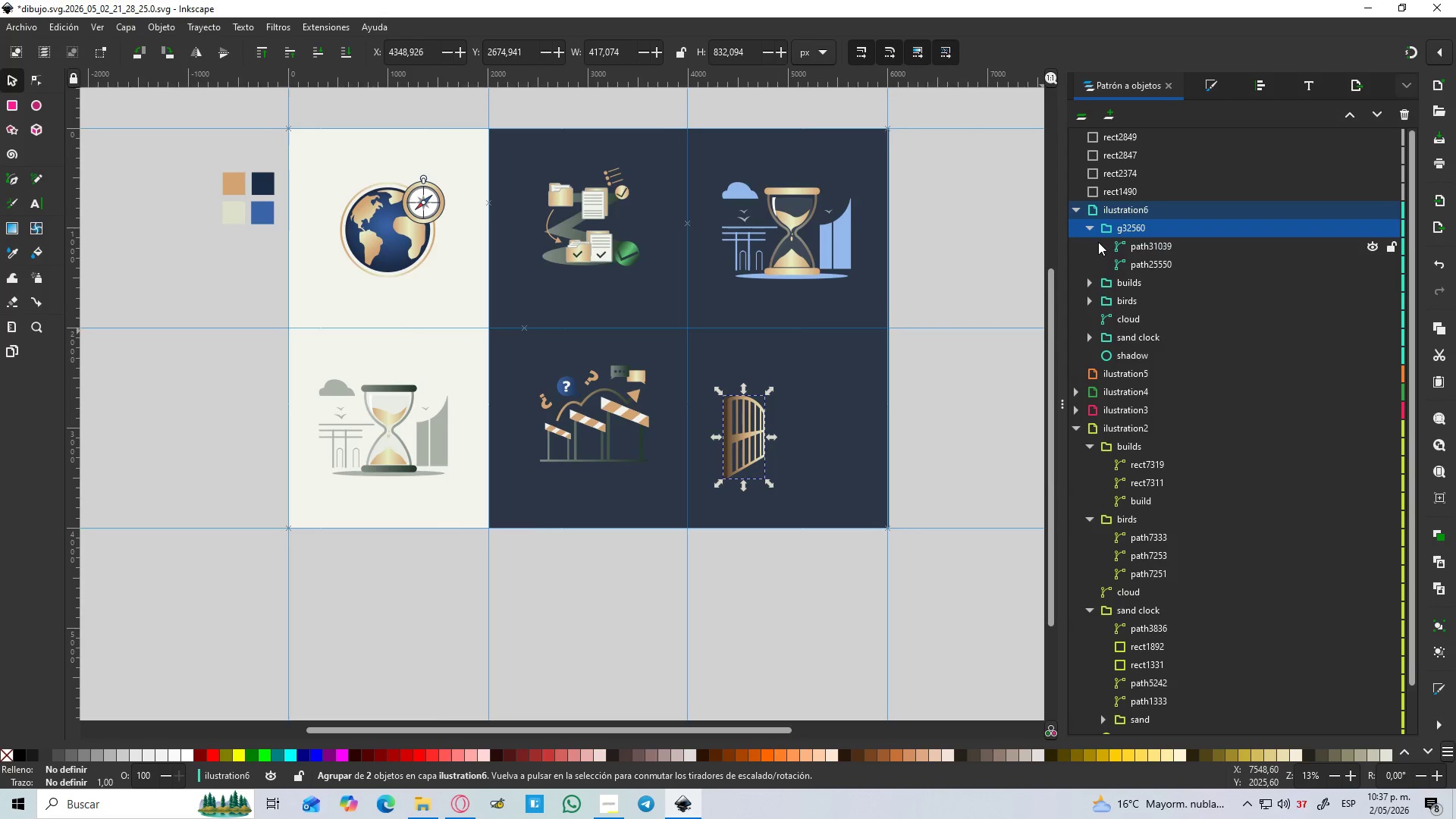 
left_click([1119, 281])
 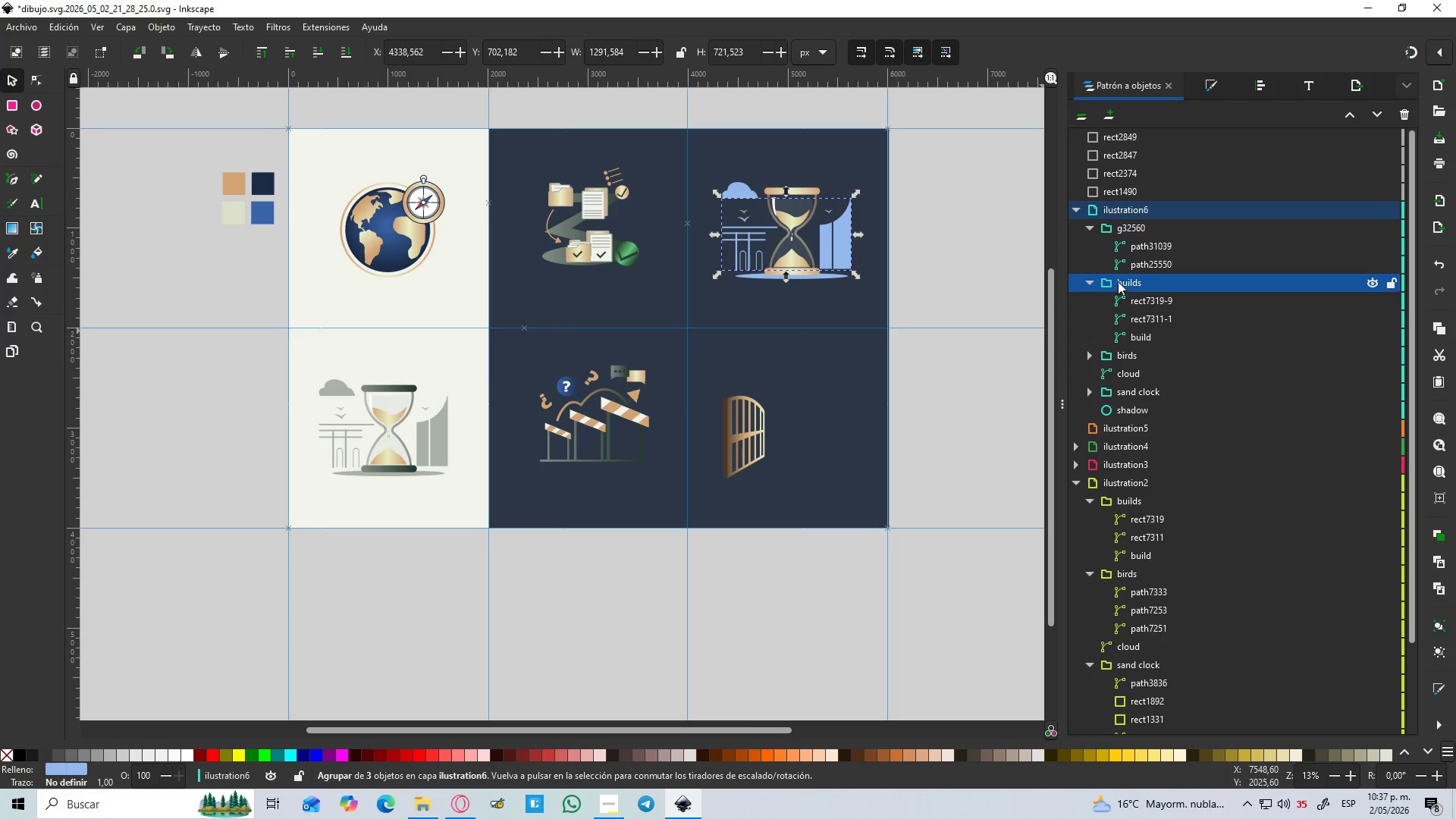 
left_click([869, 295])
 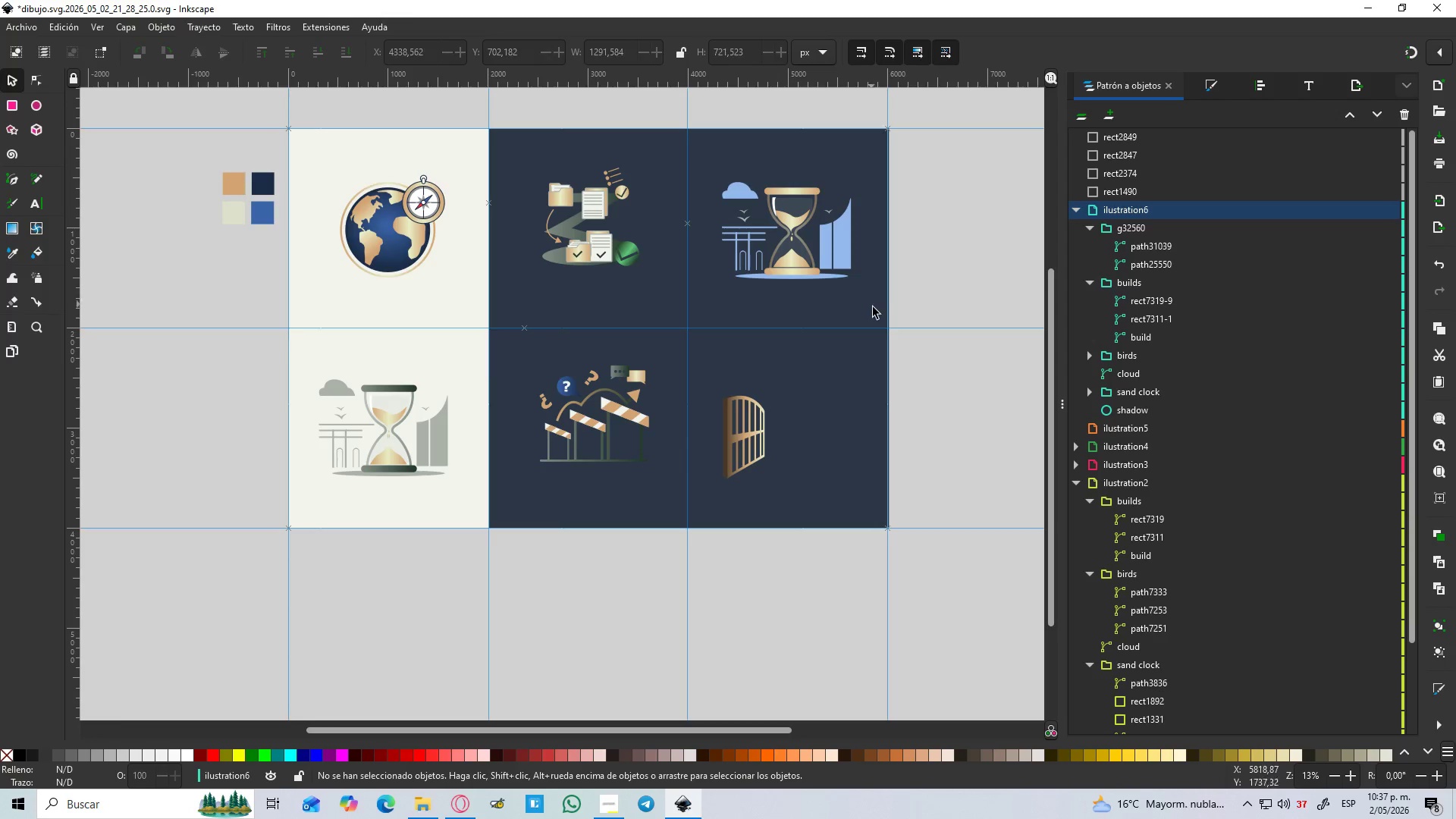 
left_click_drag(start_coordinate=[874, 308], to_coordinate=[700, 166])
 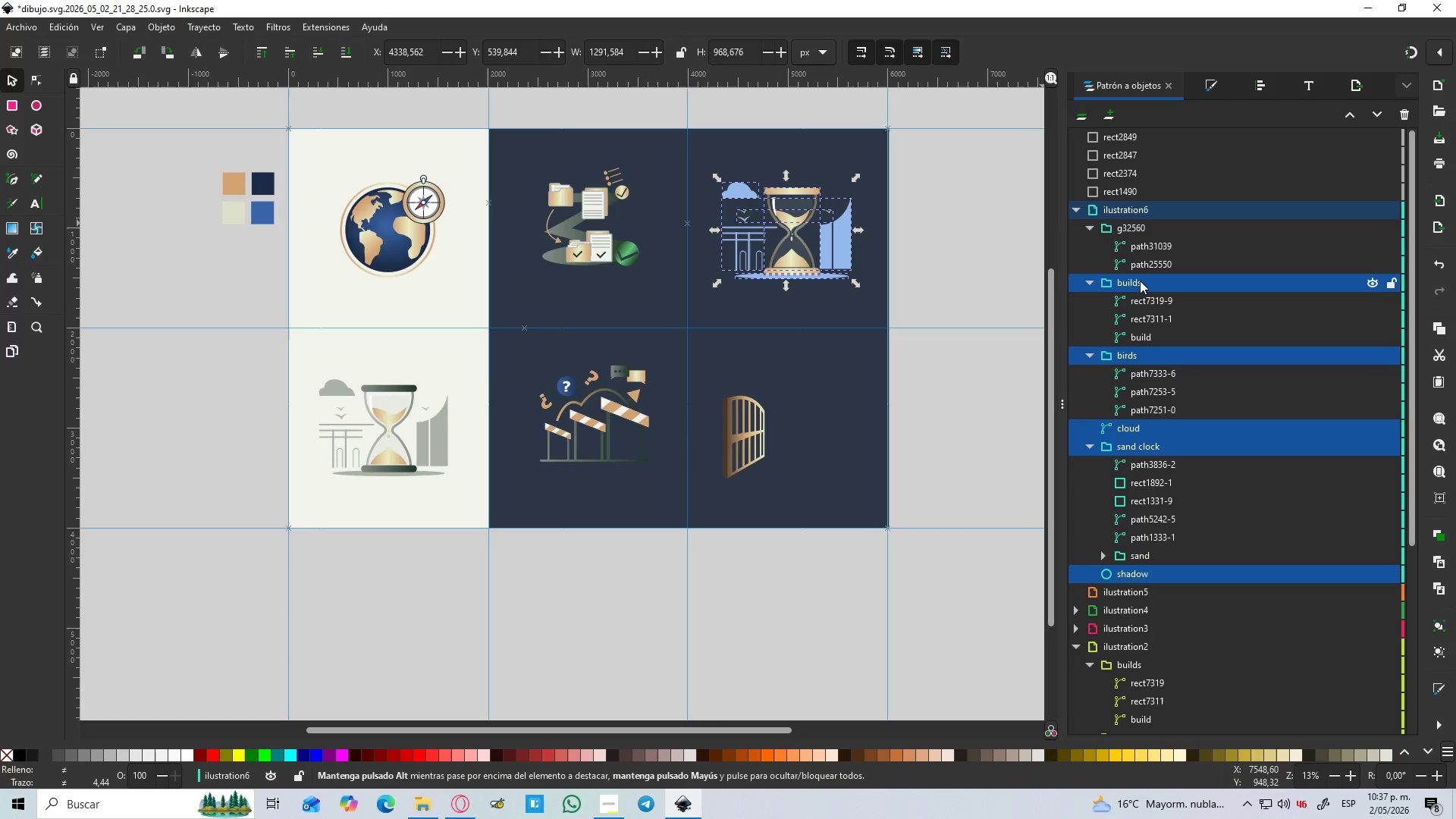 
left_click_drag(start_coordinate=[1140, 281], to_coordinate=[1149, 594])
 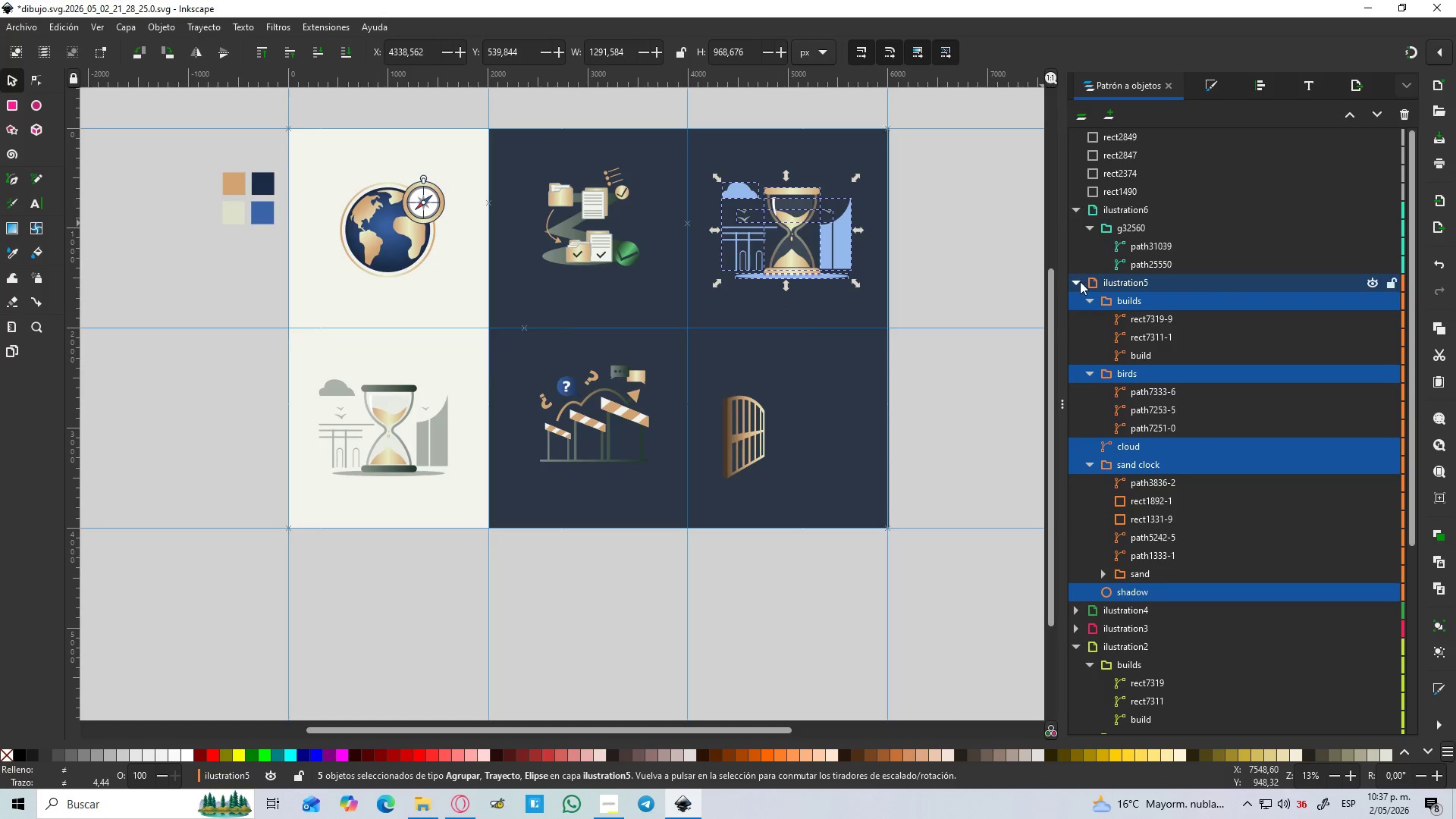 
left_click([1081, 281])
 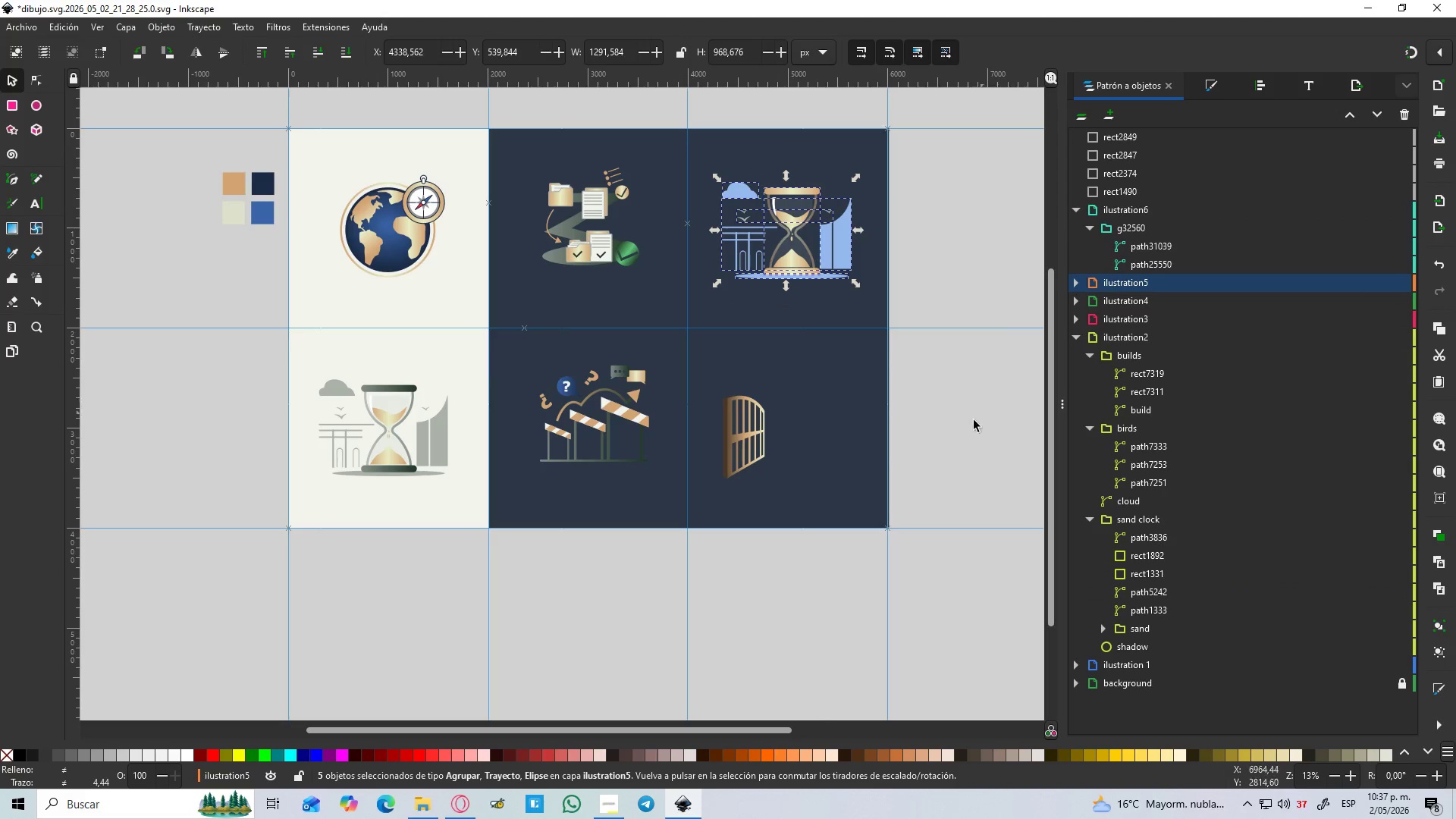 
left_click_drag(start_coordinate=[946, 446], to_coordinate=[743, 450])
 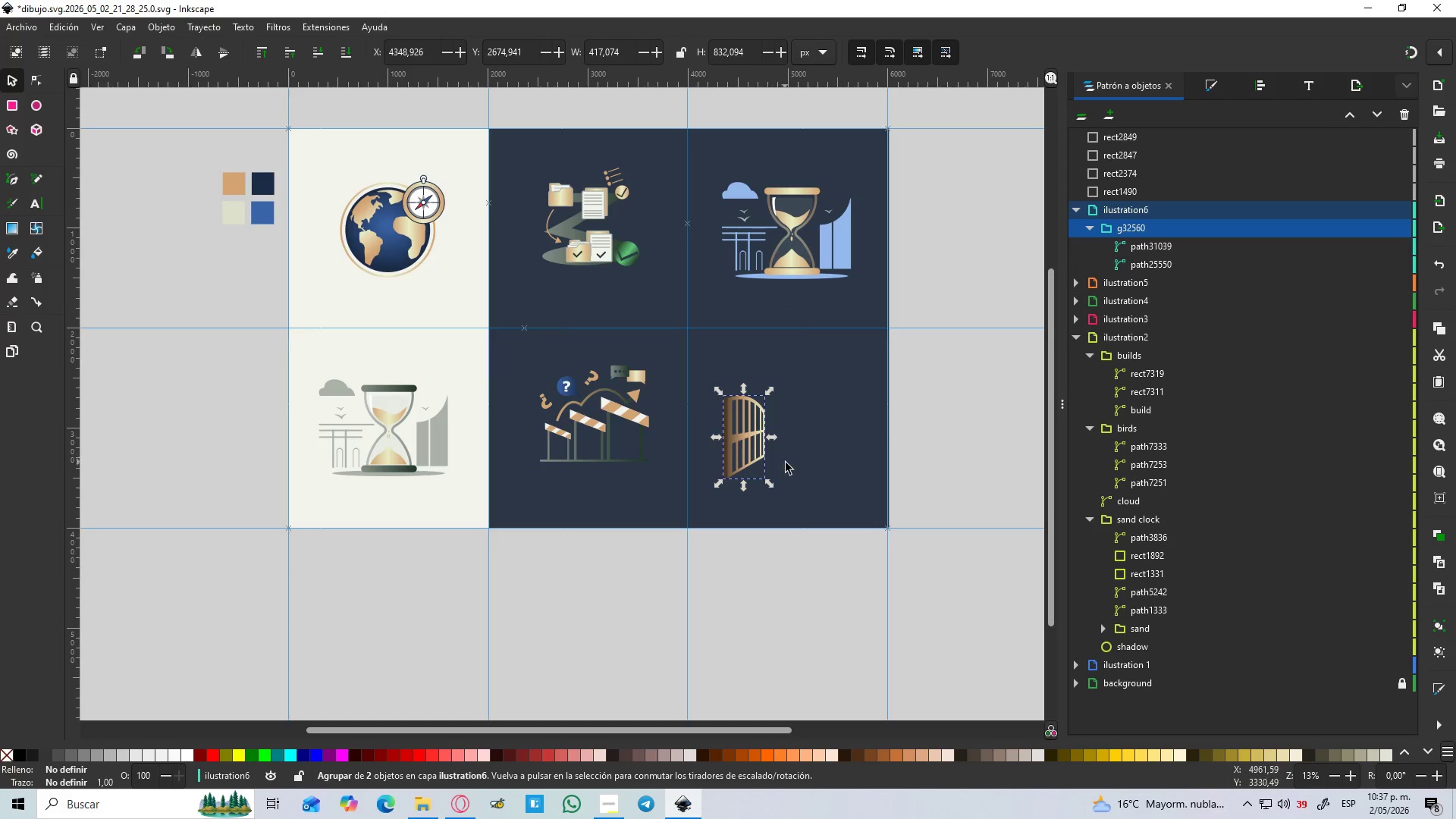 
left_click([743, 450])
 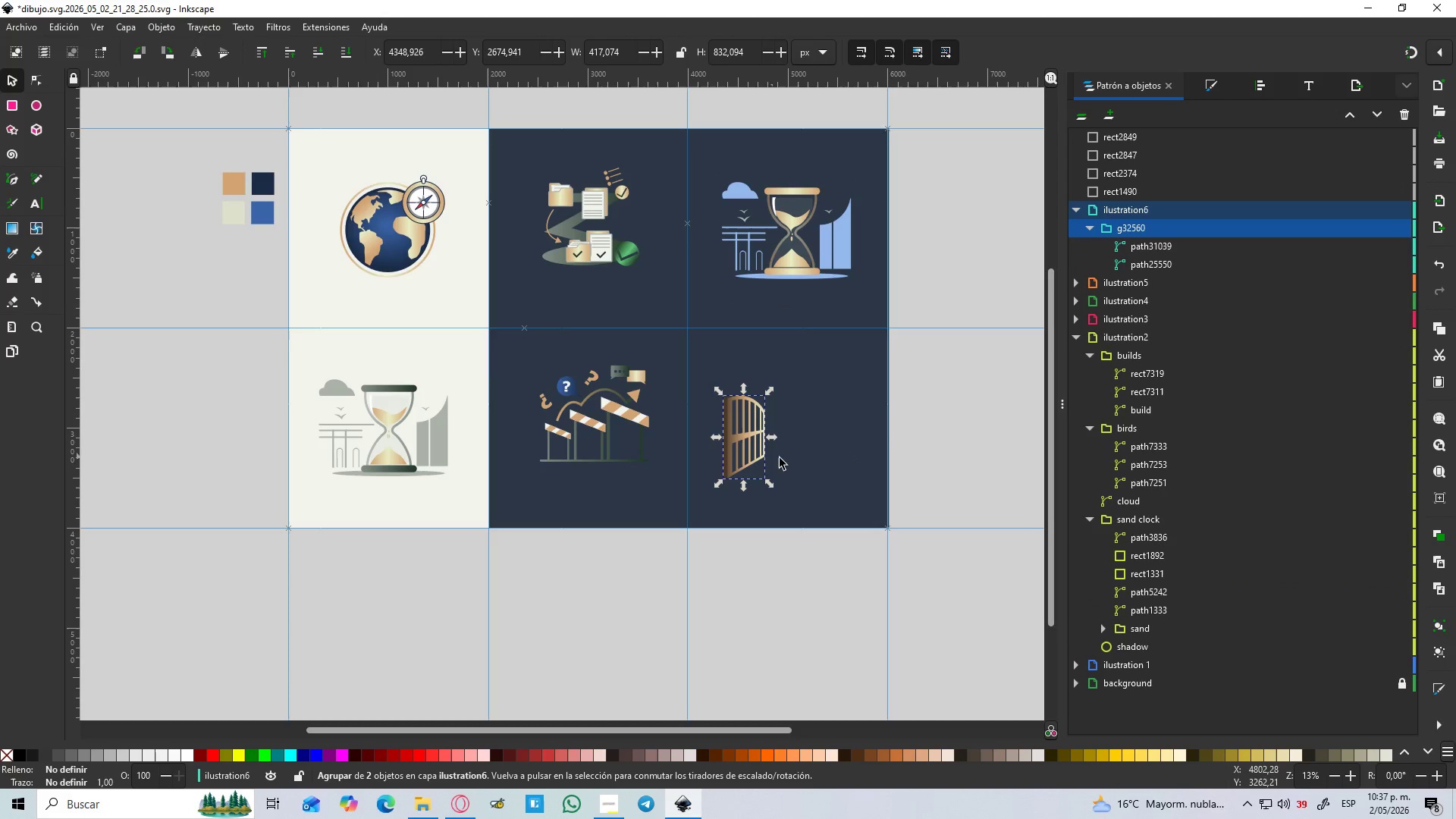 
hold_key(key=ControlLeft, duration=0.62)
scroll: coordinate [786, 463], scroll_direction: up, amount: 2.0
 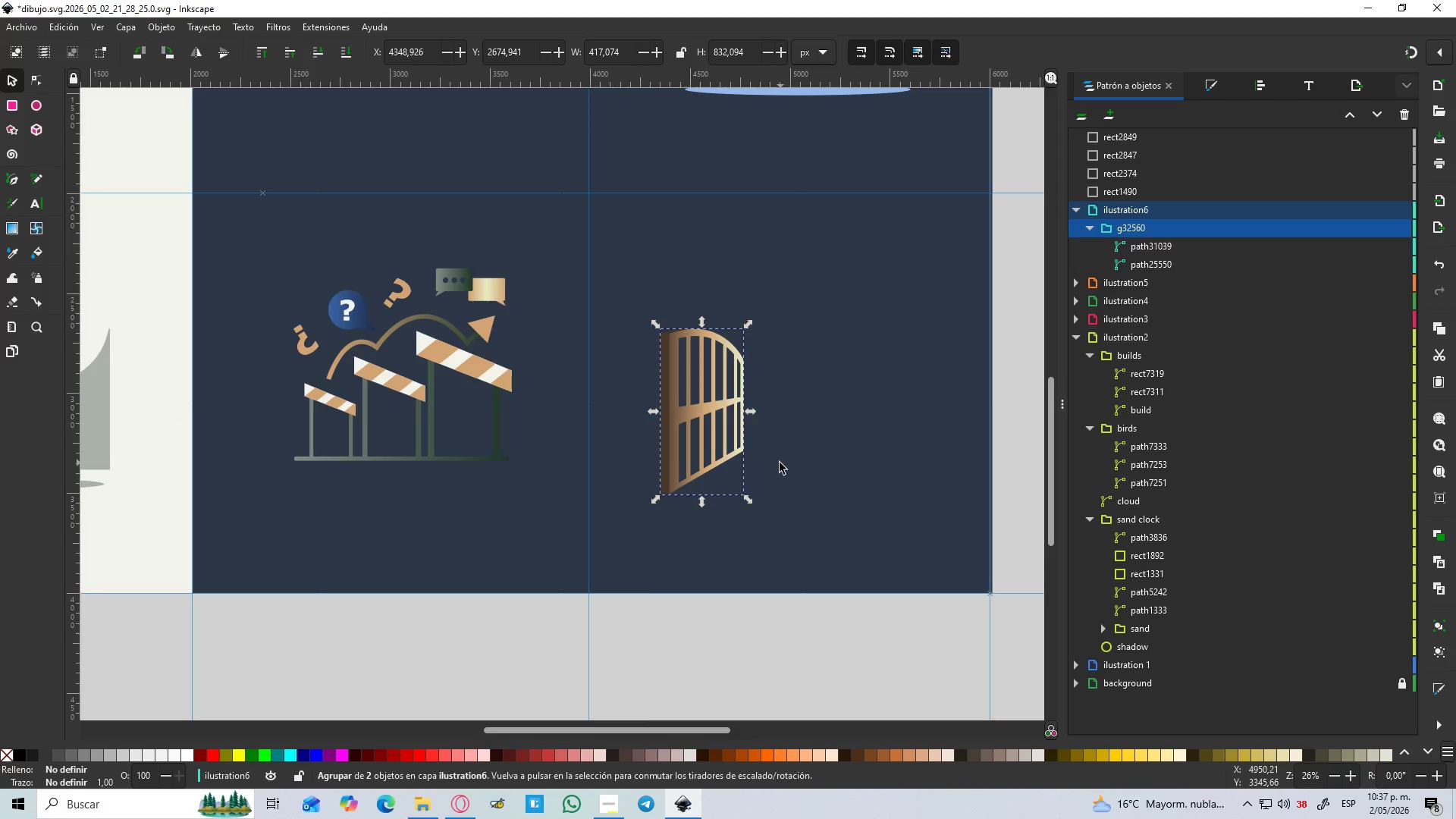 
key(Control+D)
 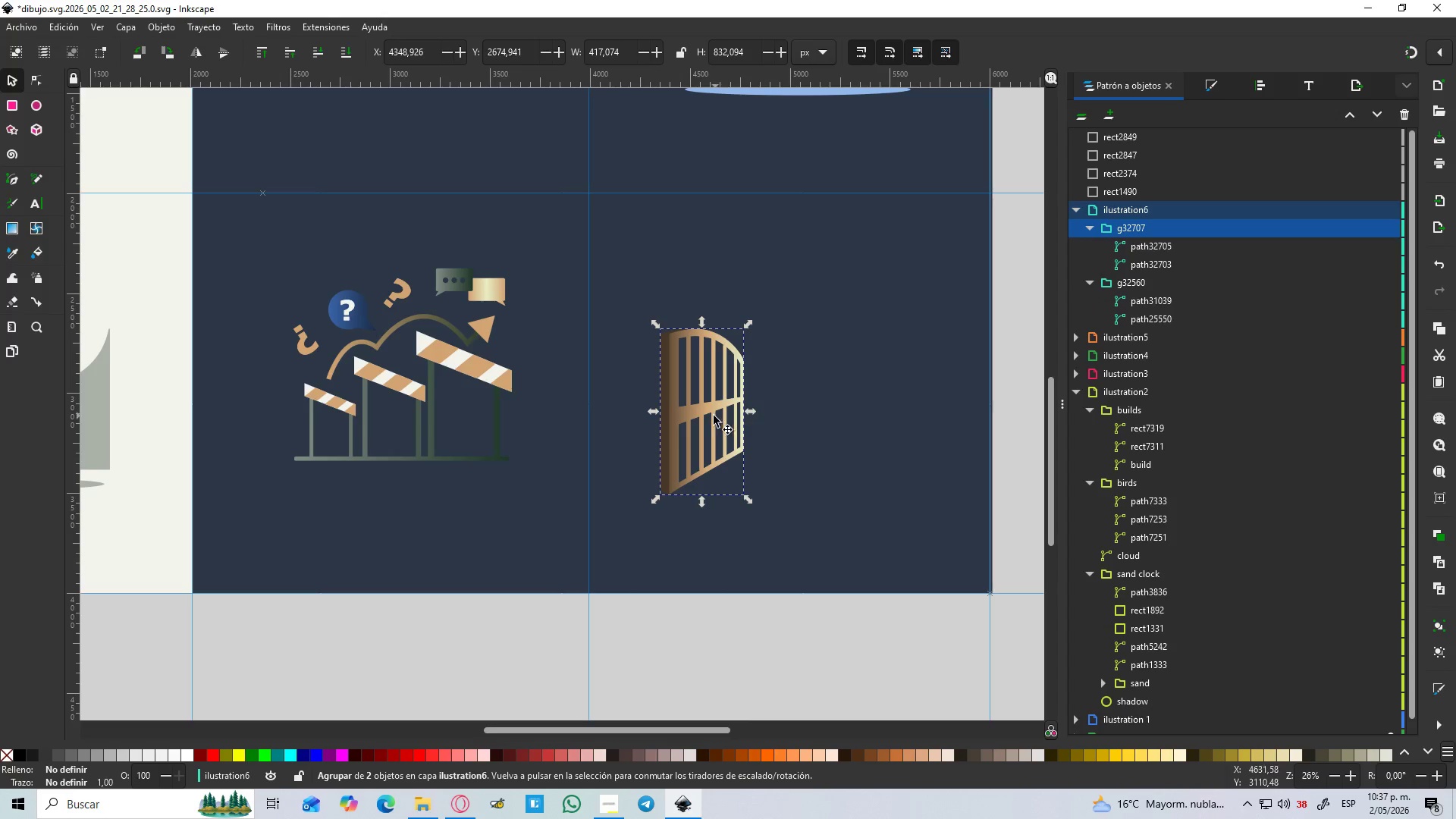 
left_click_drag(start_coordinate=[714, 416], to_coordinate=[893, 422])
 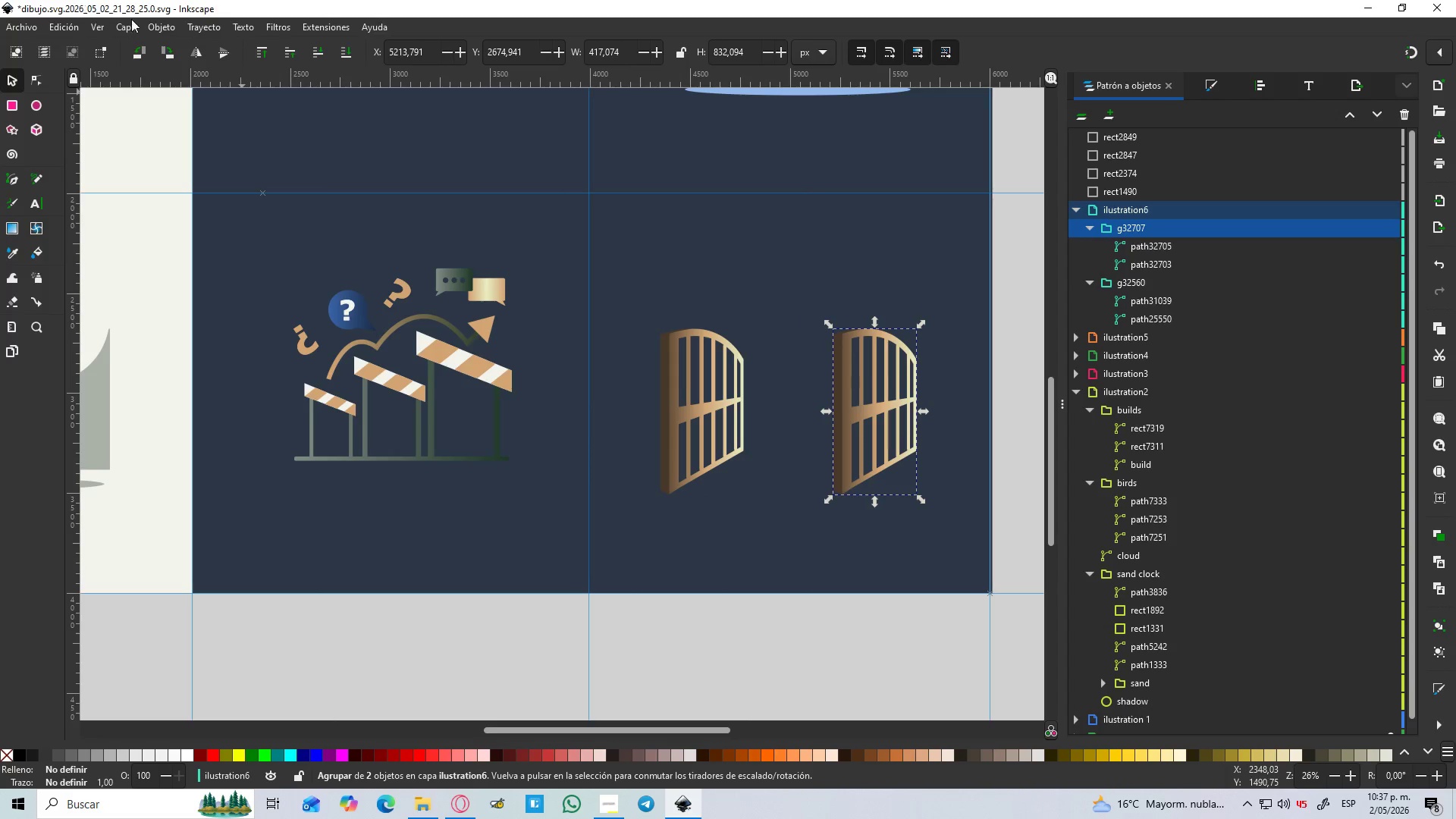 
hold_key(key=ControlLeft, duration=0.8)
 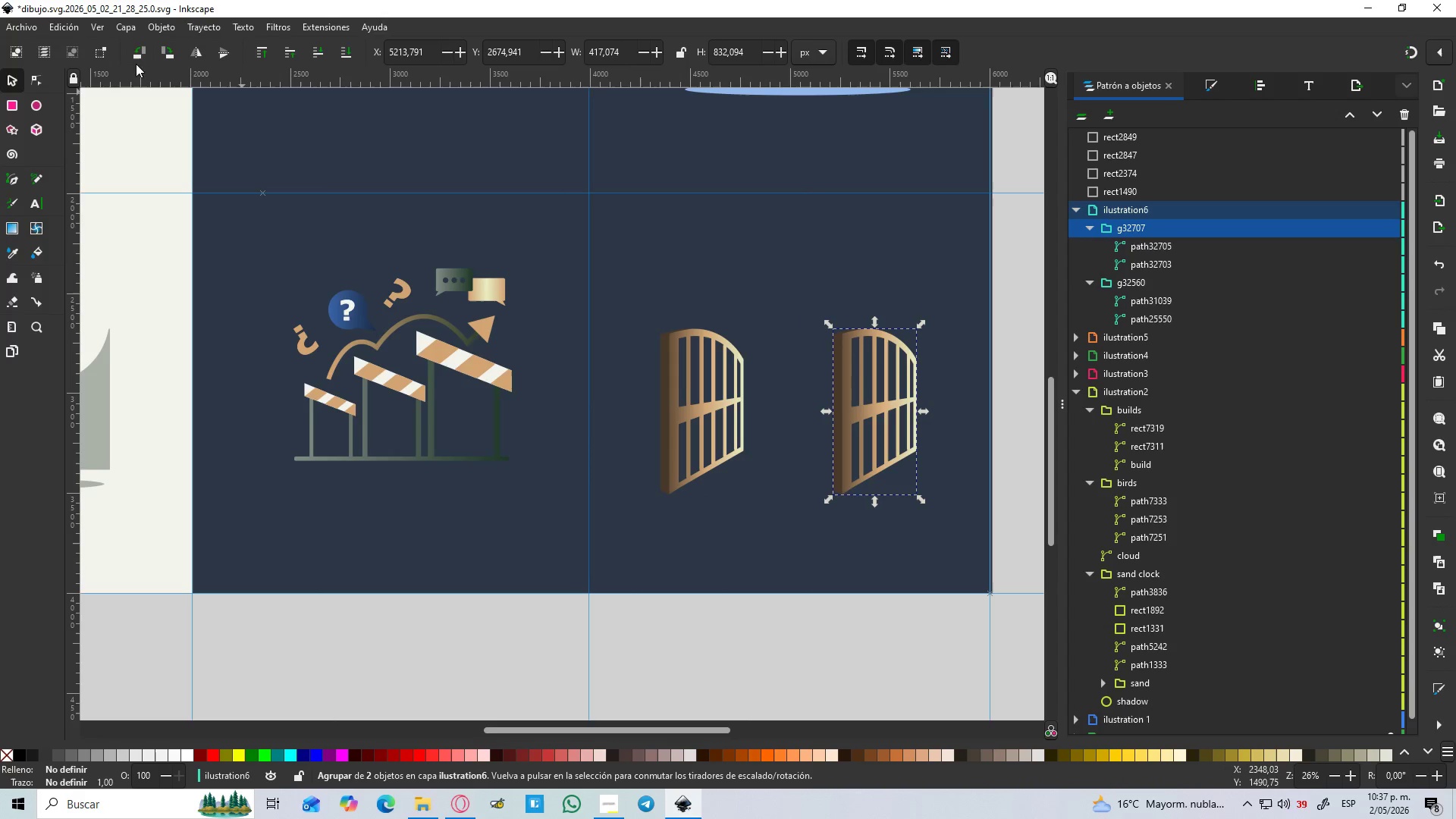 
left_click([190, 49])
 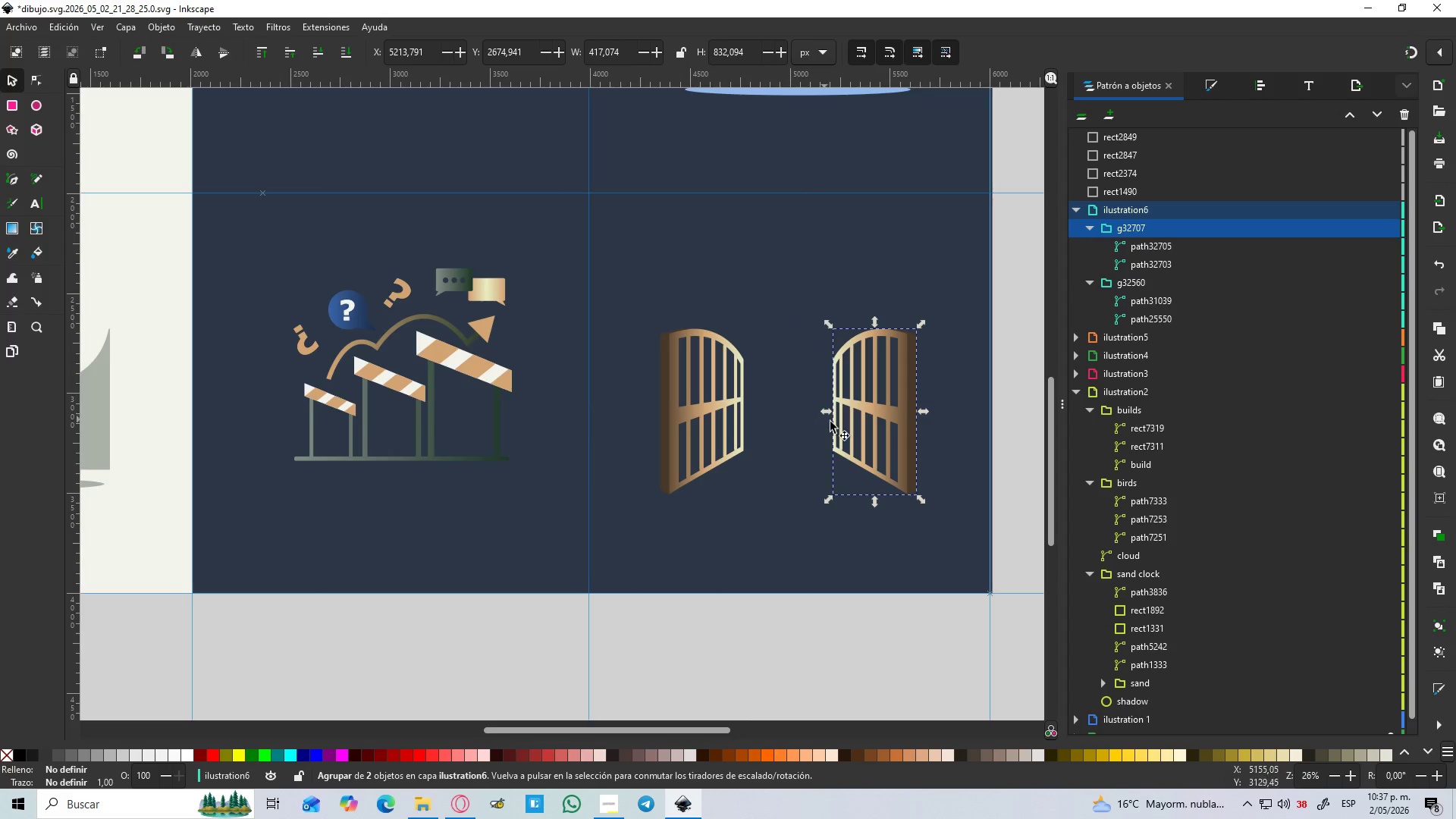 
left_click_drag(start_coordinate=[861, 433], to_coordinate=[894, 450])
 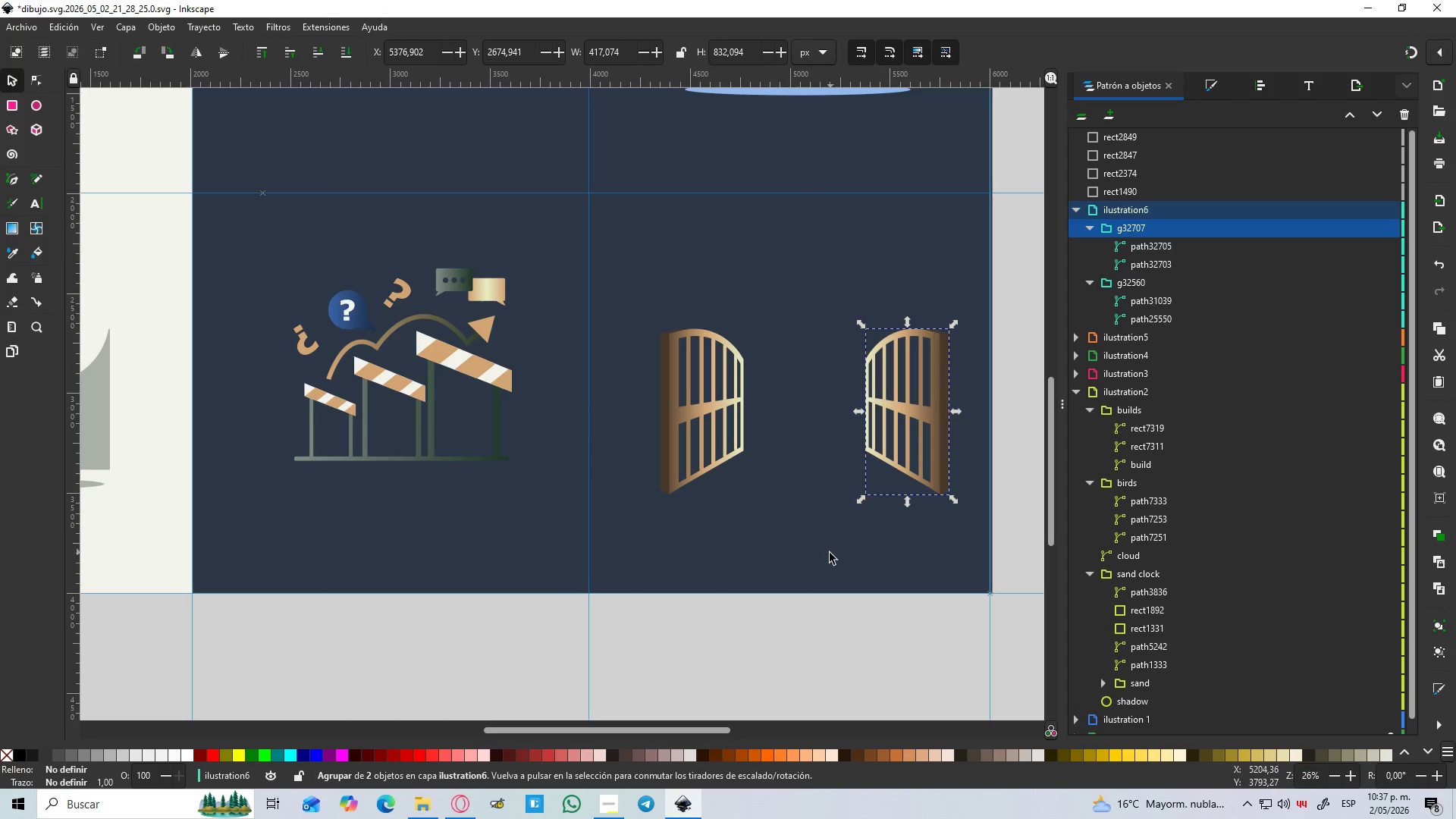 
hold_key(key=ControlLeft, duration=1.5)
 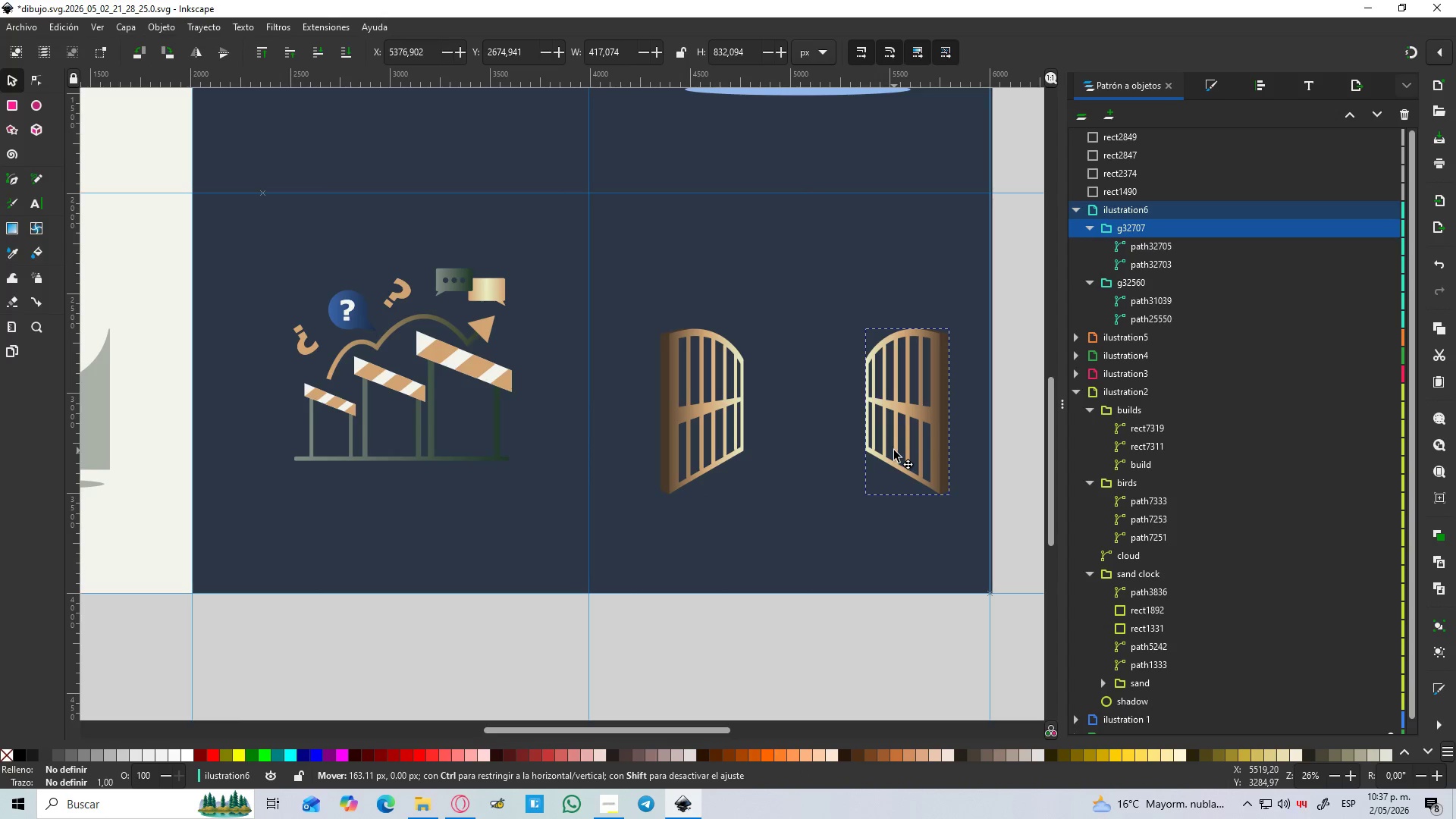 
key(Control+ControlLeft)
 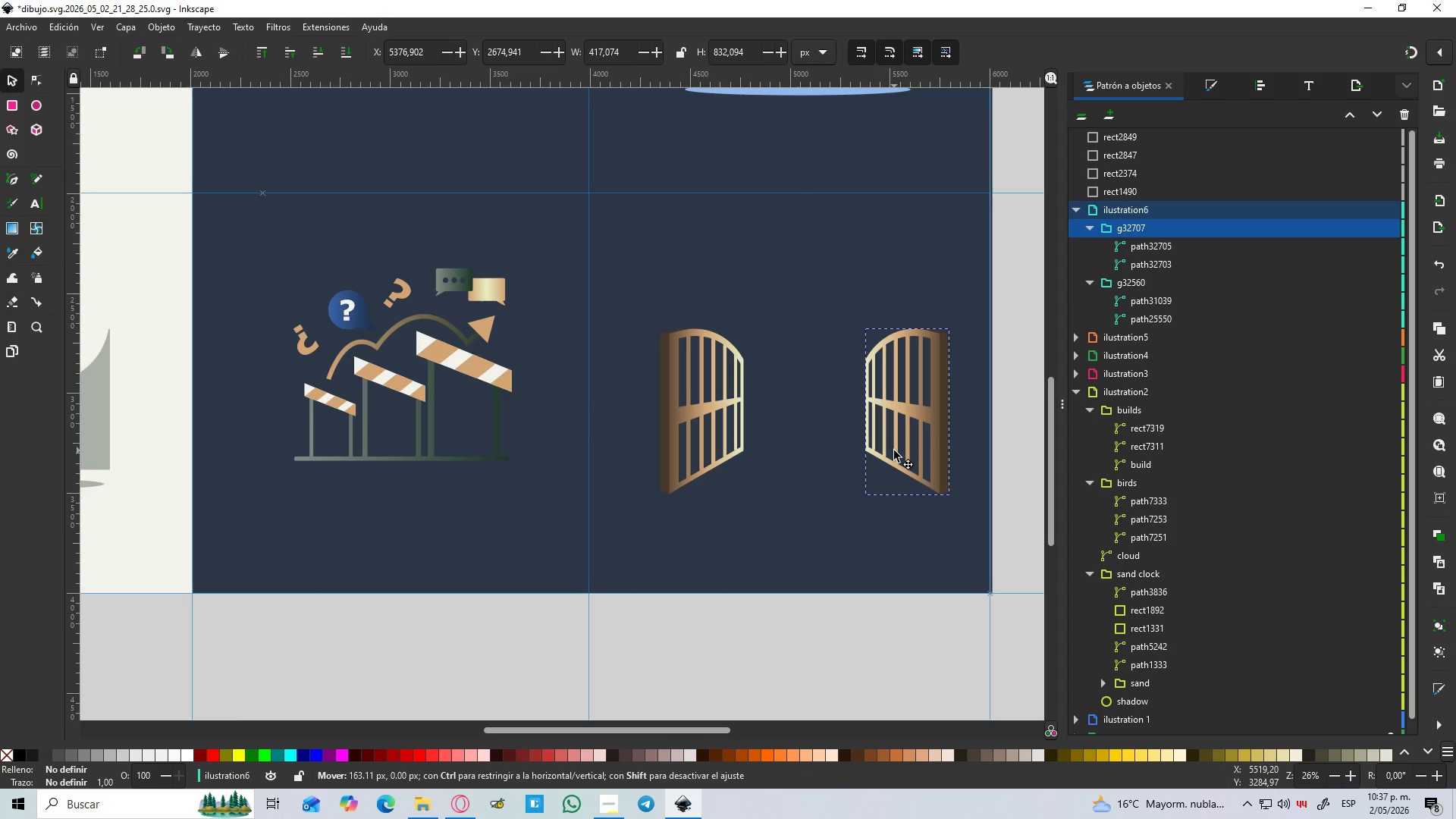 
key(Control+ControlLeft)
 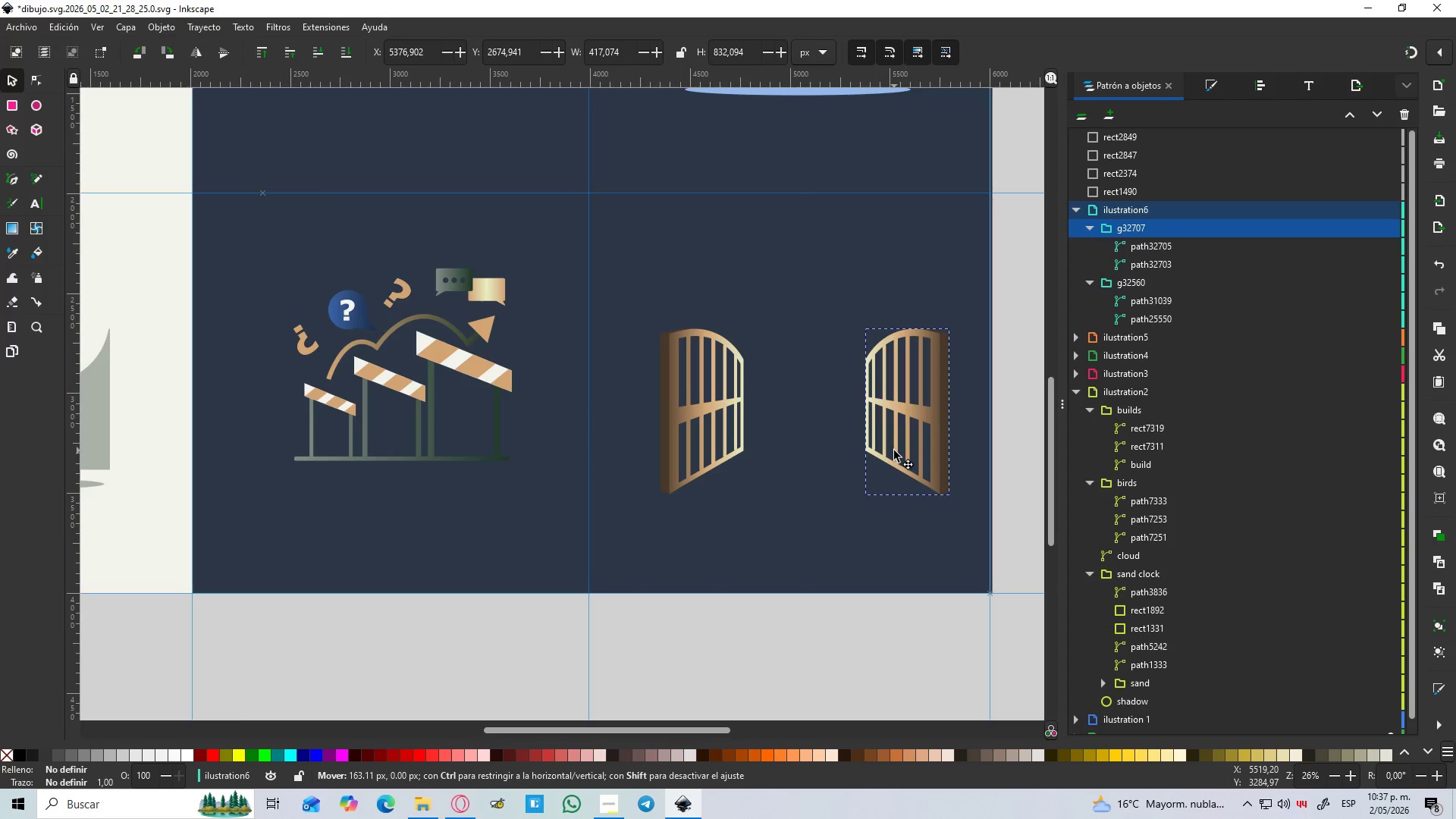 
key(Control+ControlLeft)
 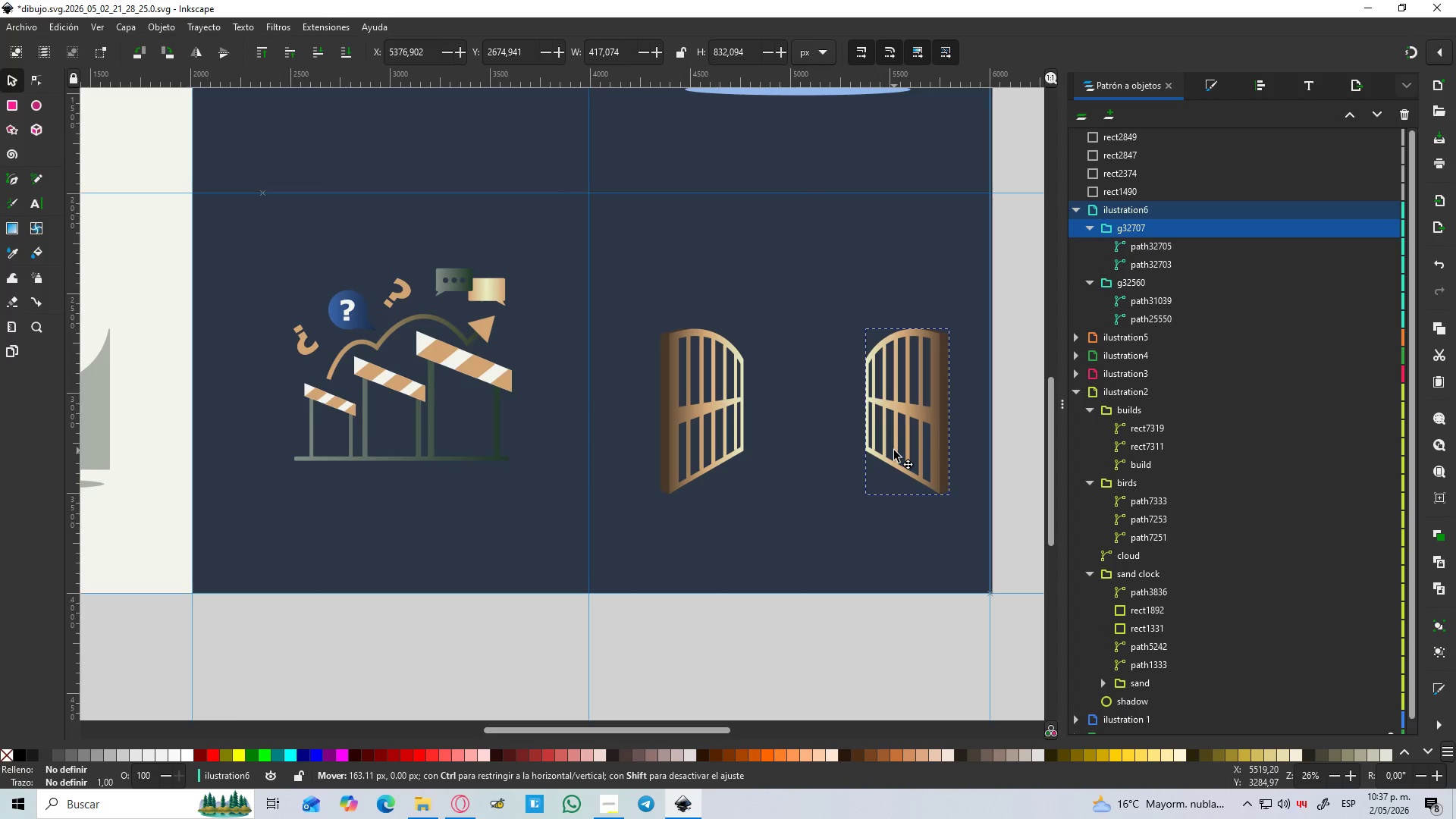 
key(Control+ControlLeft)
 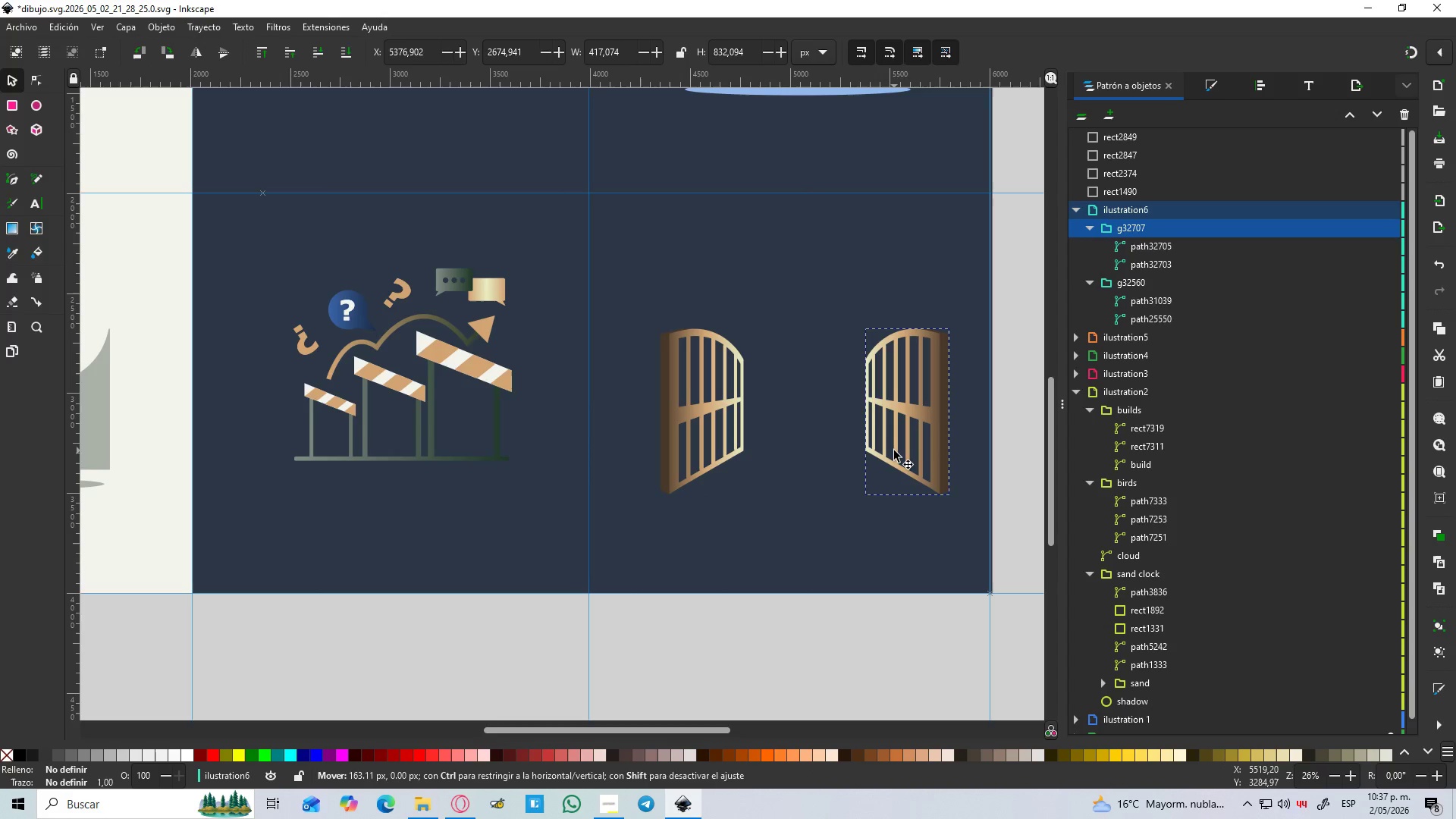 
key(Control+ControlLeft)
 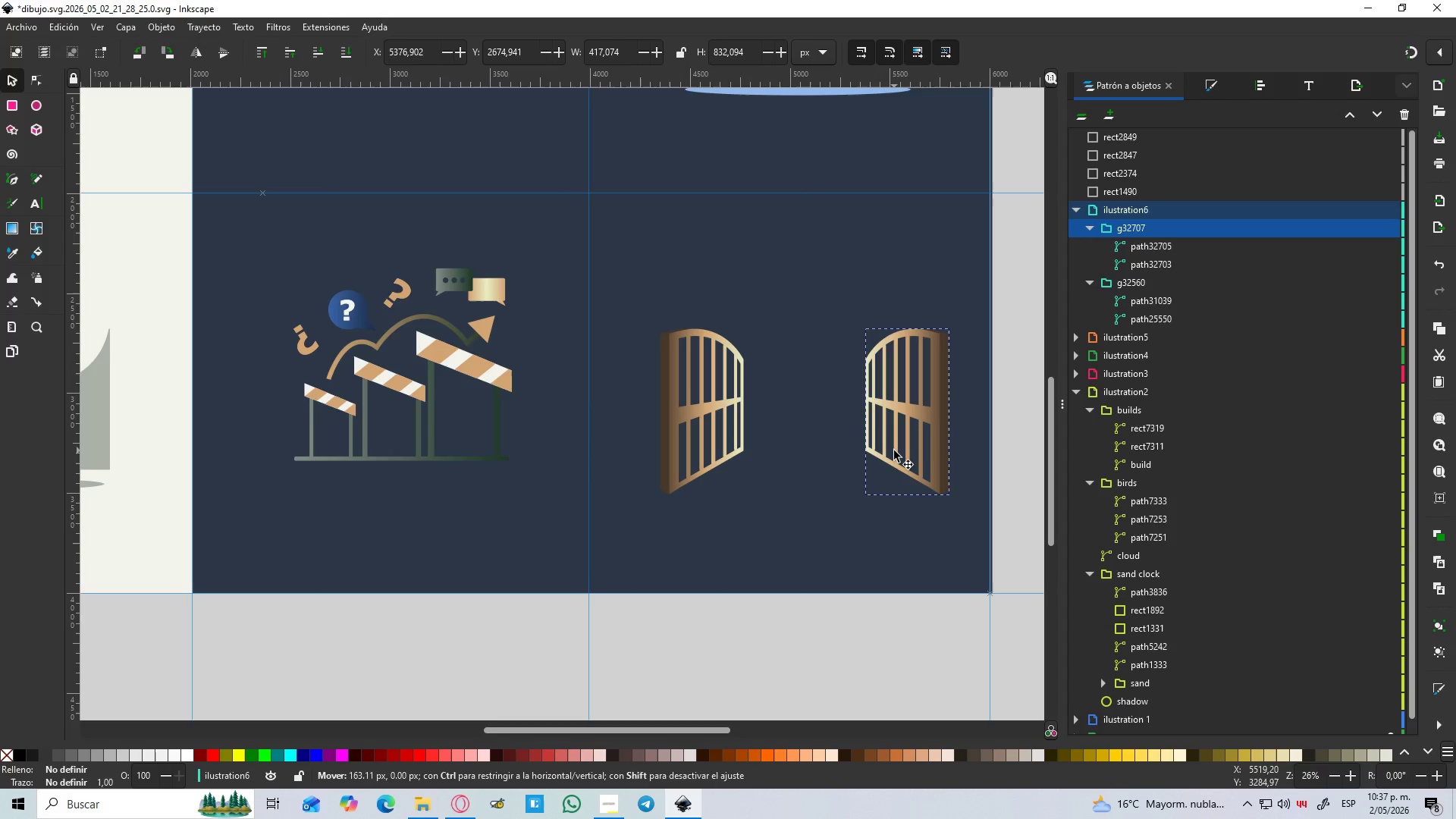 
key(Control+ControlLeft)
 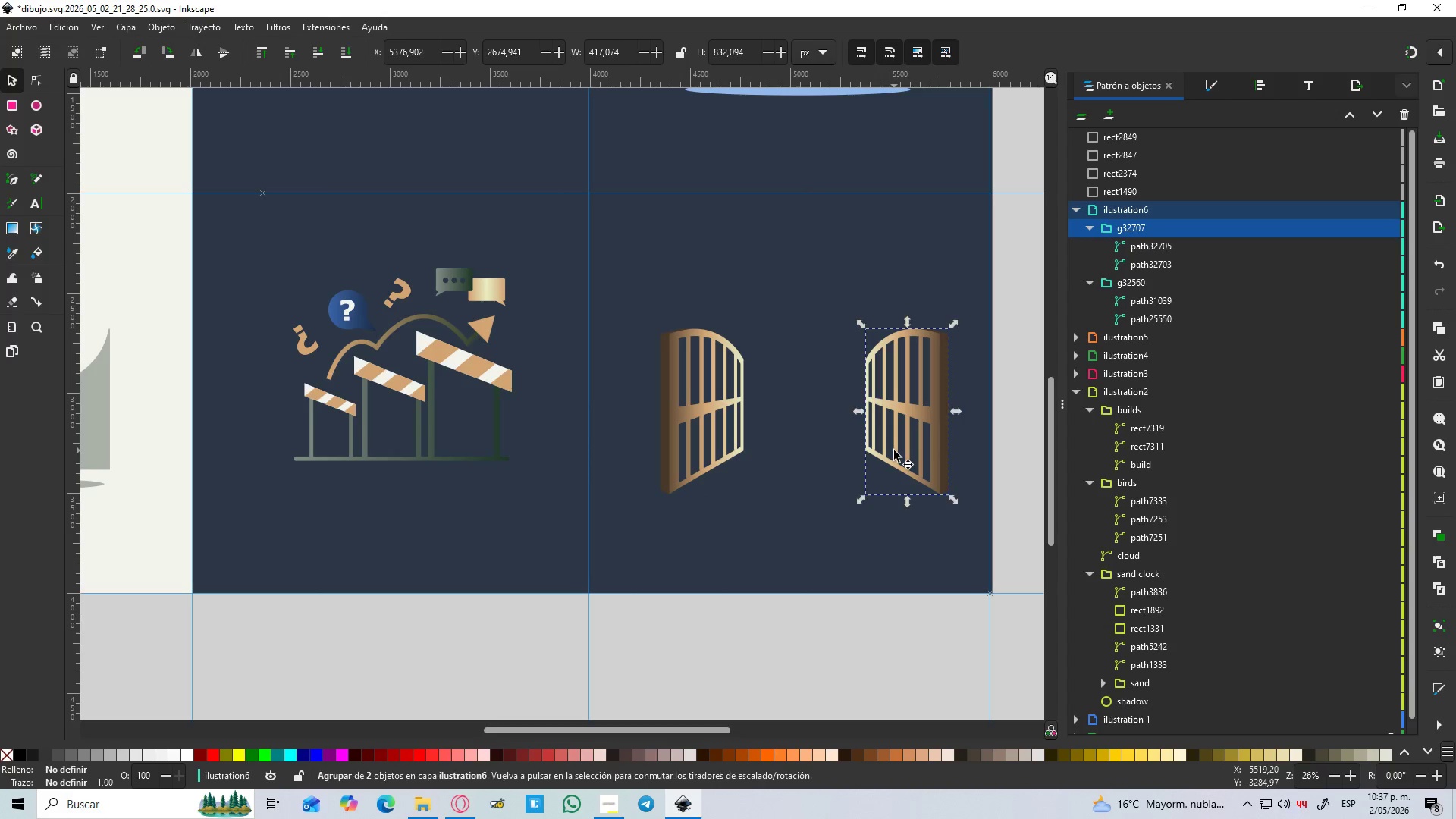 
key(Control+ControlLeft)
 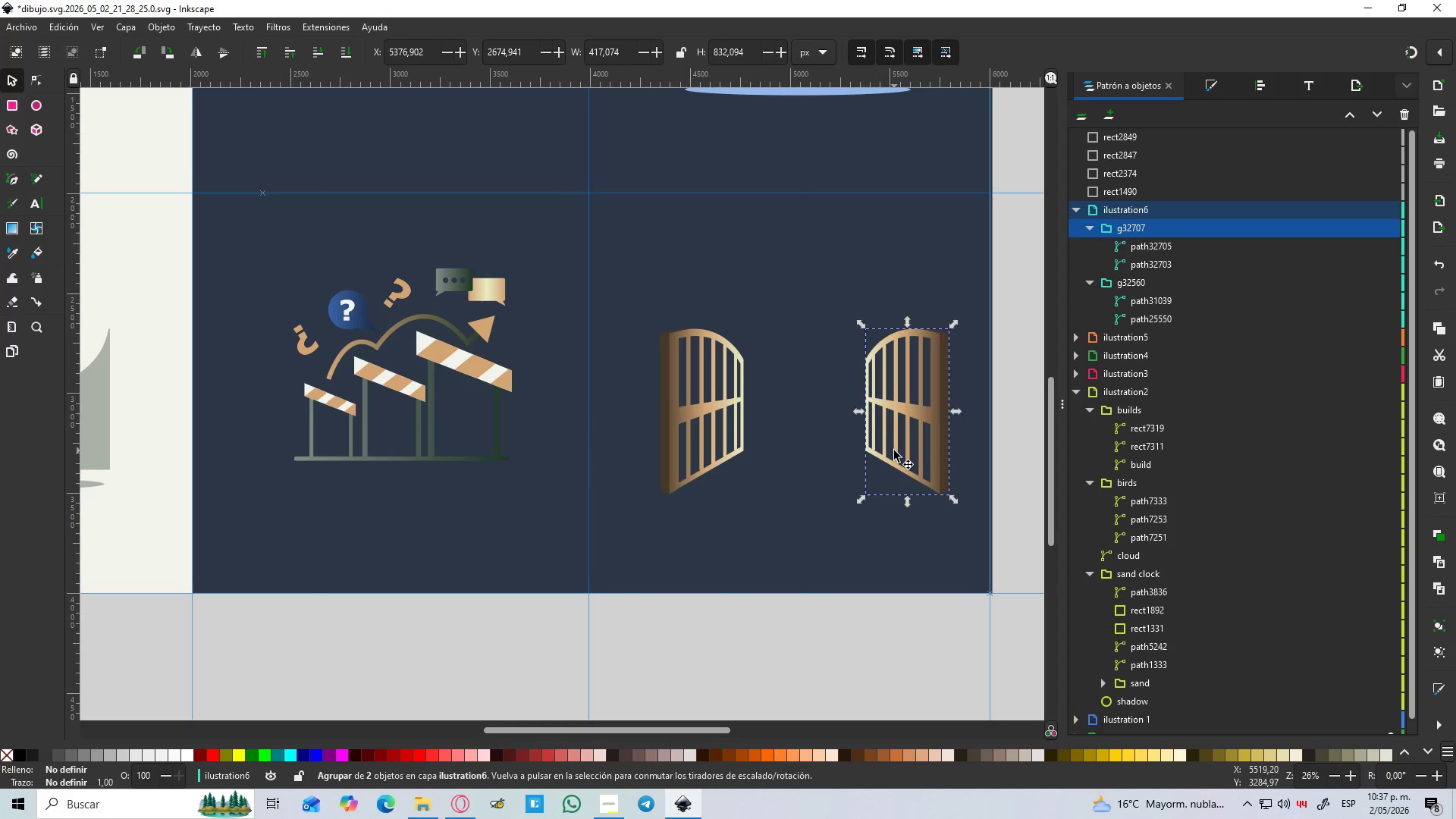 
key(Control+ControlLeft)
 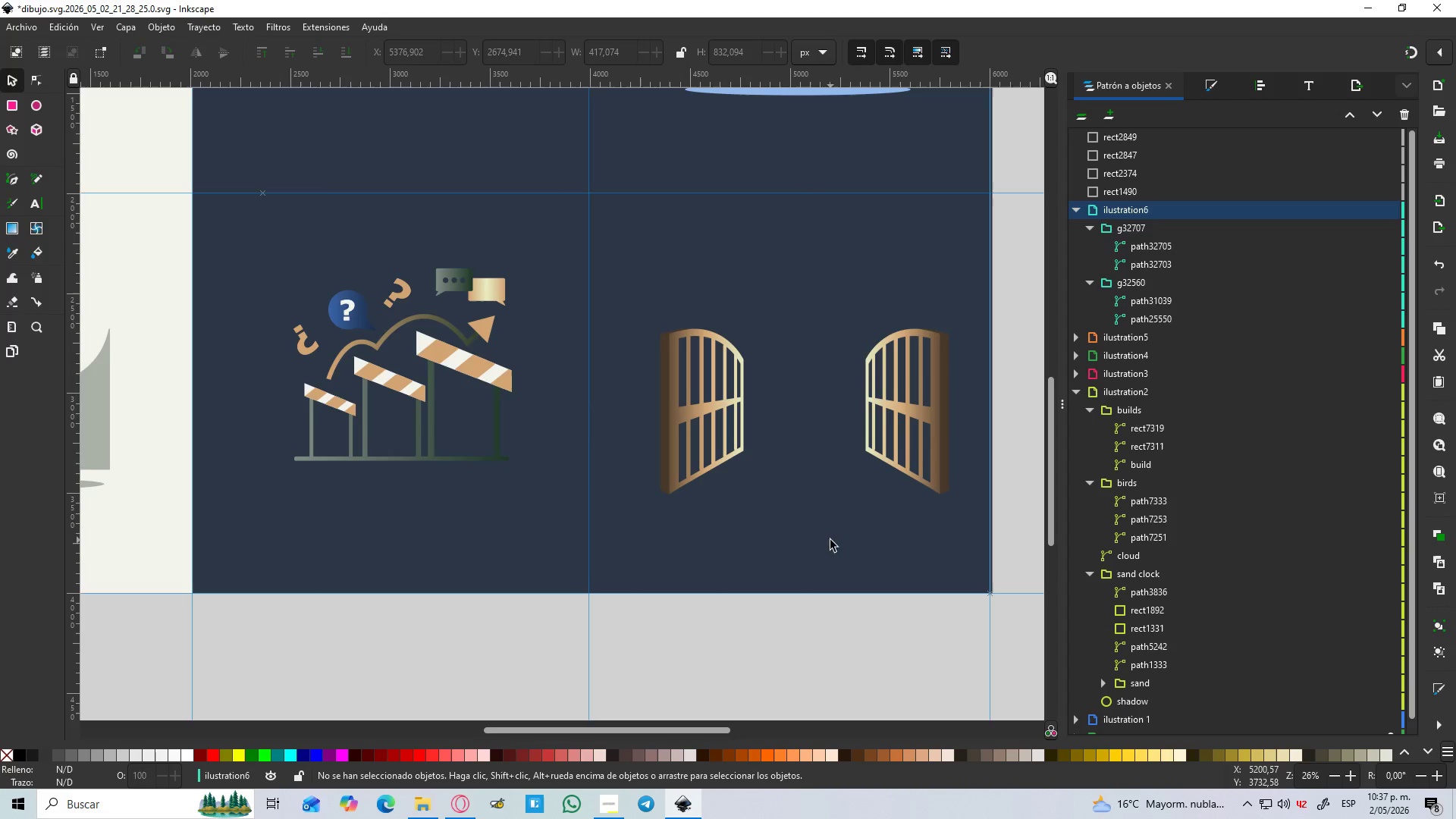 
hold_key(key=ControlLeft, duration=0.52)
 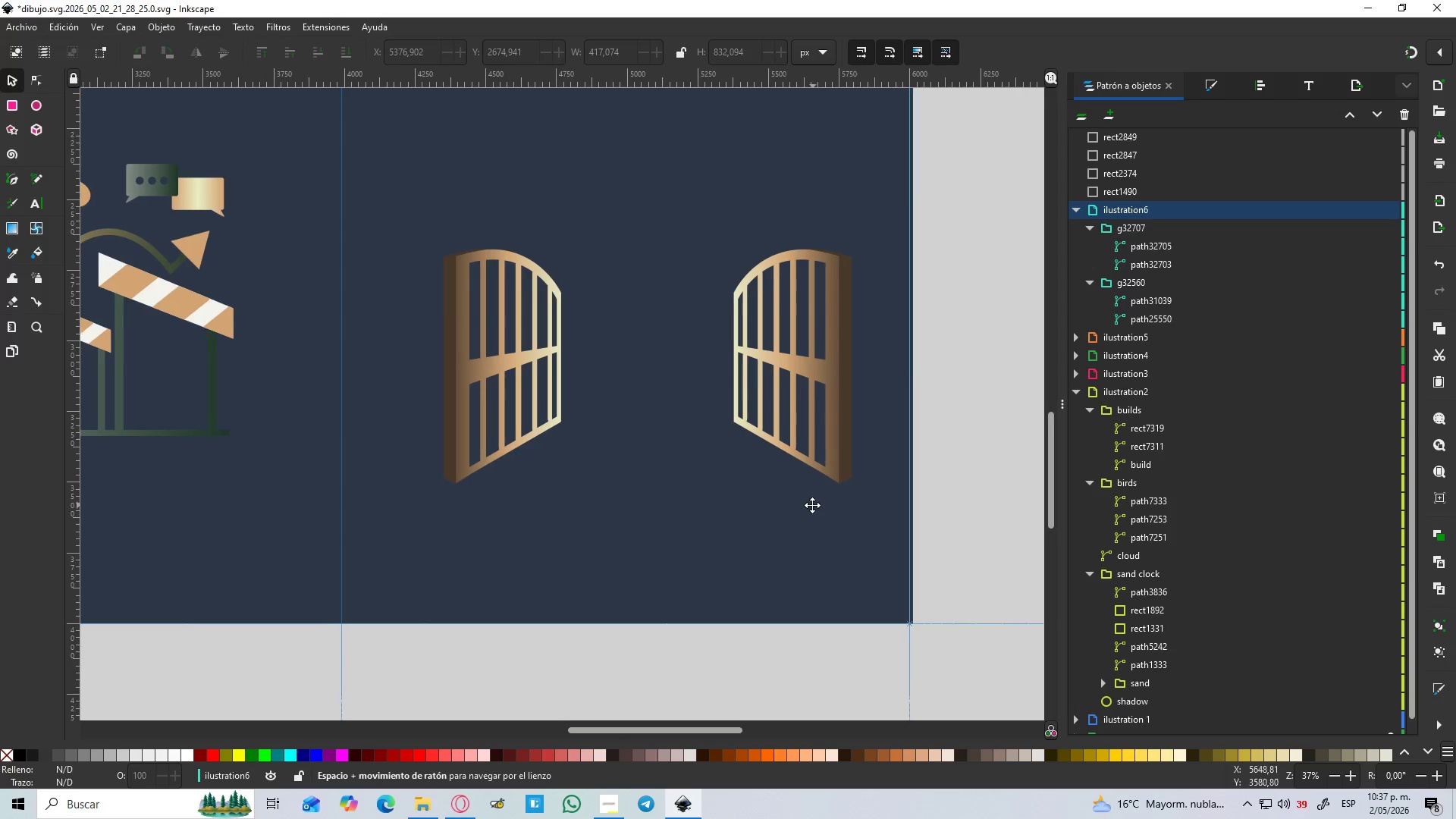 
hold_key(key=Space, duration=0.34)
 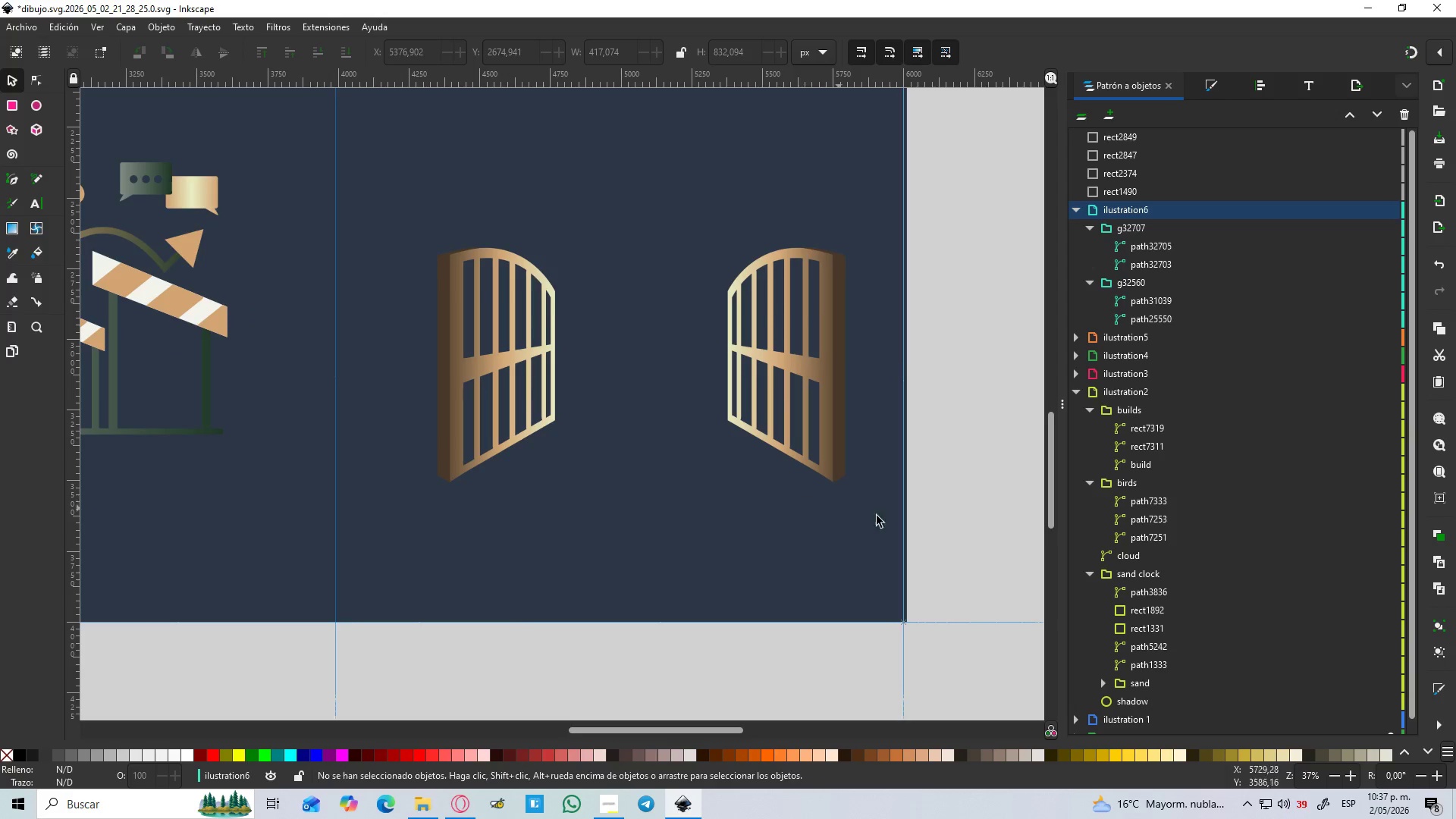 
scroll: coordinate [854, 463], scroll_direction: up, amount: 1.0
 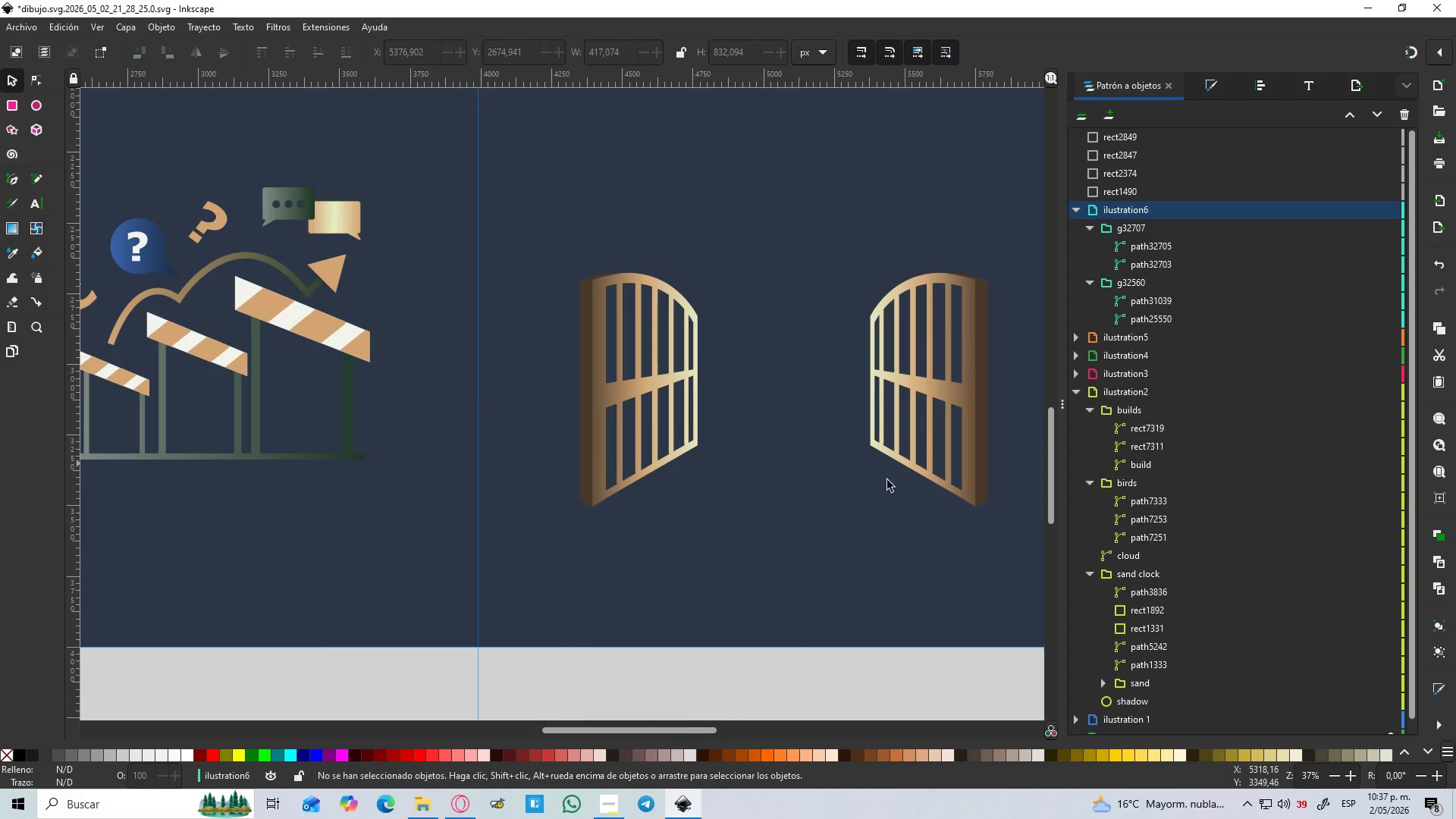 
left_click([885, 519])
 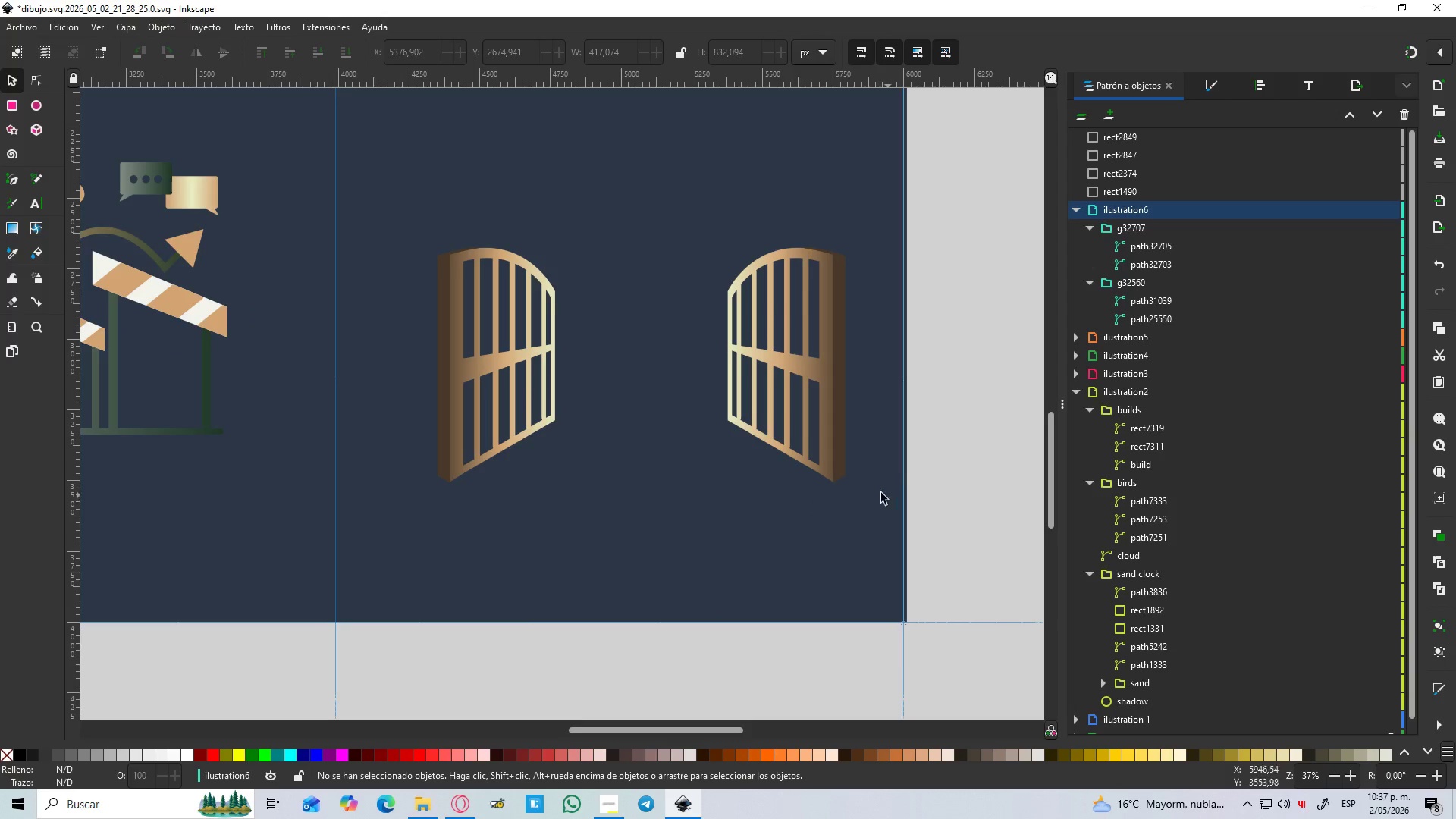 
left_click_drag(start_coordinate=[874, 495], to_coordinate=[416, 192])
 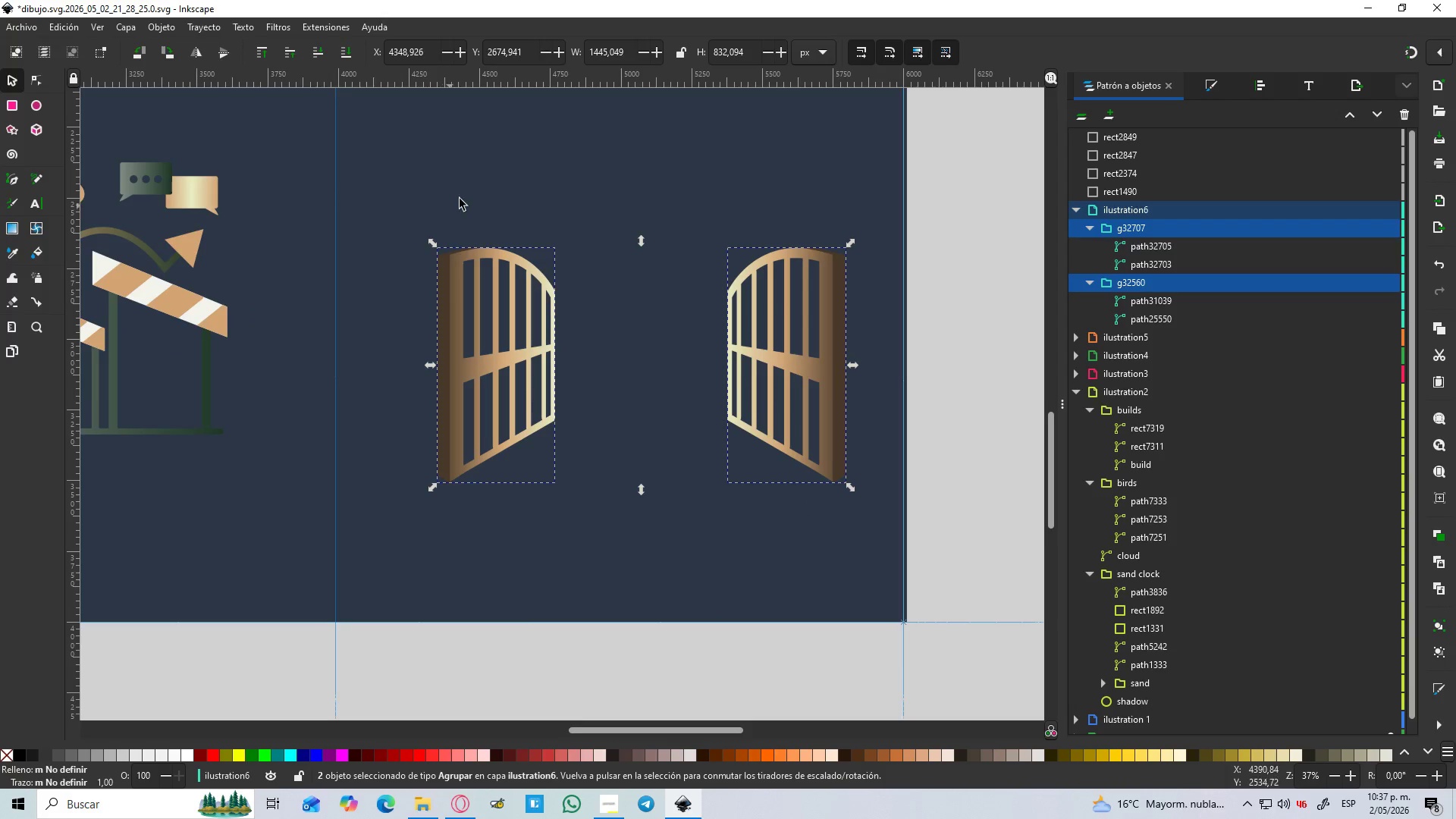 
key(Control+G)
 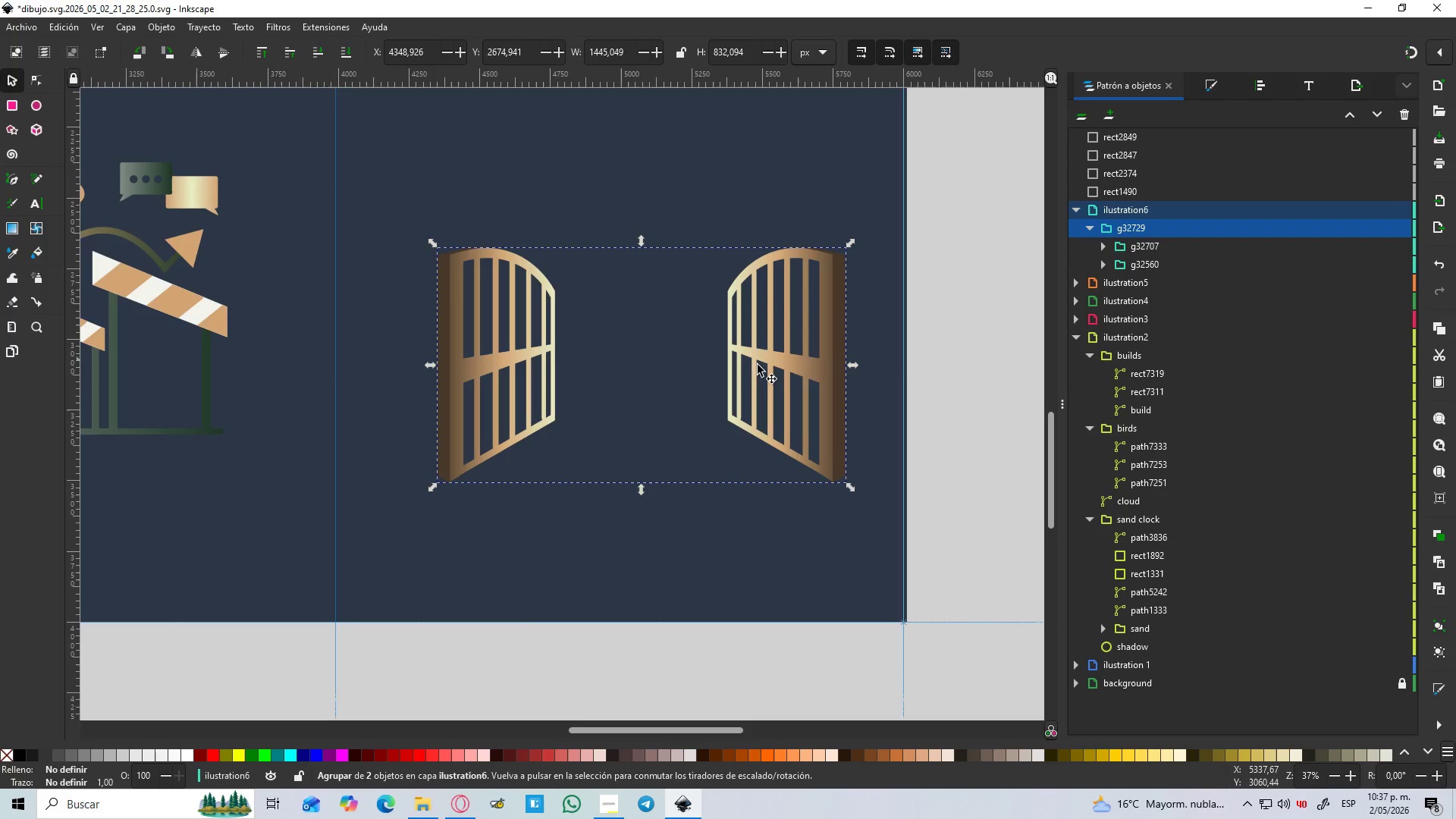 
left_click_drag(start_coordinate=[766, 366], to_coordinate=[740, 331])
 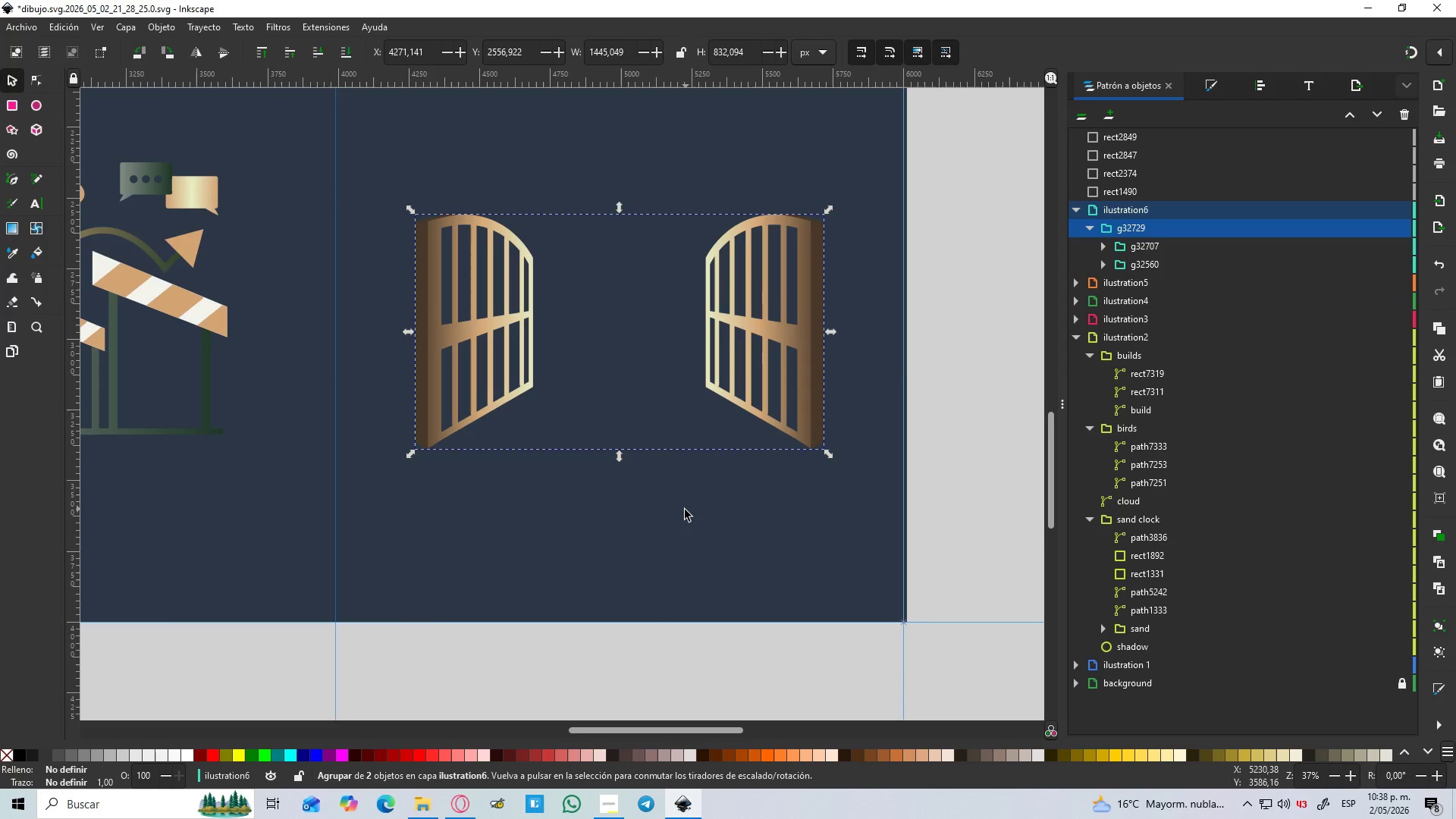 
hold_key(key=ControlLeft, duration=0.94)
 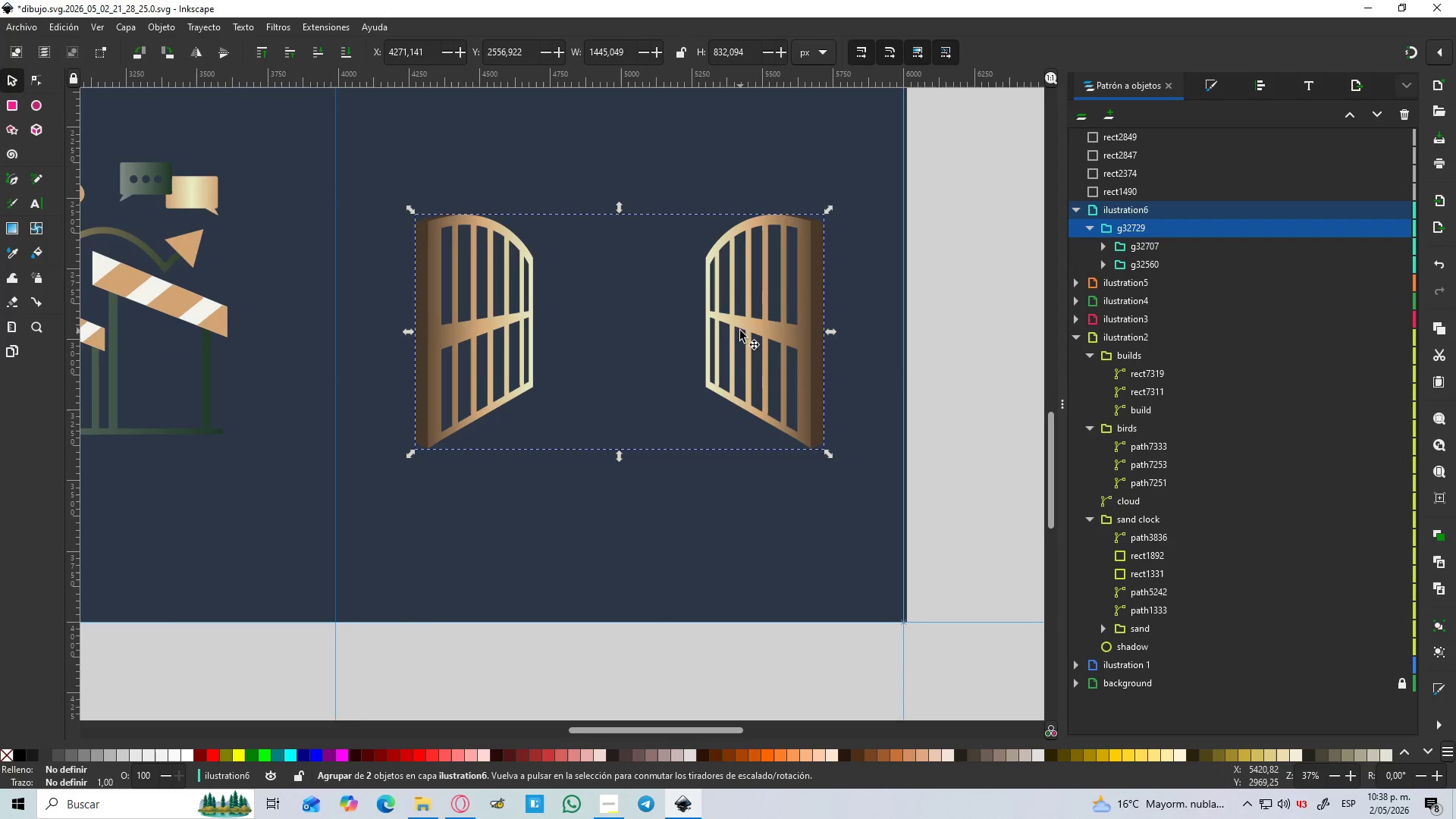 
left_click([685, 510])
 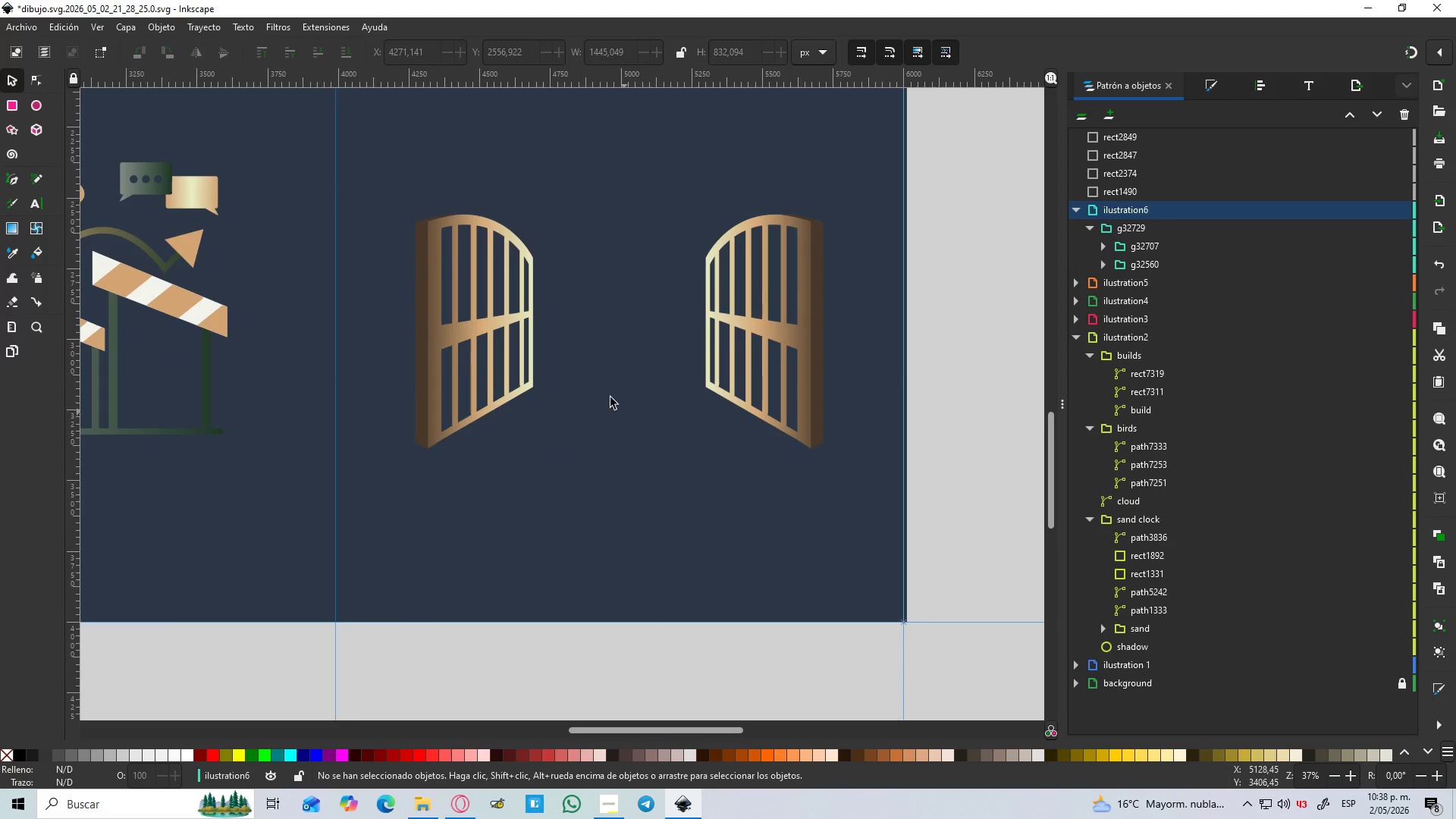 
hold_key(key=ControlLeft, duration=1.12)
scroll: coordinate [551, 256], scroll_direction: up, amount: 1.0
 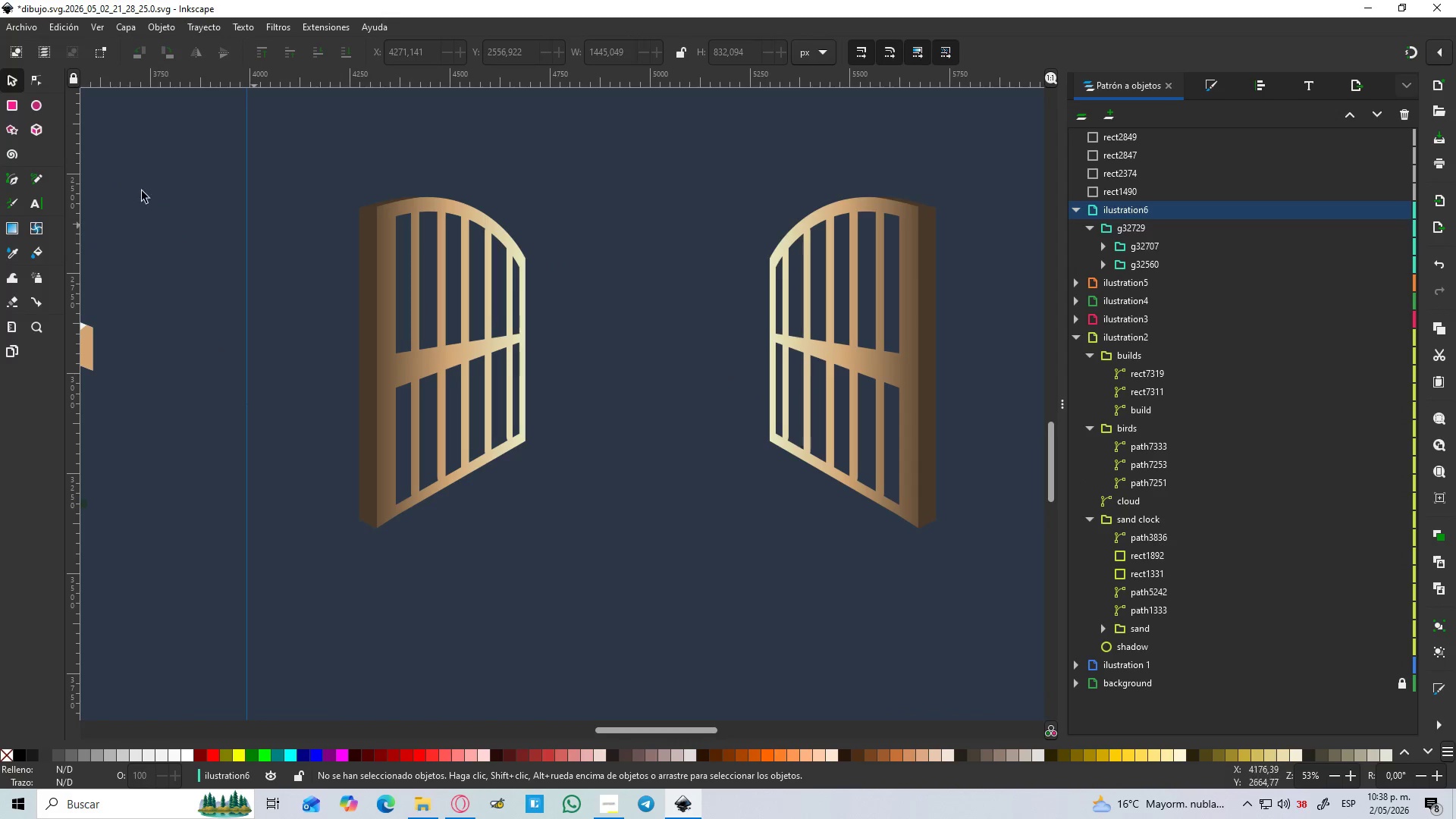 
left_click([33, 108])
 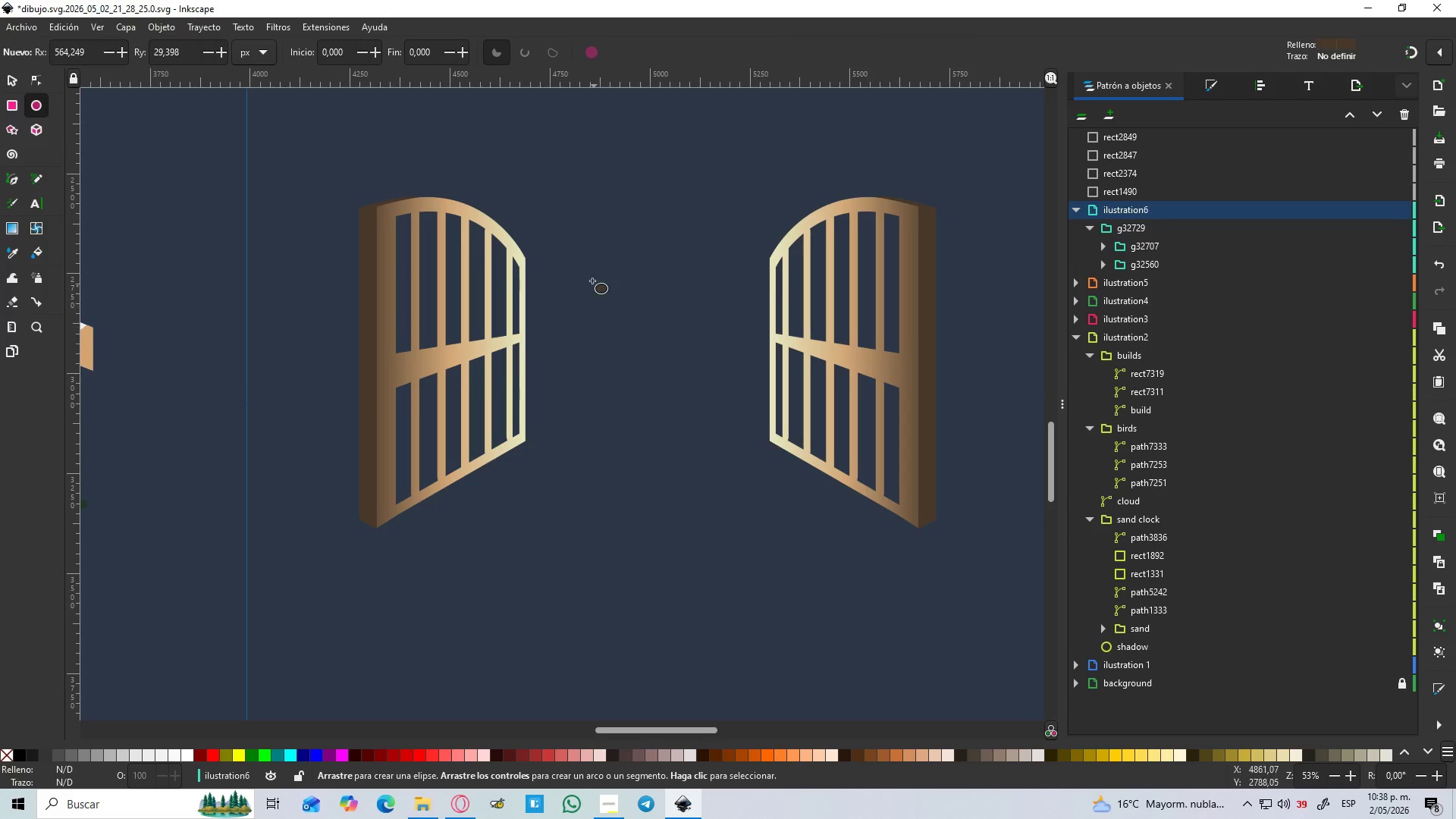 
left_click_drag(start_coordinate=[592, 278], to_coordinate=[767, 465])
 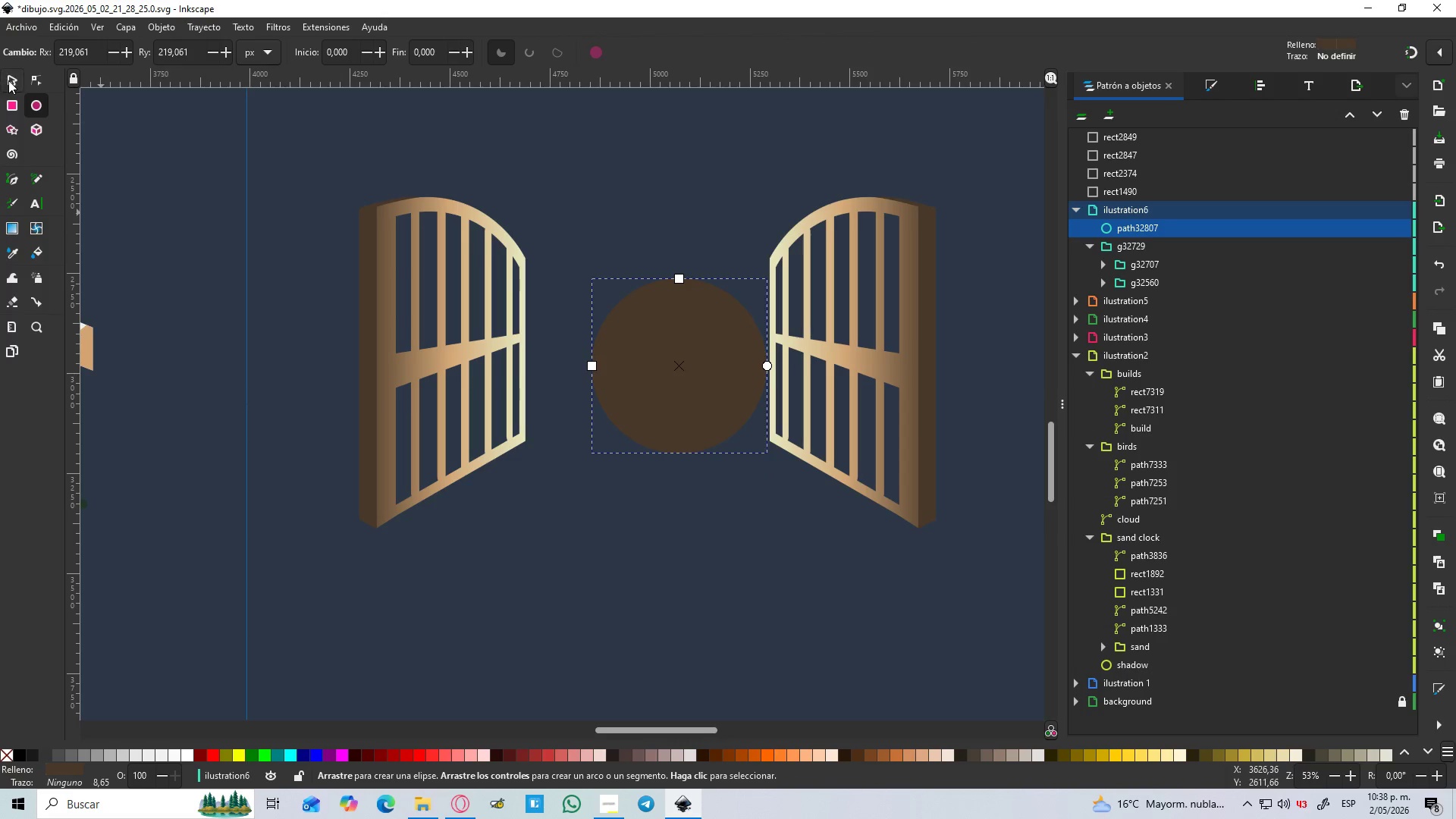 
hold_key(key=ControlLeft, duration=1.5)
 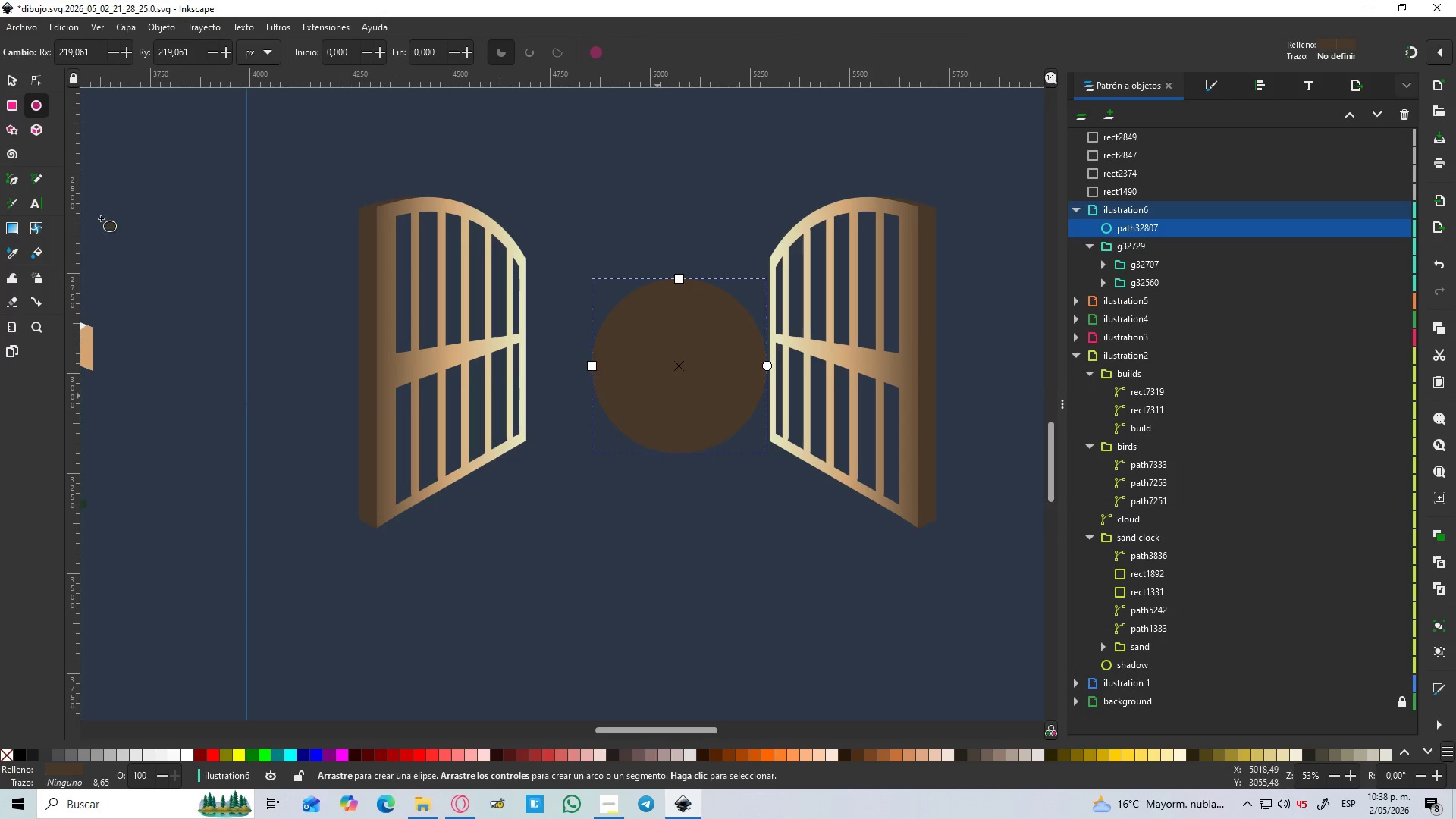 
hold_key(key=ControlLeft, duration=0.34)
 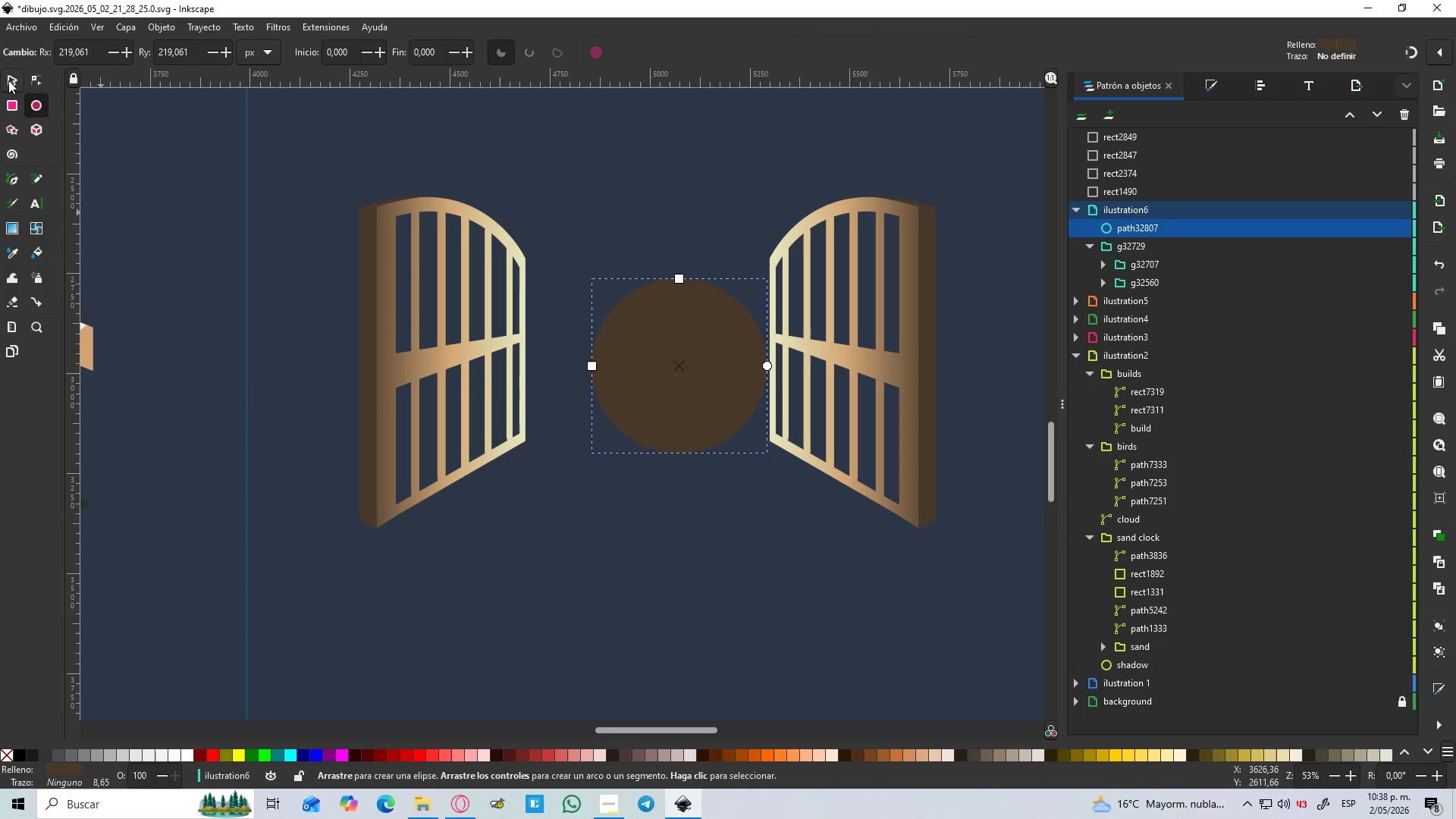 
left_click([8, 80])
 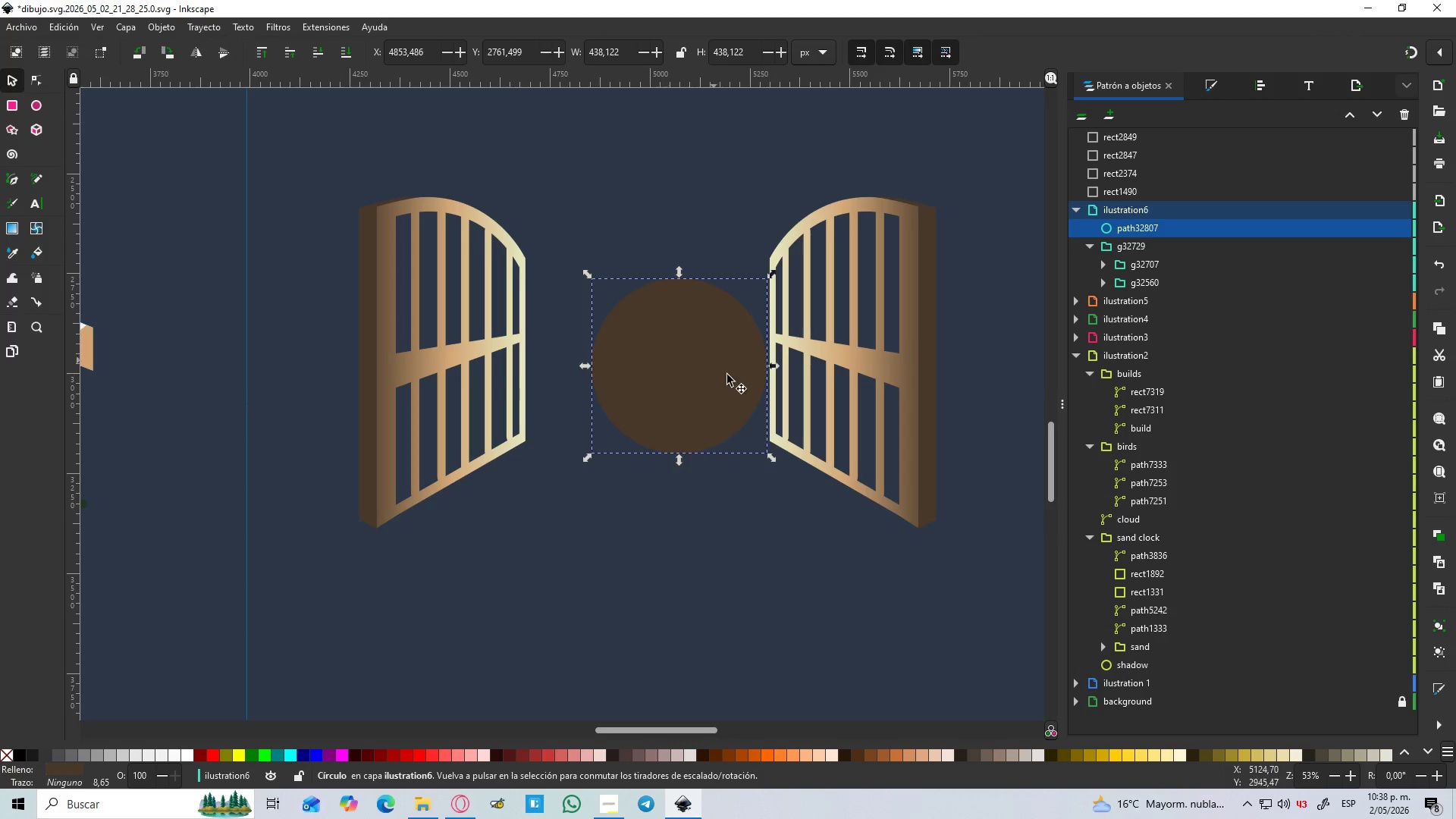 
left_click_drag(start_coordinate=[724, 378], to_coordinate=[680, 316])
 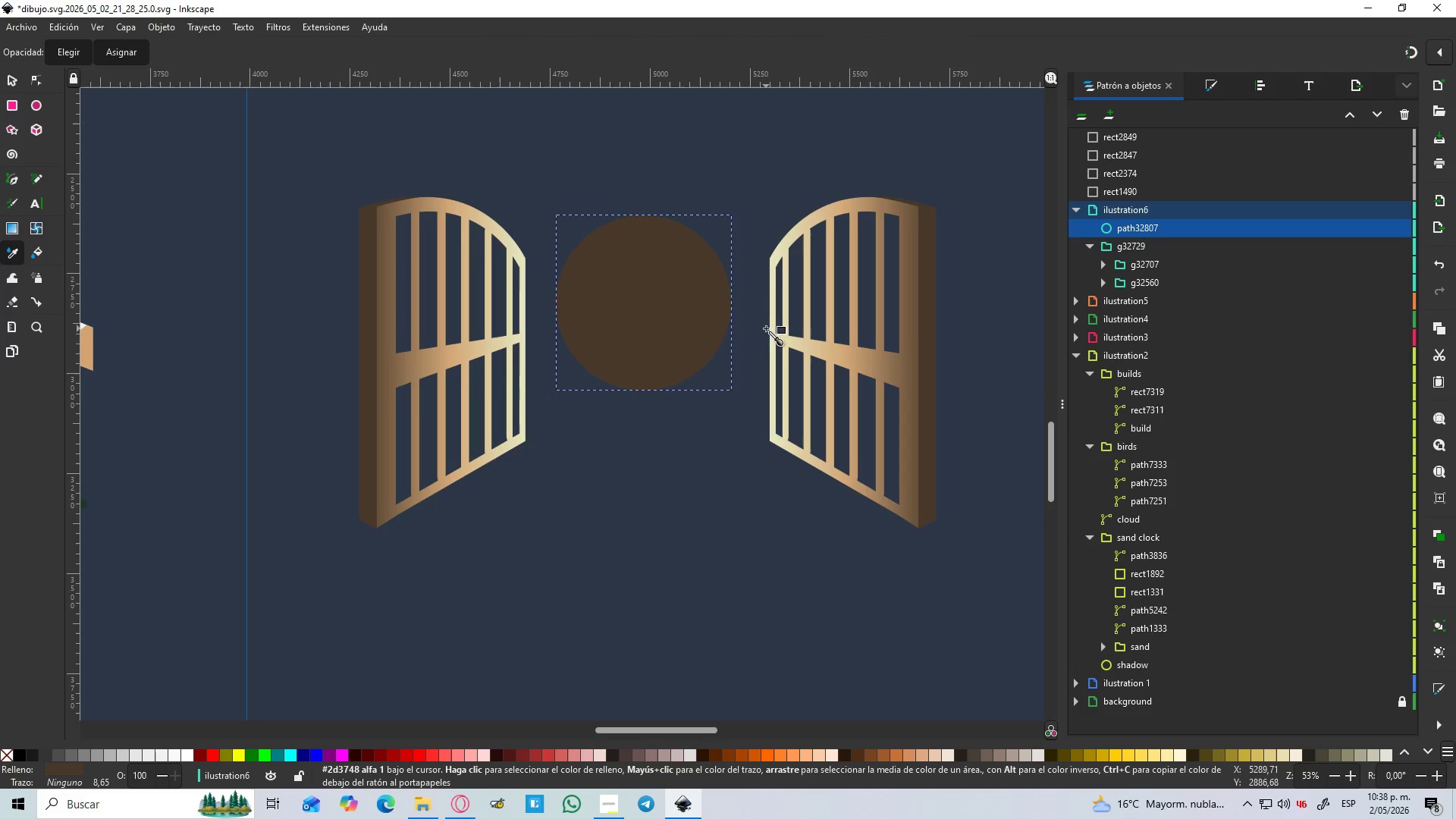 
hold_key(key=ControlLeft, duration=0.48)
 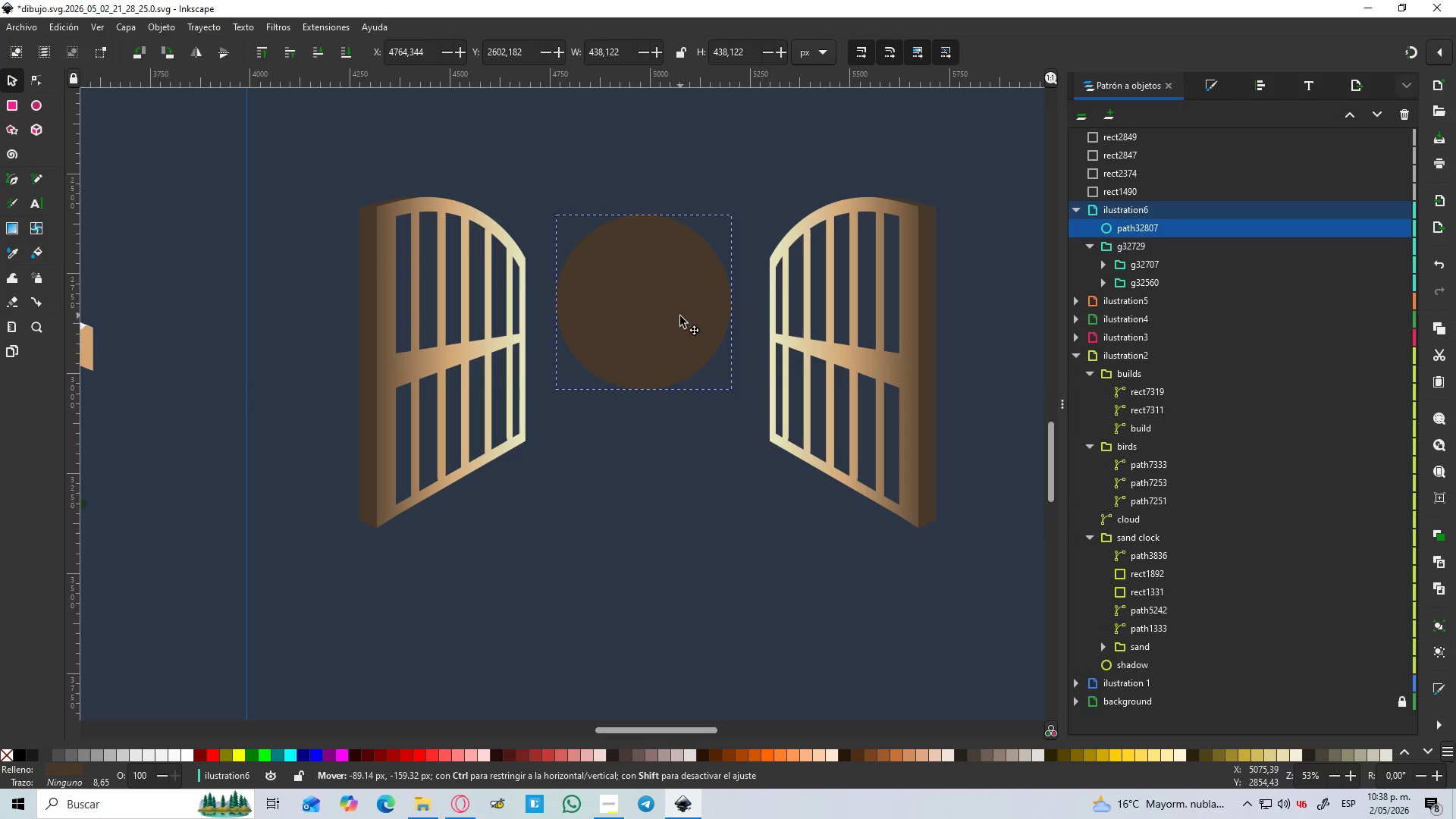 
key(D)
 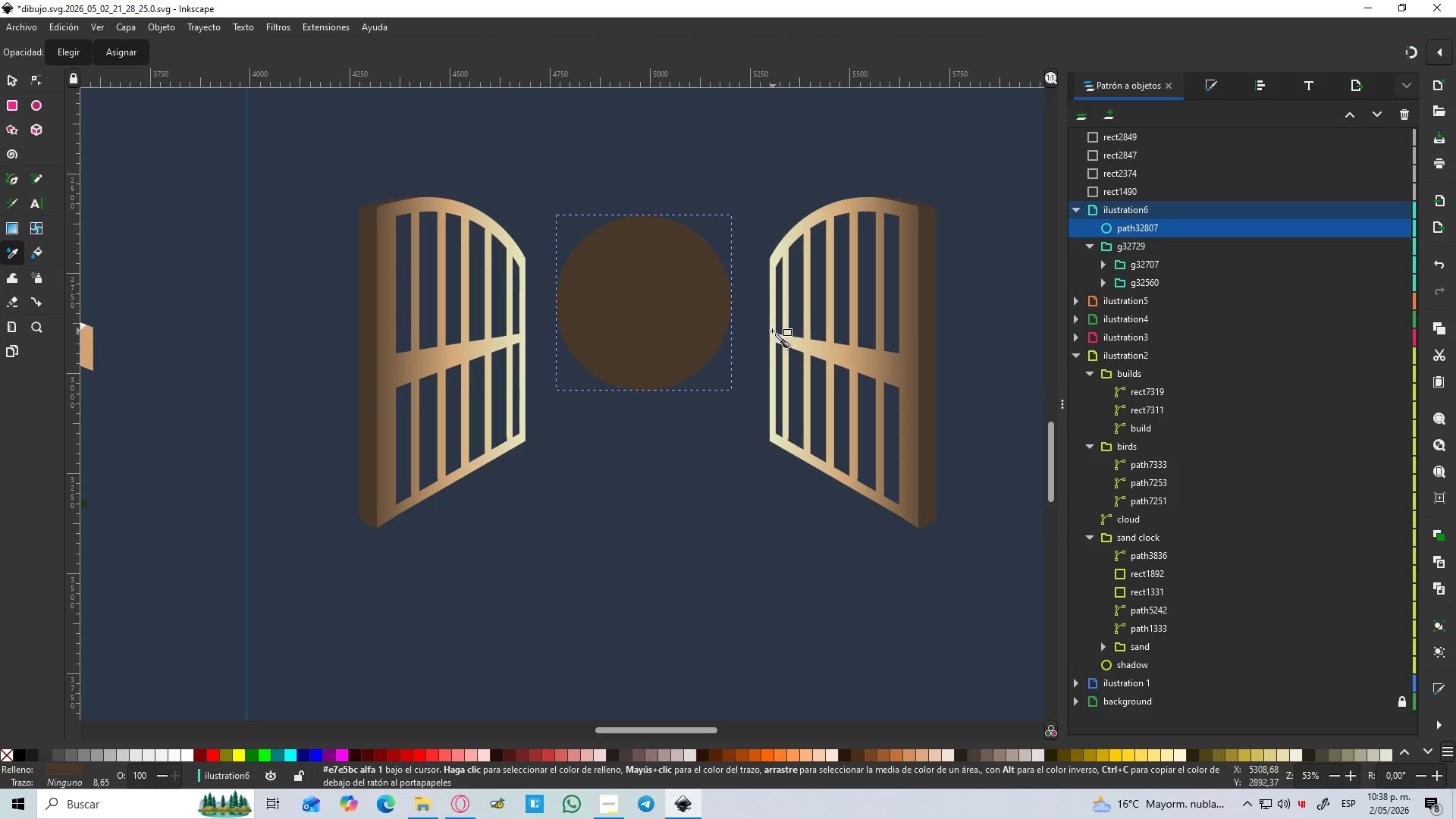 
left_click([770, 331])
 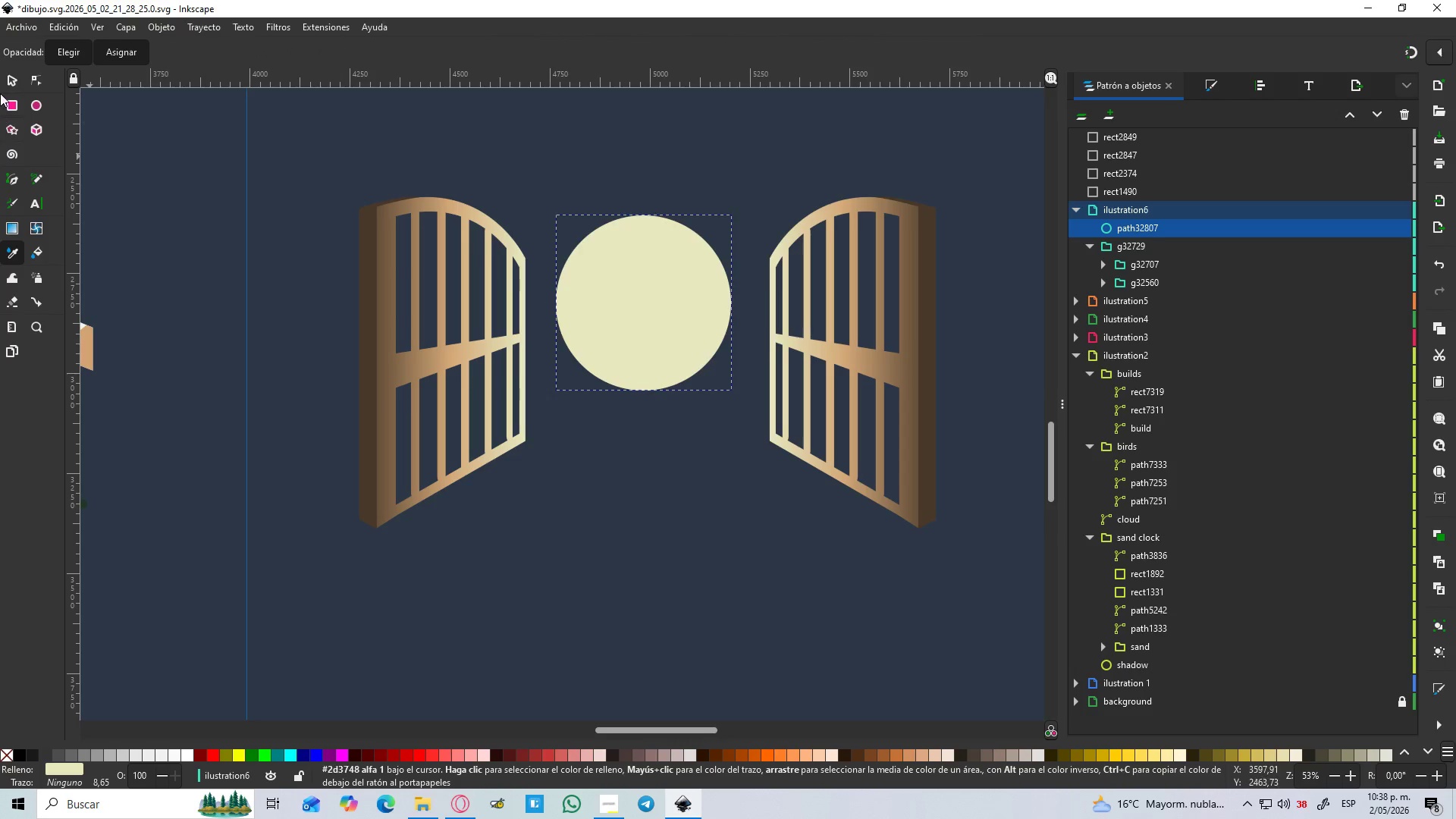 
left_click([9, 80])
 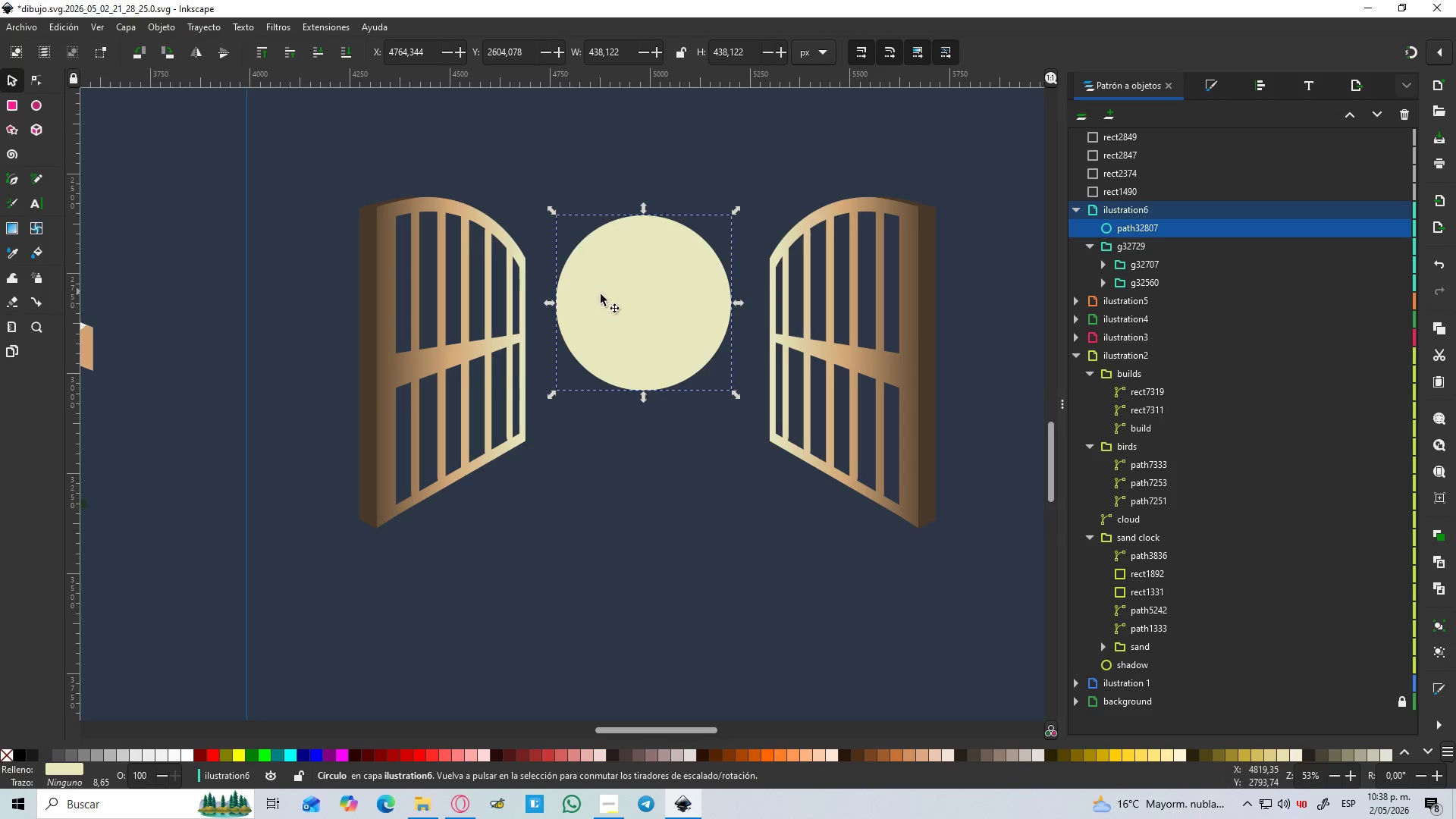 
left_click_drag(start_coordinate=[616, 297], to_coordinate=[616, 311])
 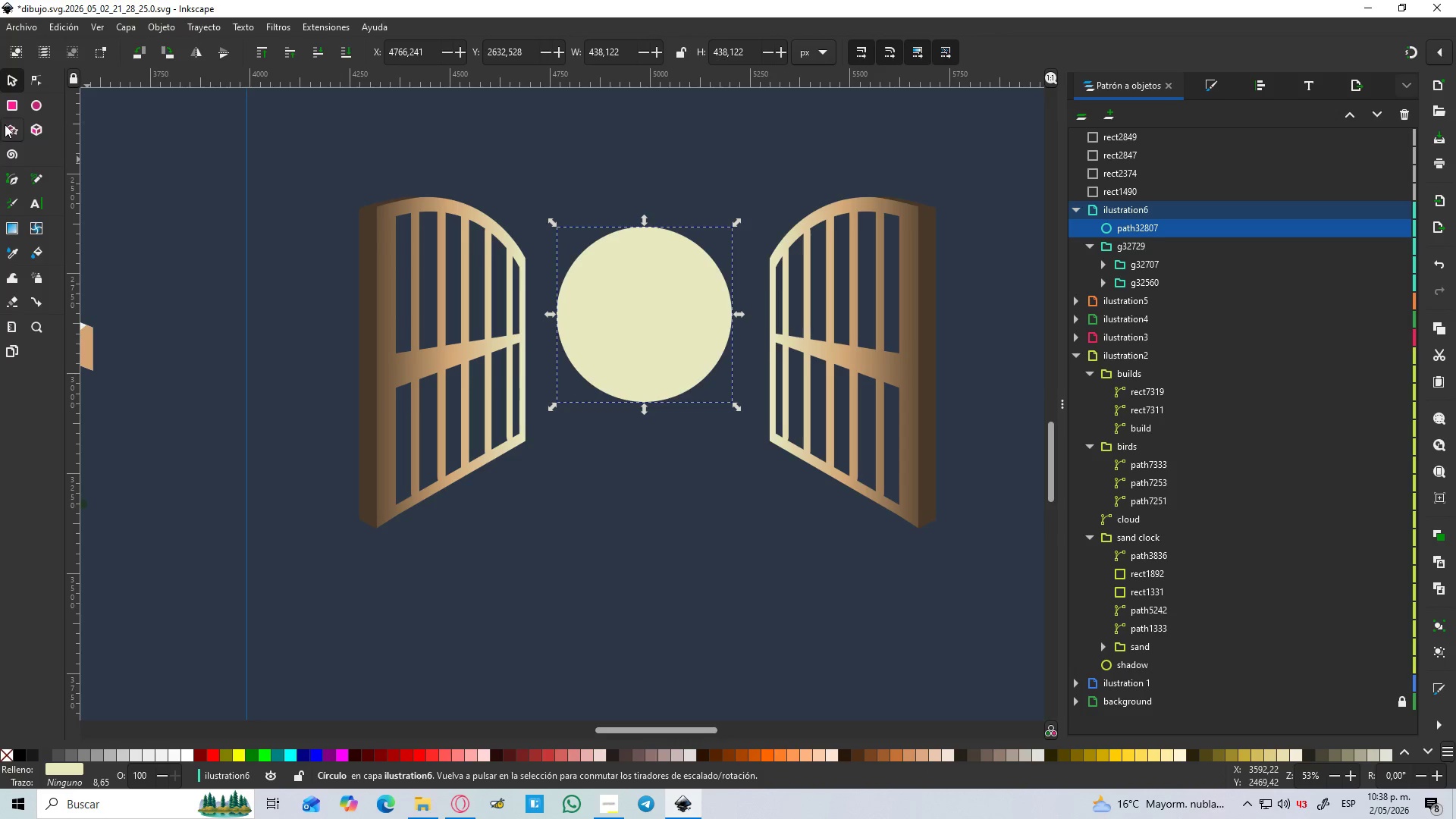 
left_click([6, 126])
 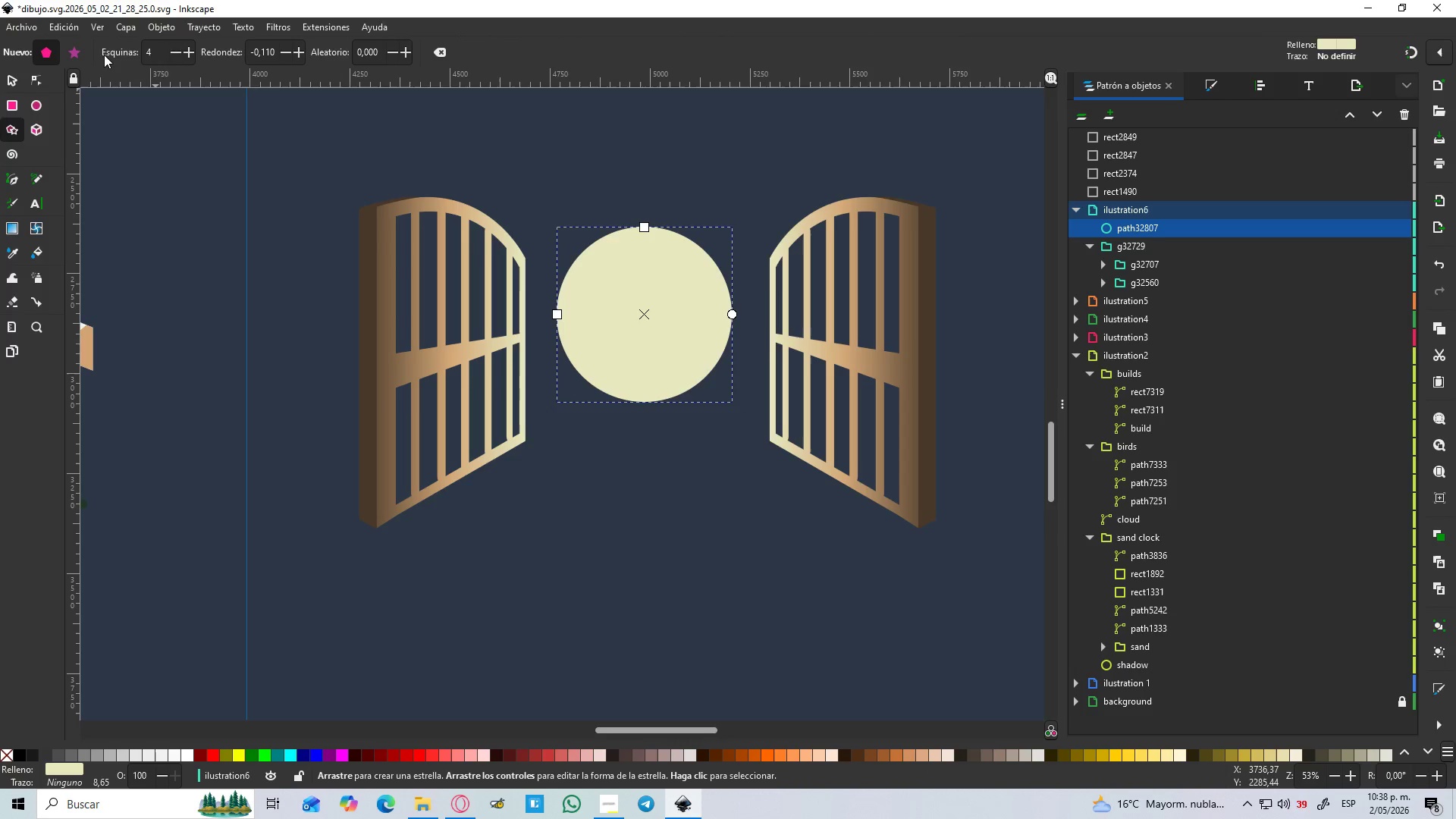 
left_click([80, 55])
 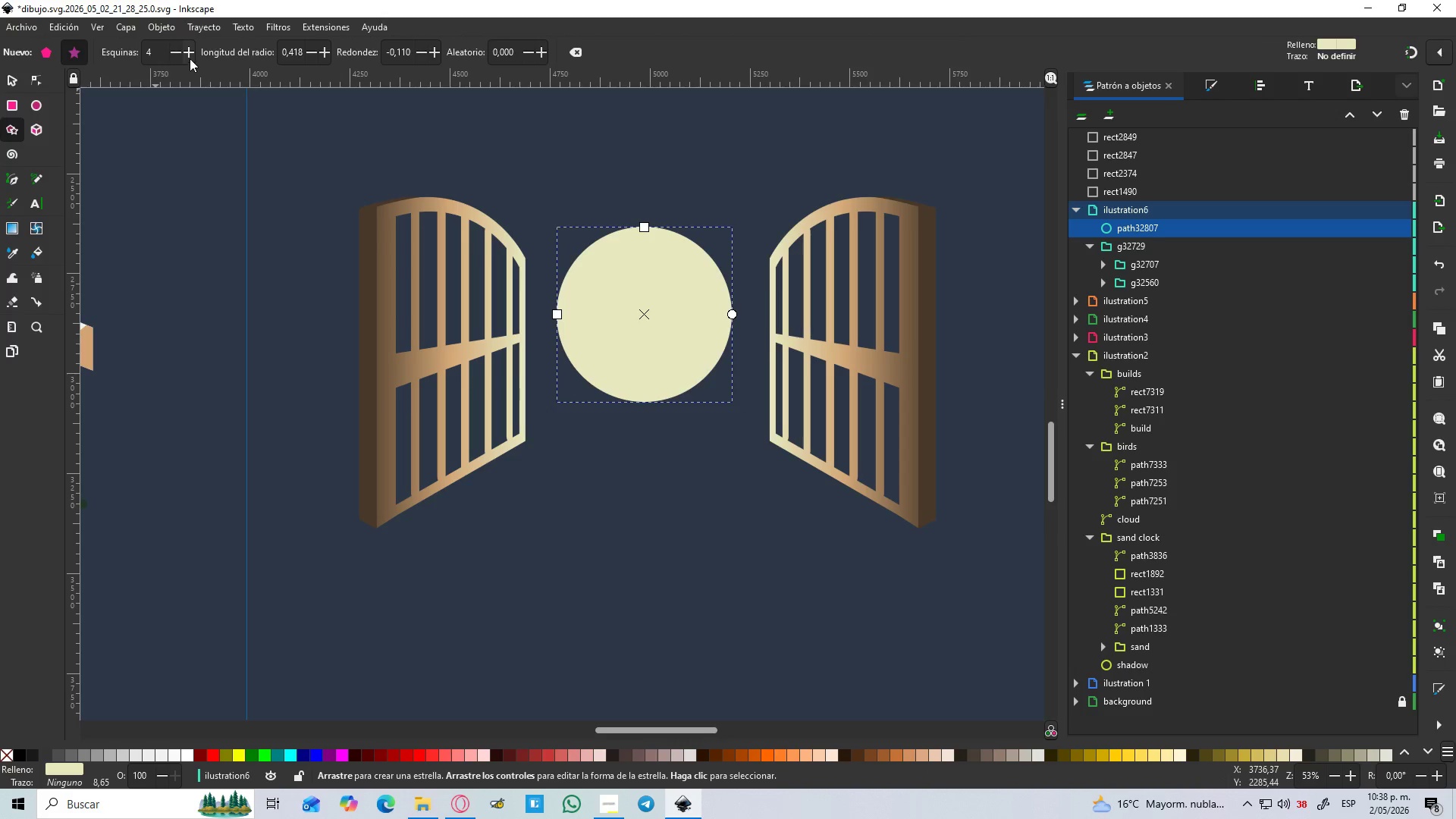 
double_click([190, 58])
 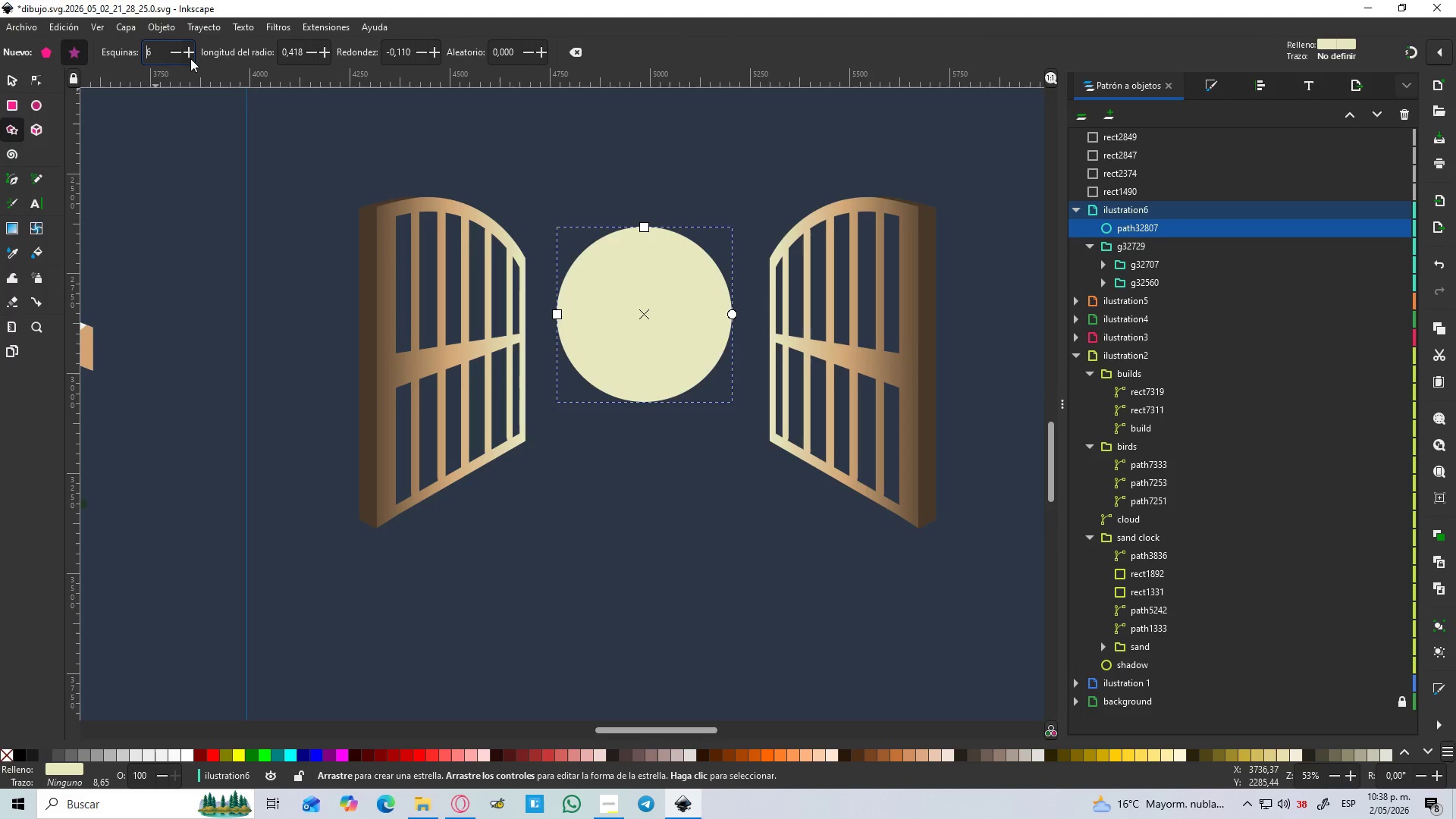 
triple_click([190, 58])
 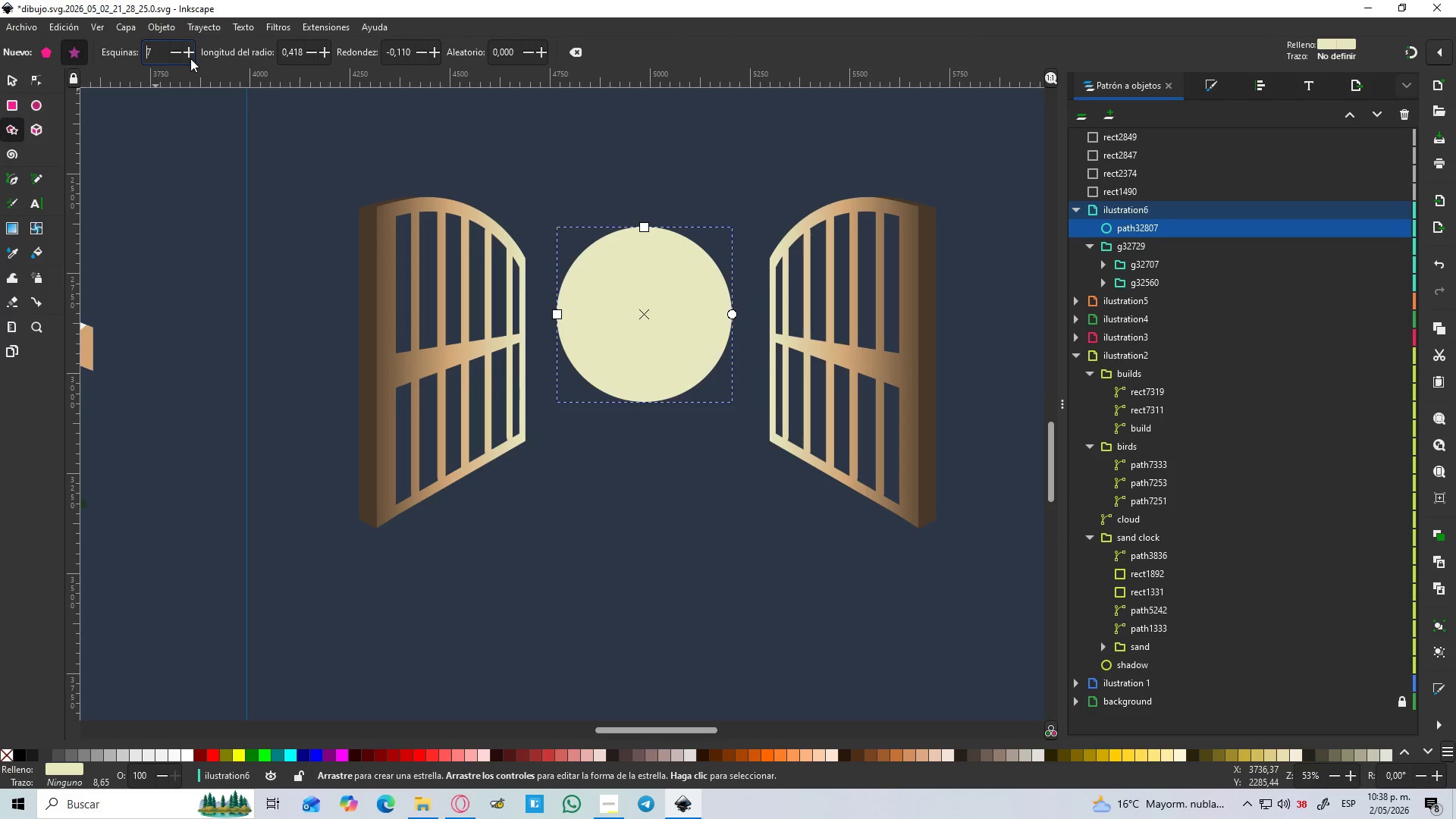 
triple_click([190, 58])
 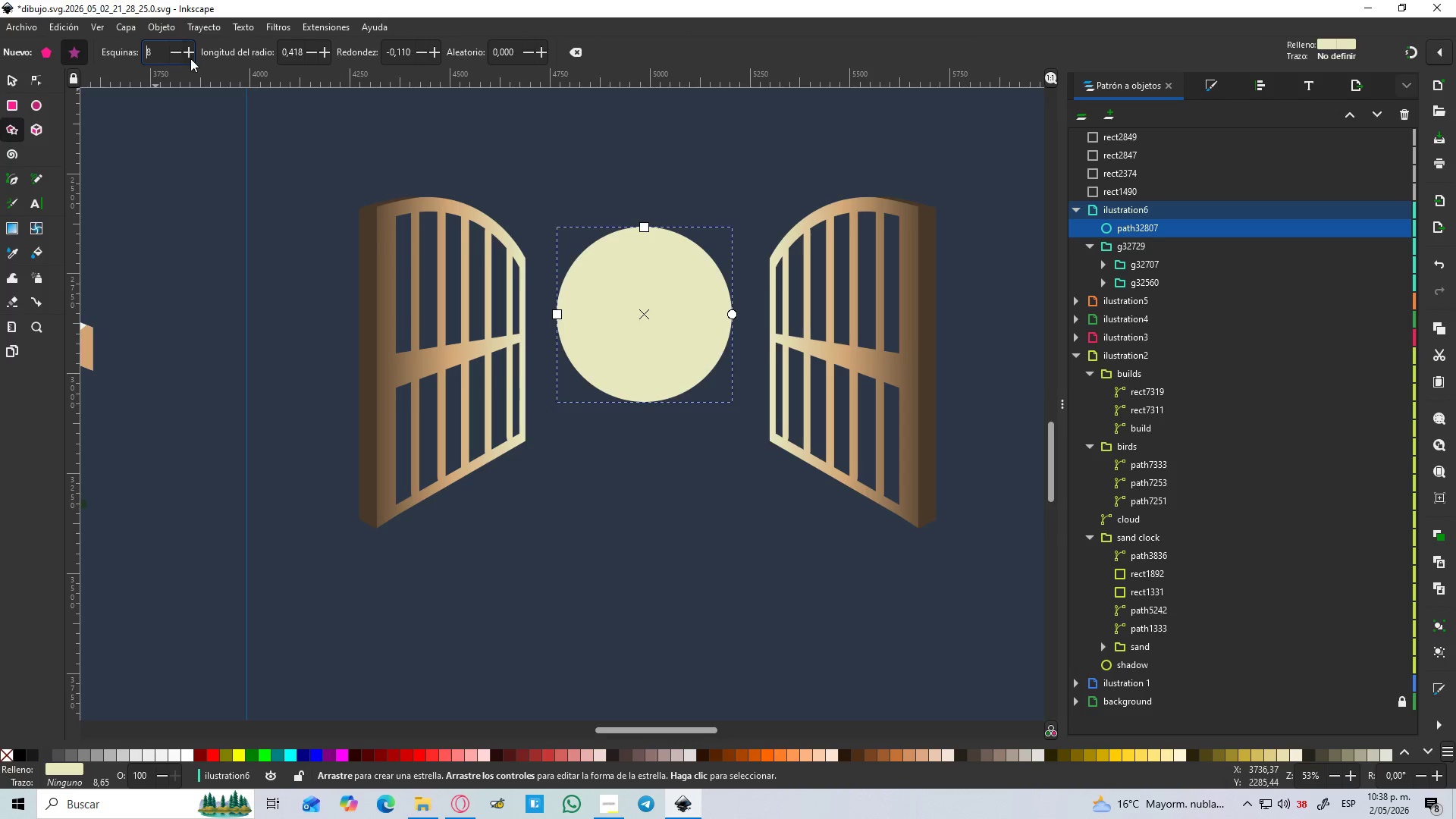 
triple_click([190, 58])
 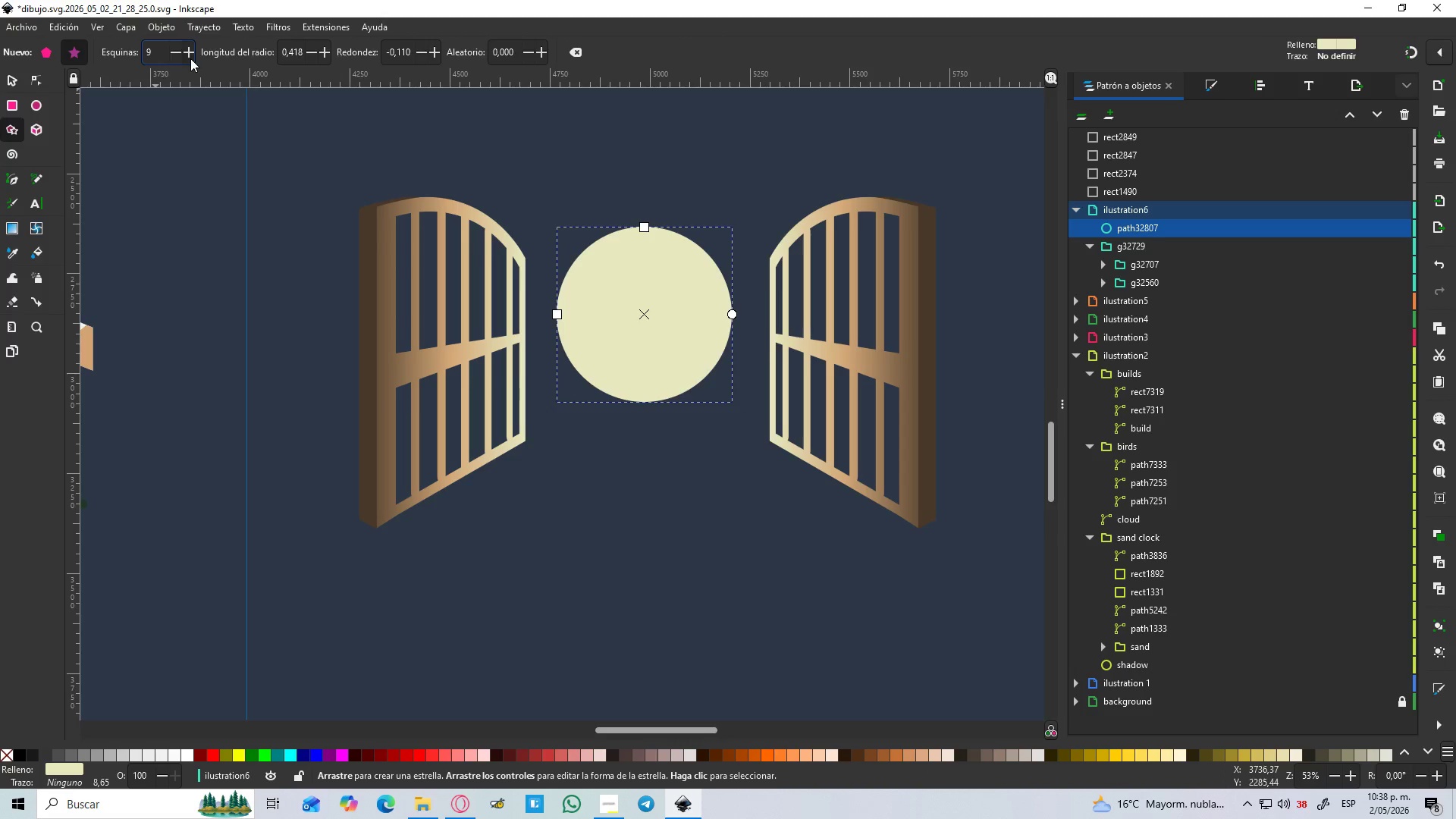 
triple_click([190, 58])
 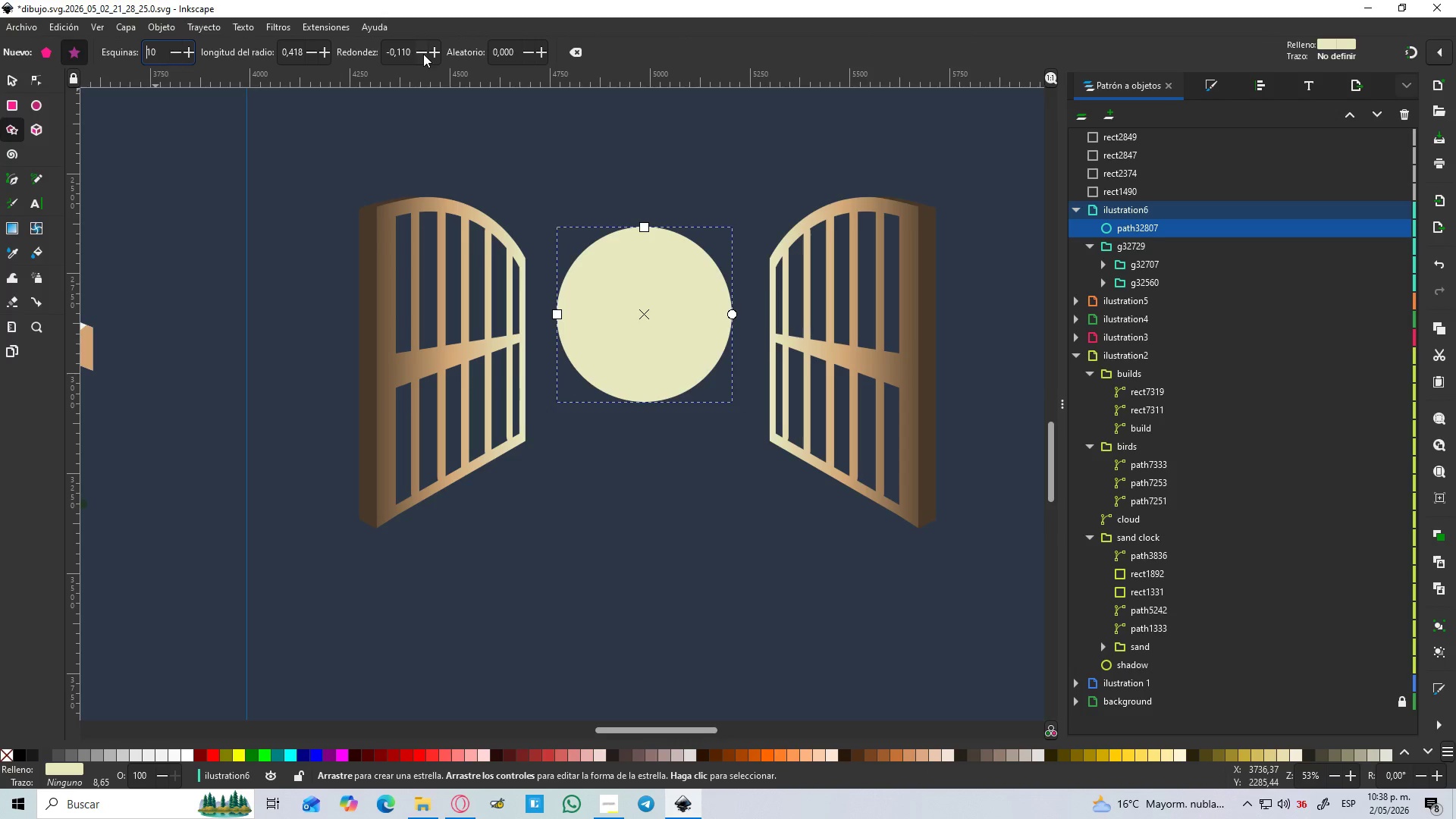 
double_click([423, 54])
 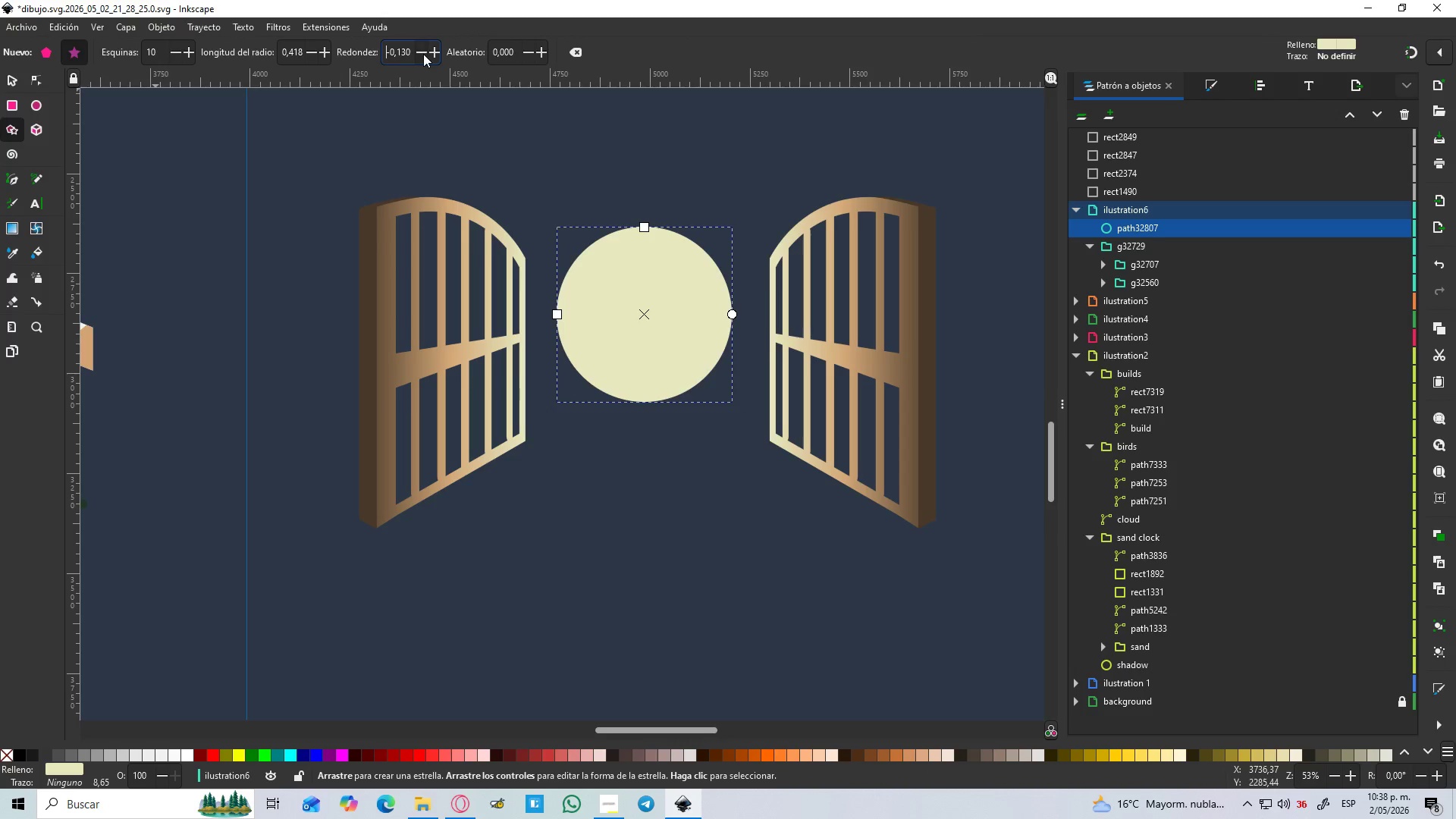 
triple_click([423, 54])
 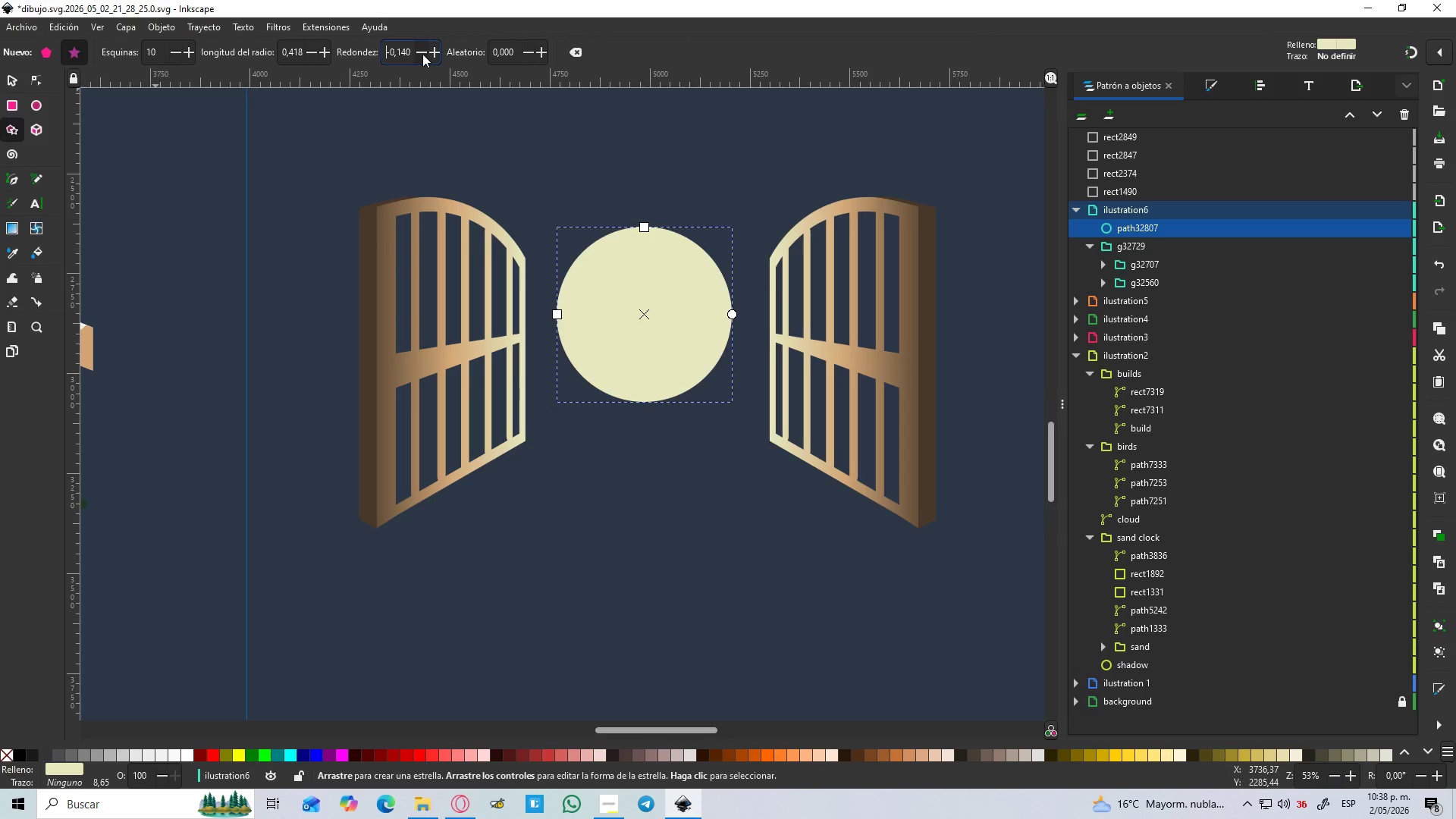 
triple_click([422, 54])
 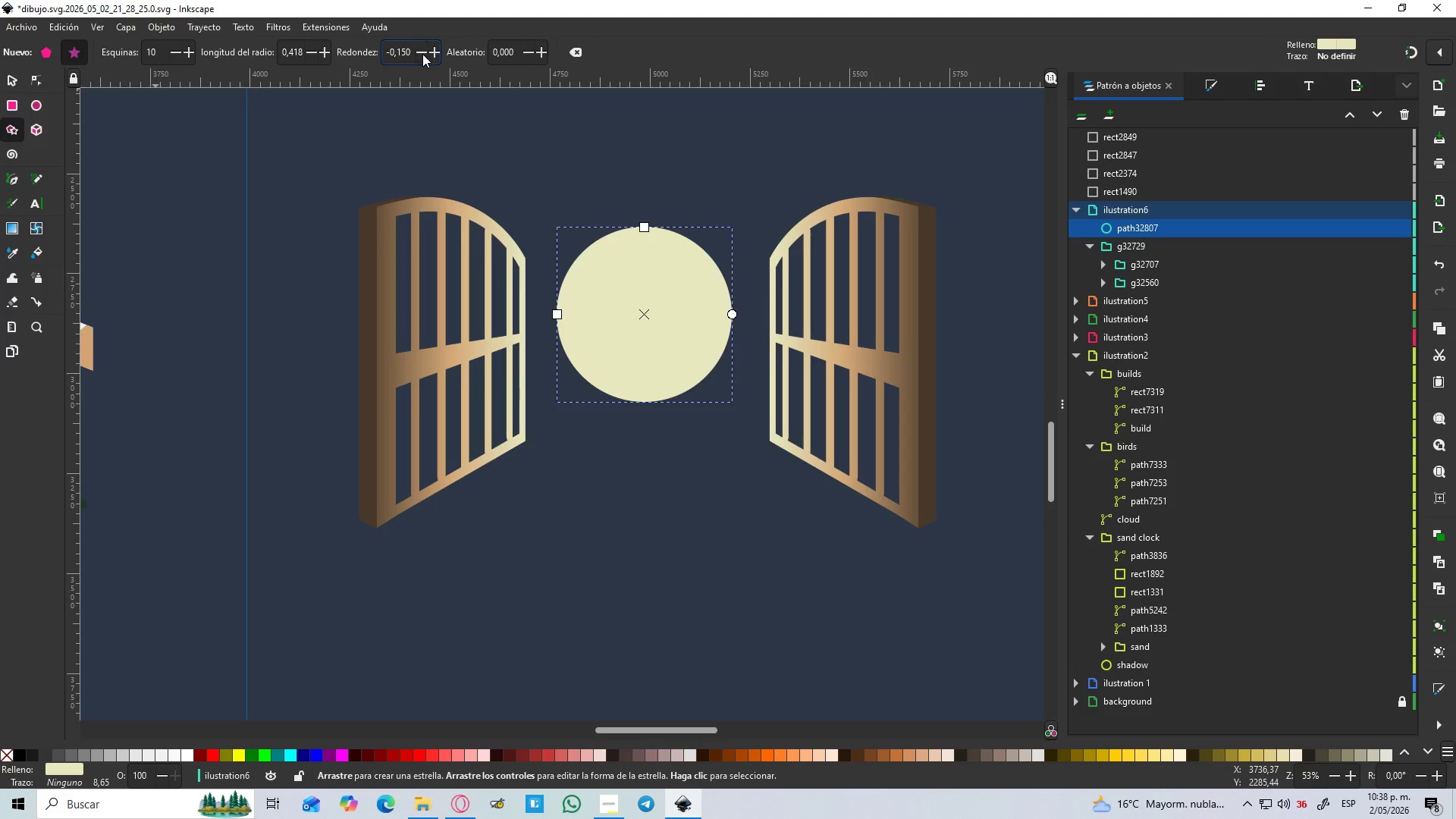 
triple_click([422, 54])
 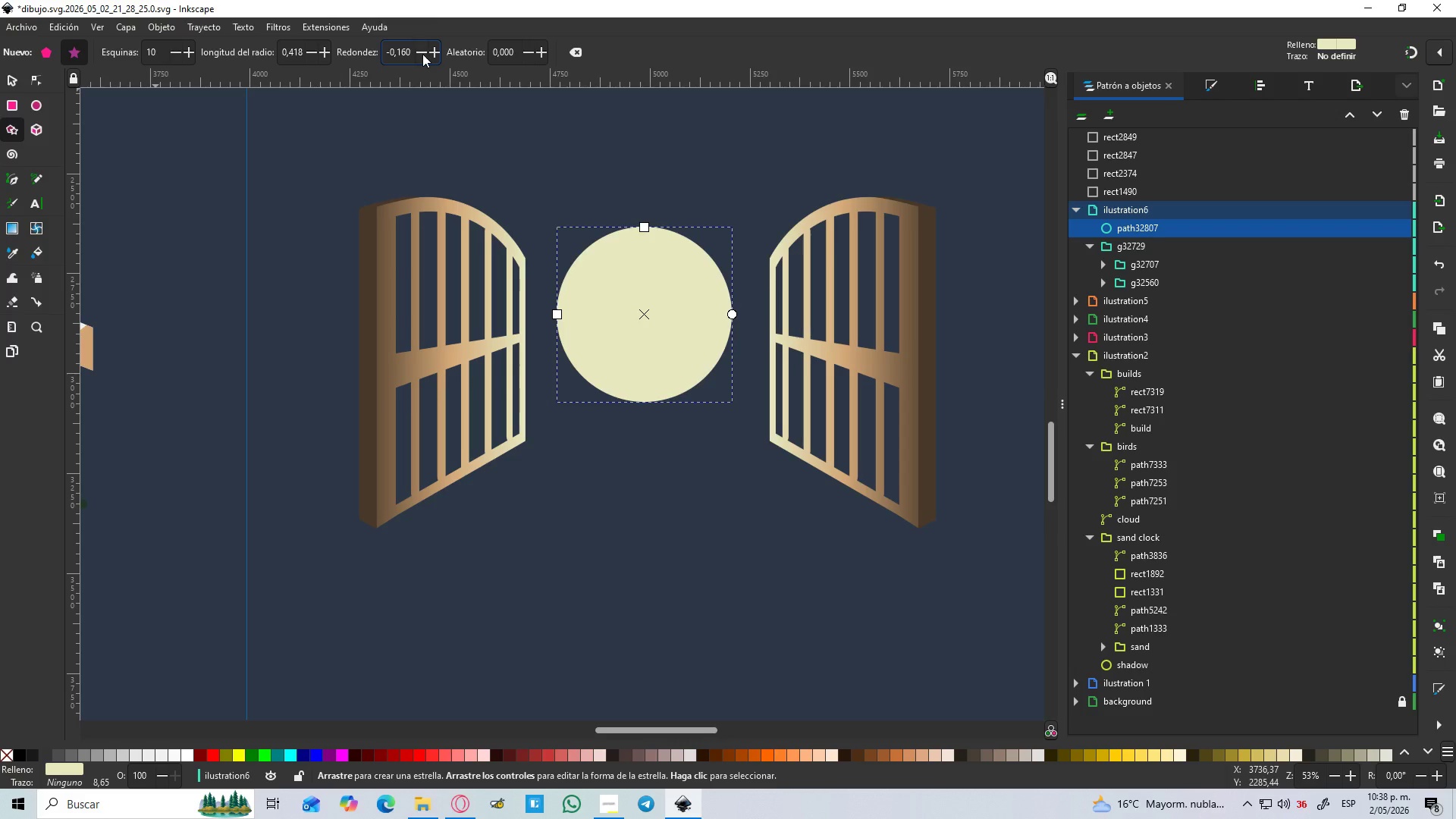 
triple_click([422, 54])
 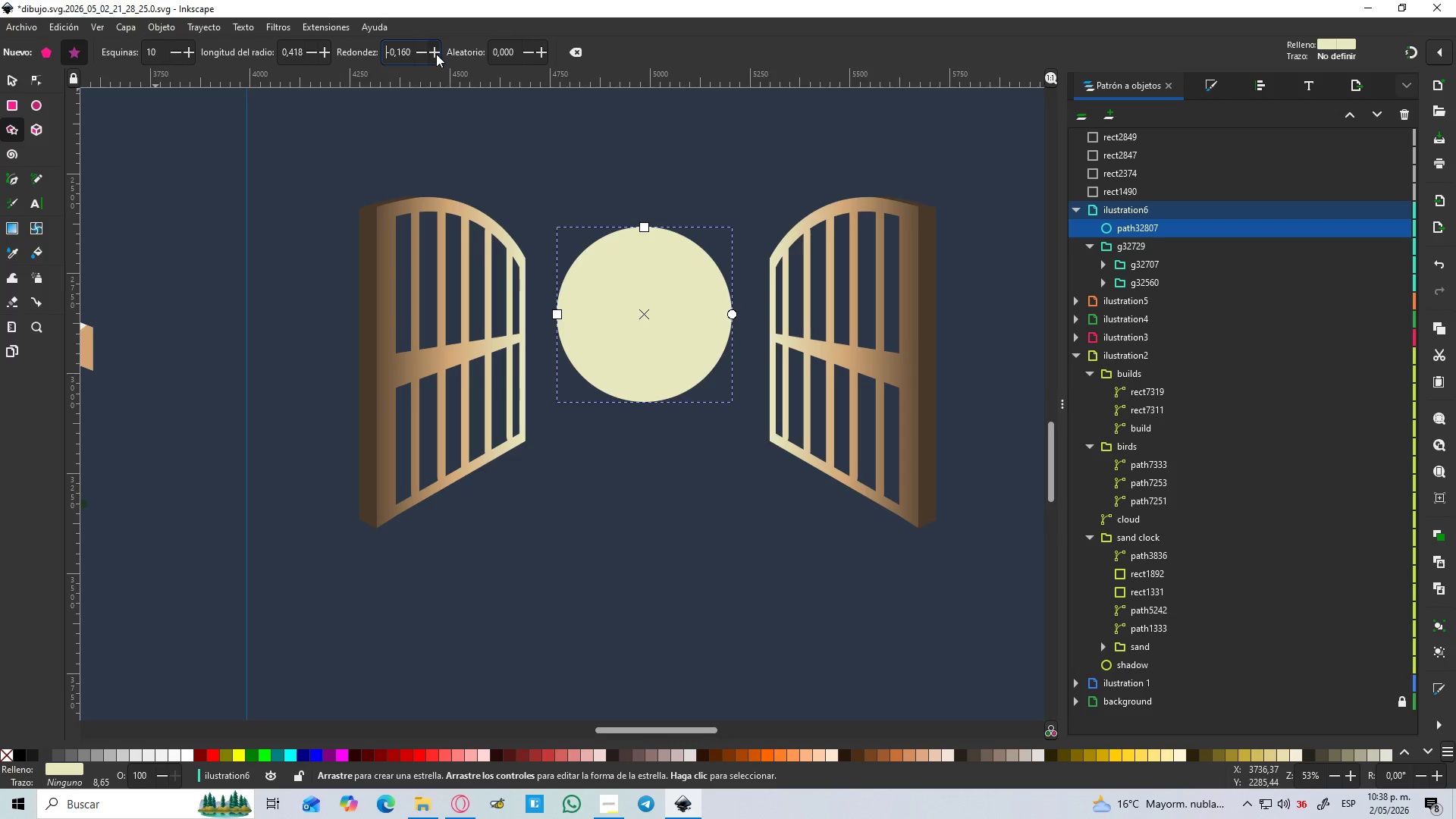 
triple_click([436, 54])
 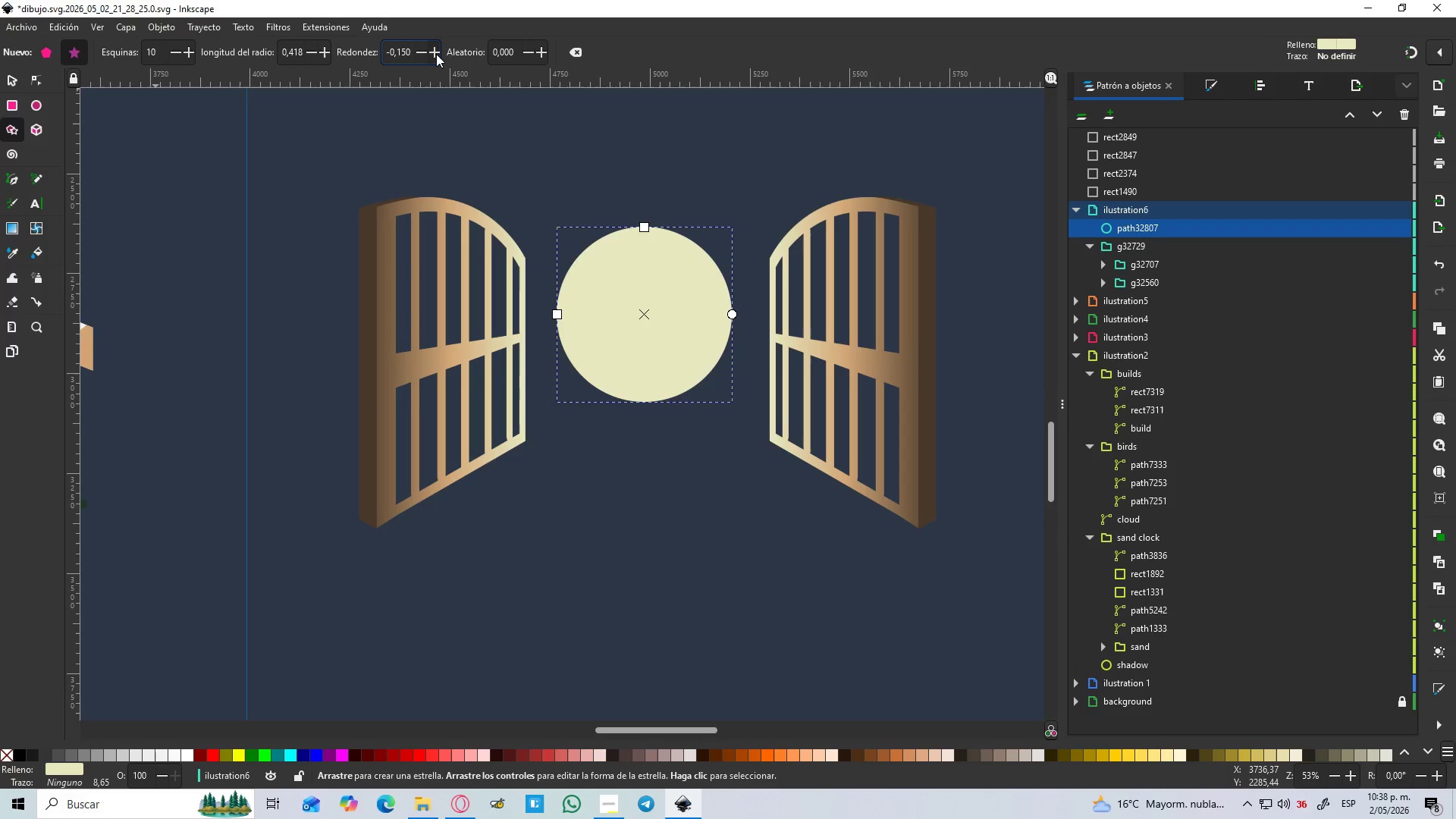 
triple_click([436, 54])
 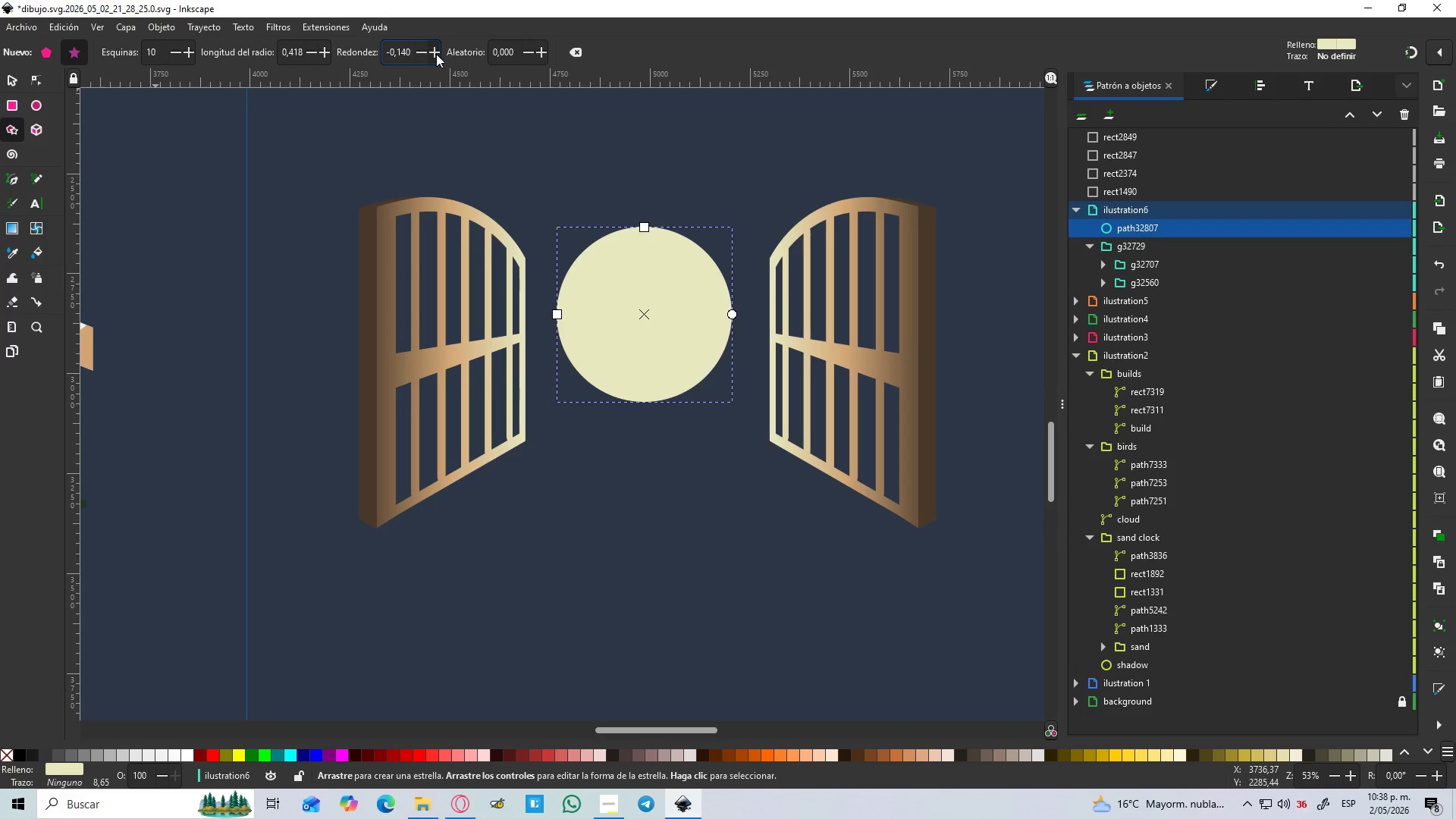 
triple_click([436, 54])
 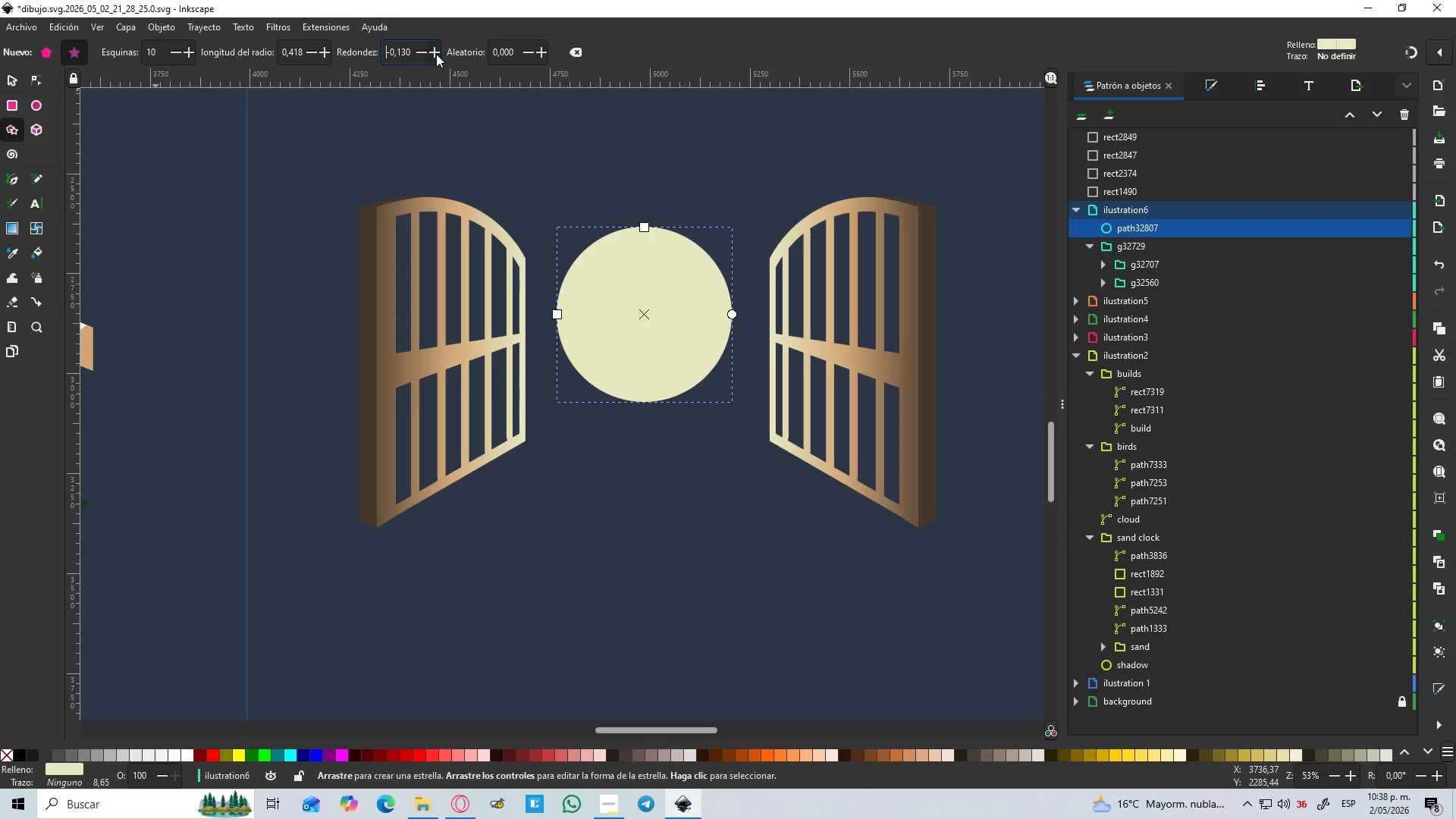 
triple_click([436, 54])
 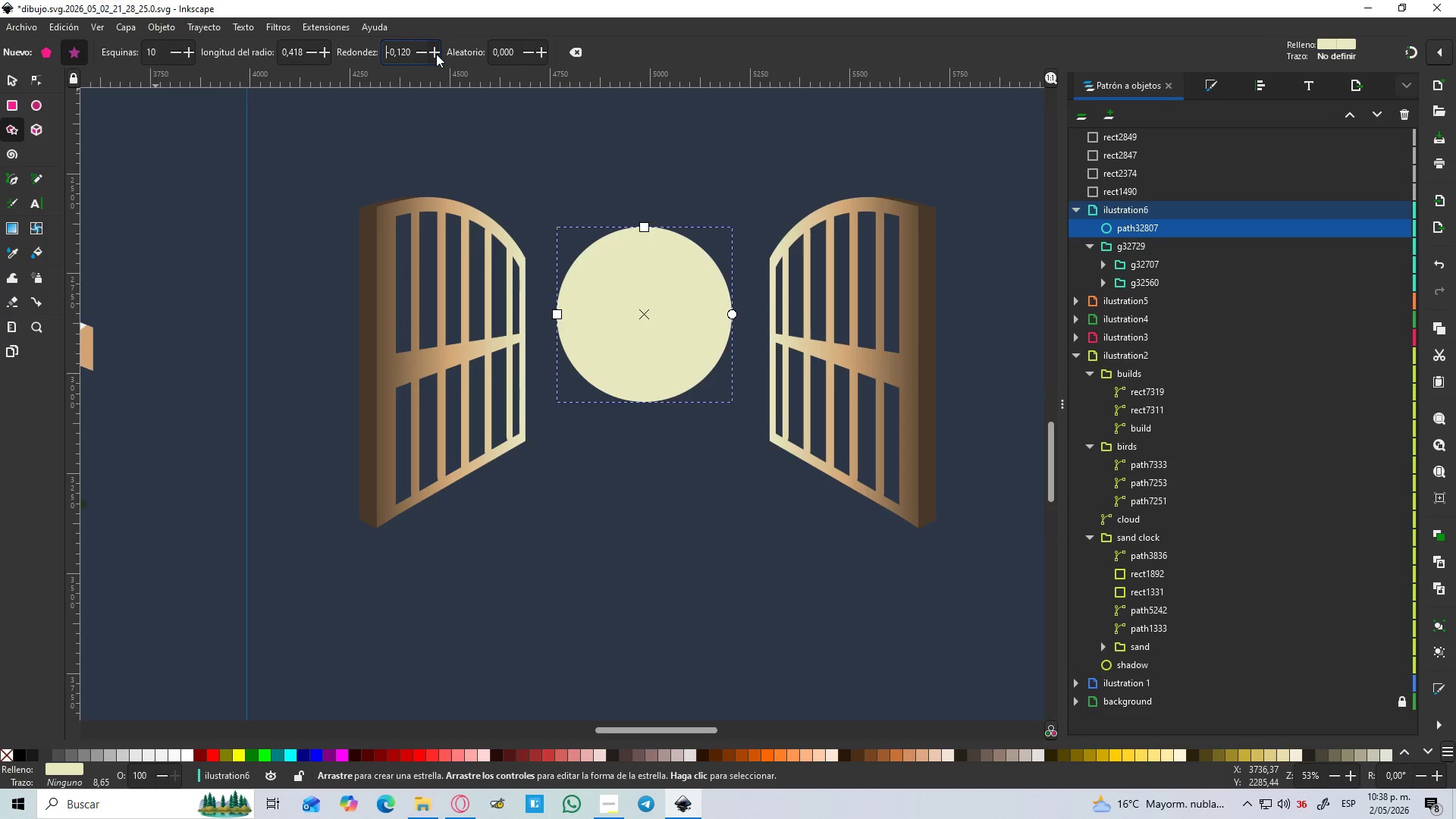 
triple_click([435, 54])
 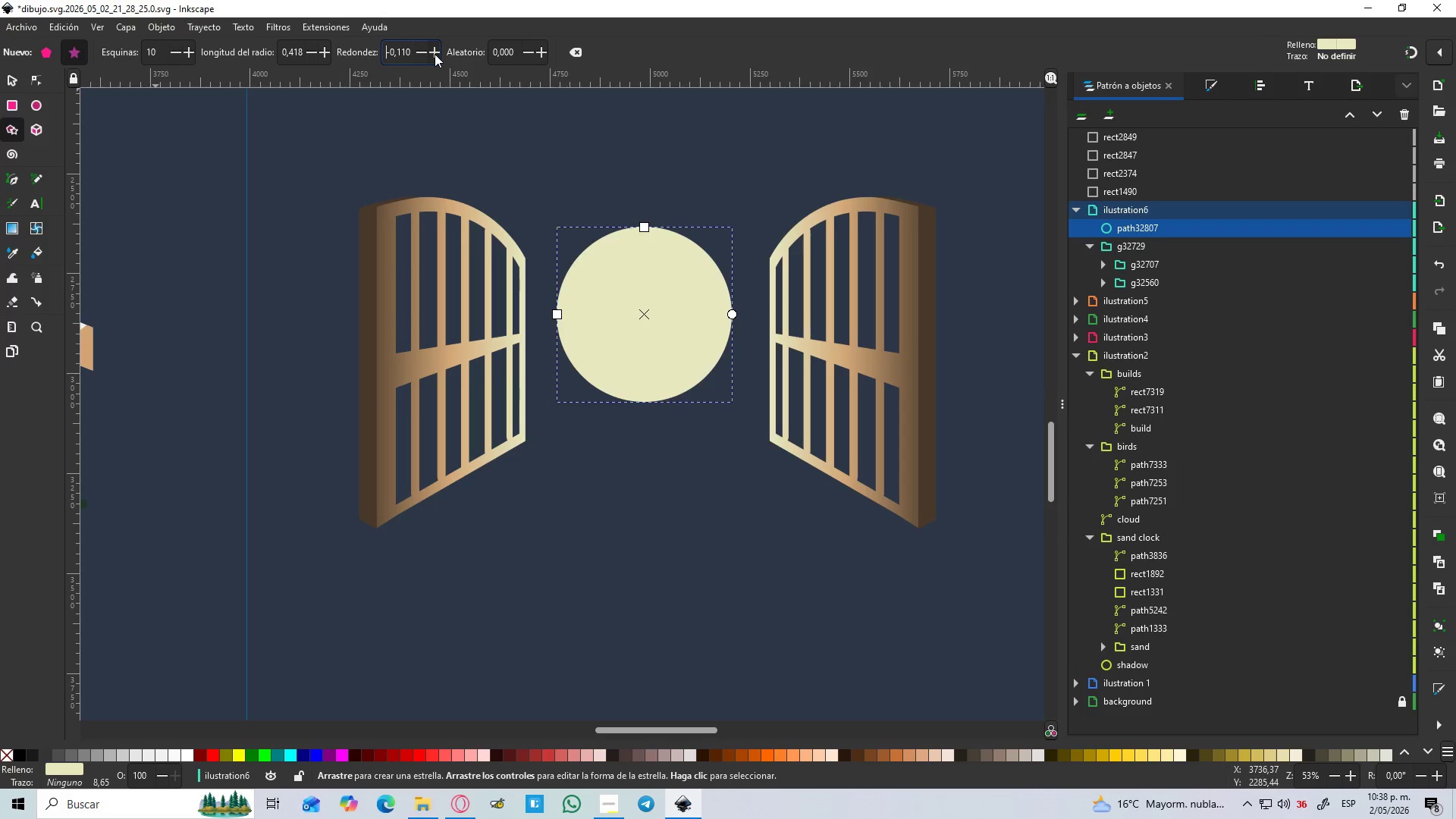 
triple_click([435, 54])
 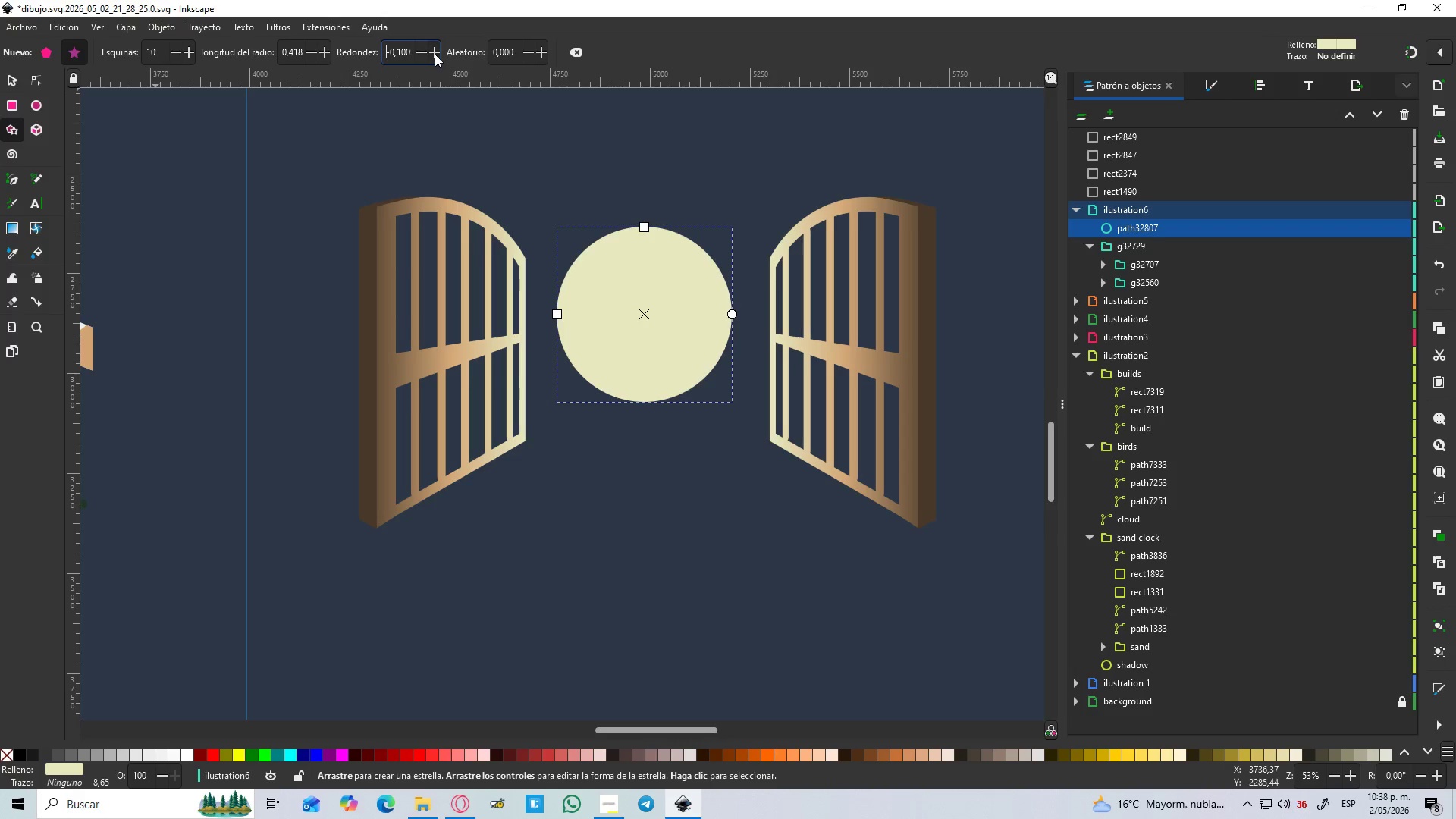 
triple_click([435, 54])
 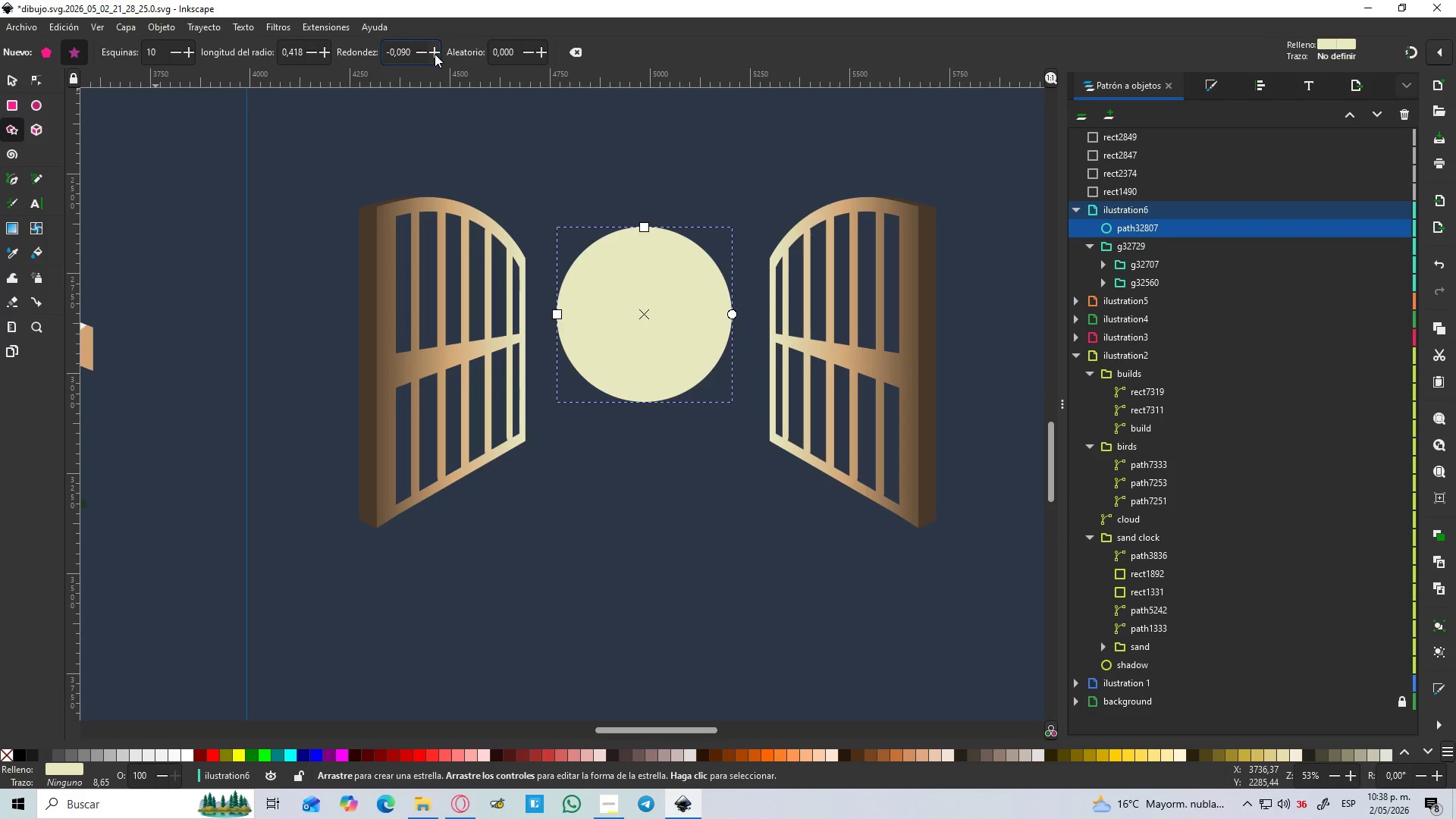 
triple_click([435, 54])
 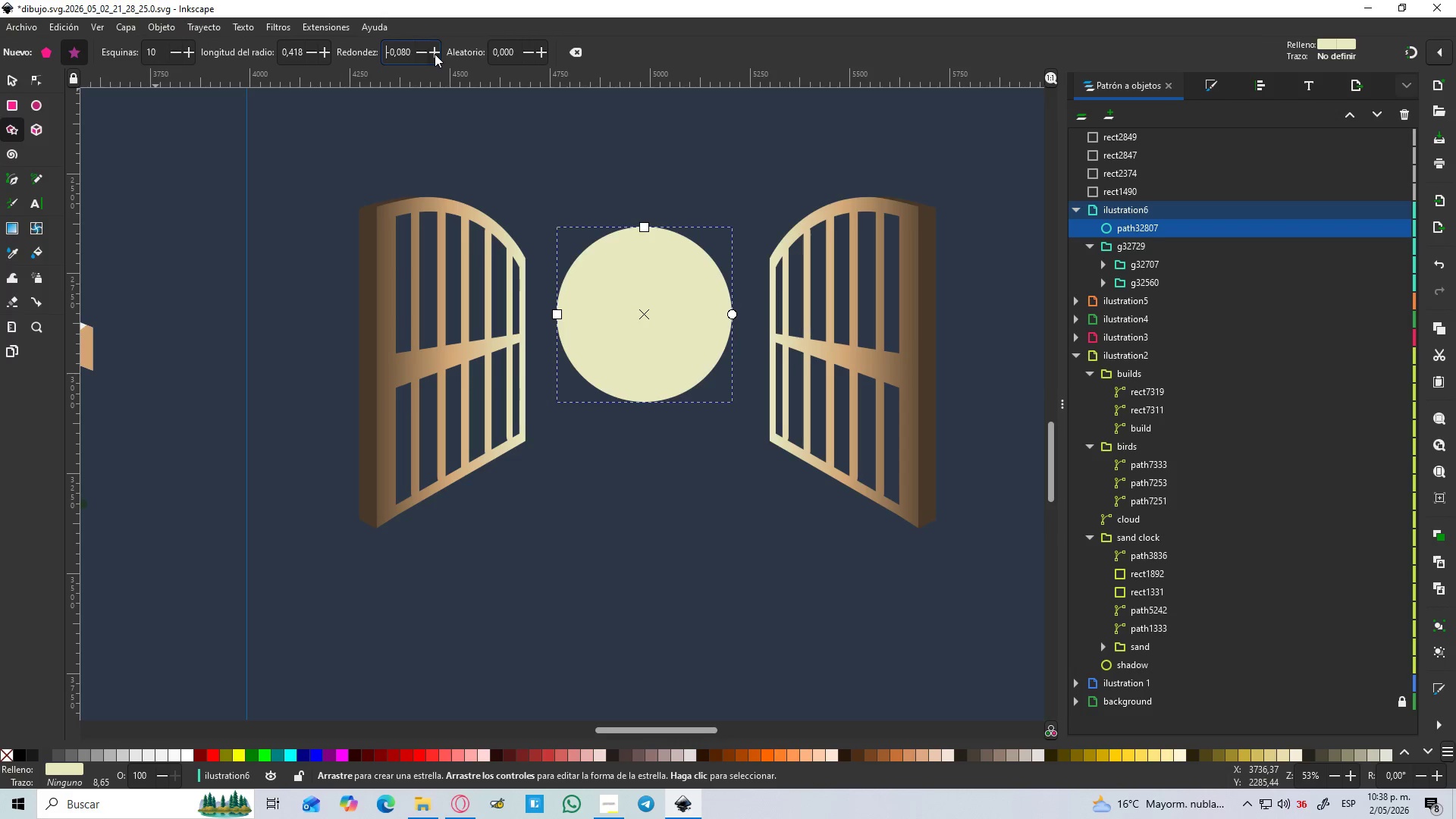 
triple_click([435, 54])
 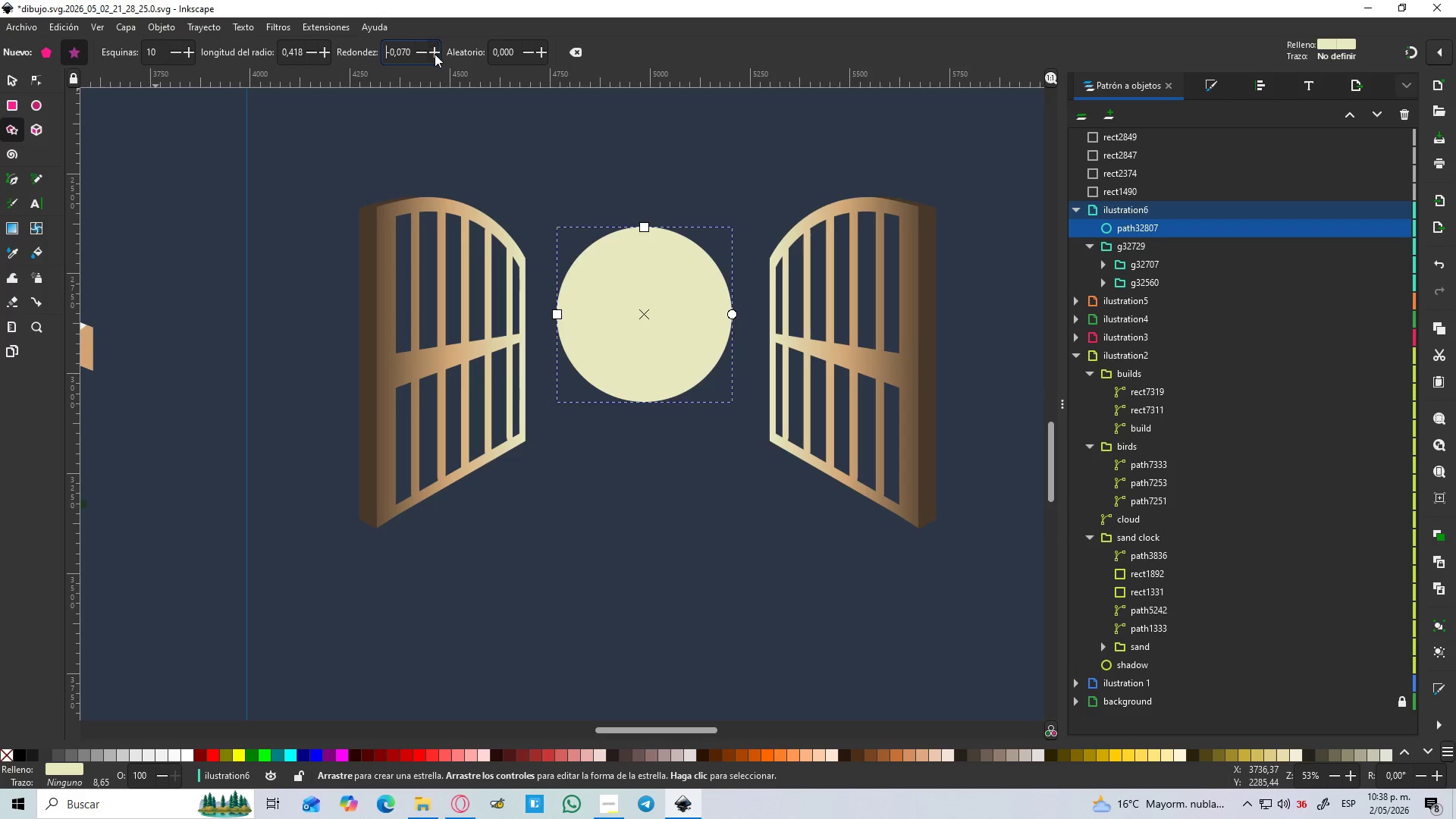 
triple_click([435, 54])
 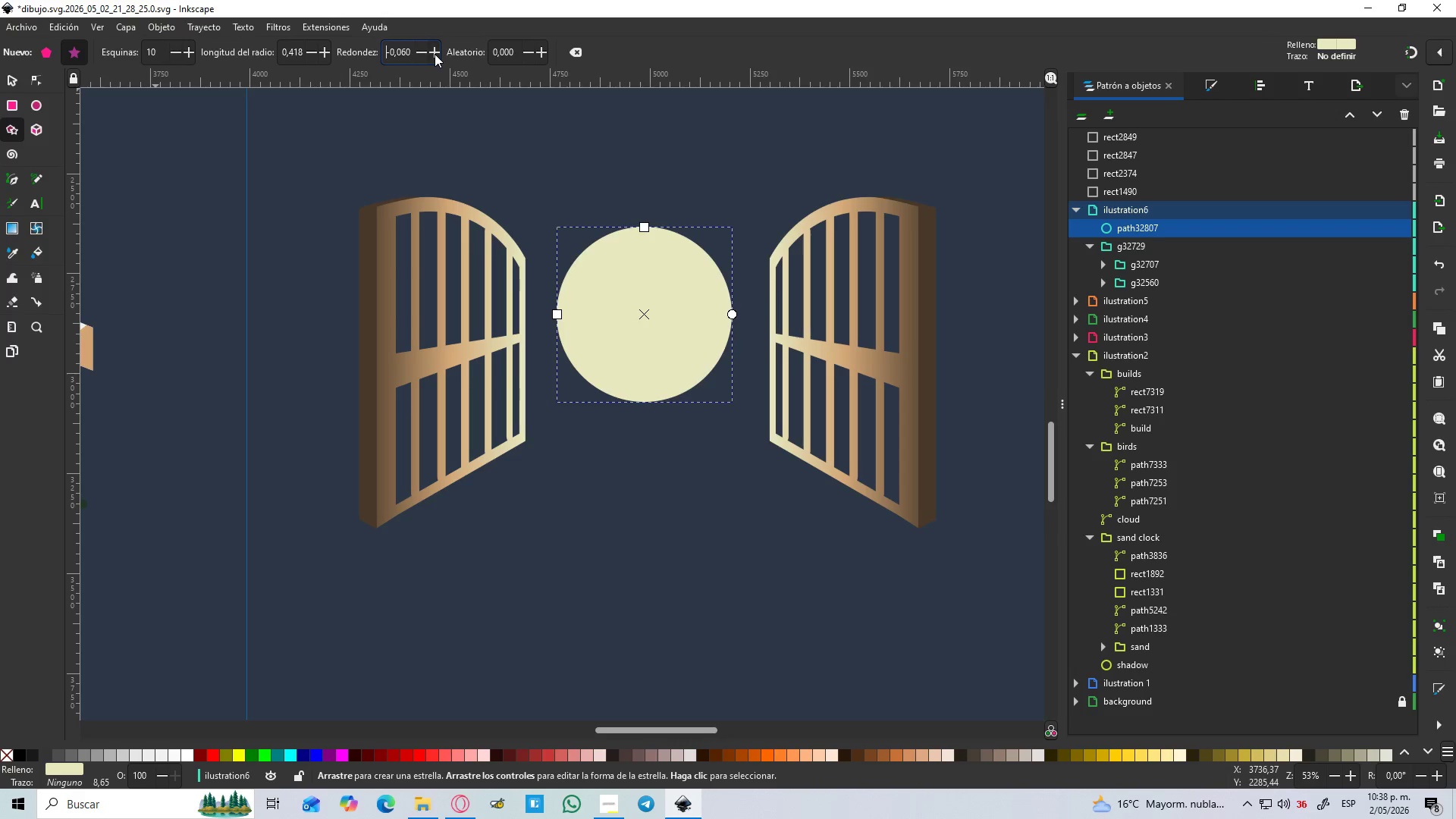 
triple_click([435, 54])
 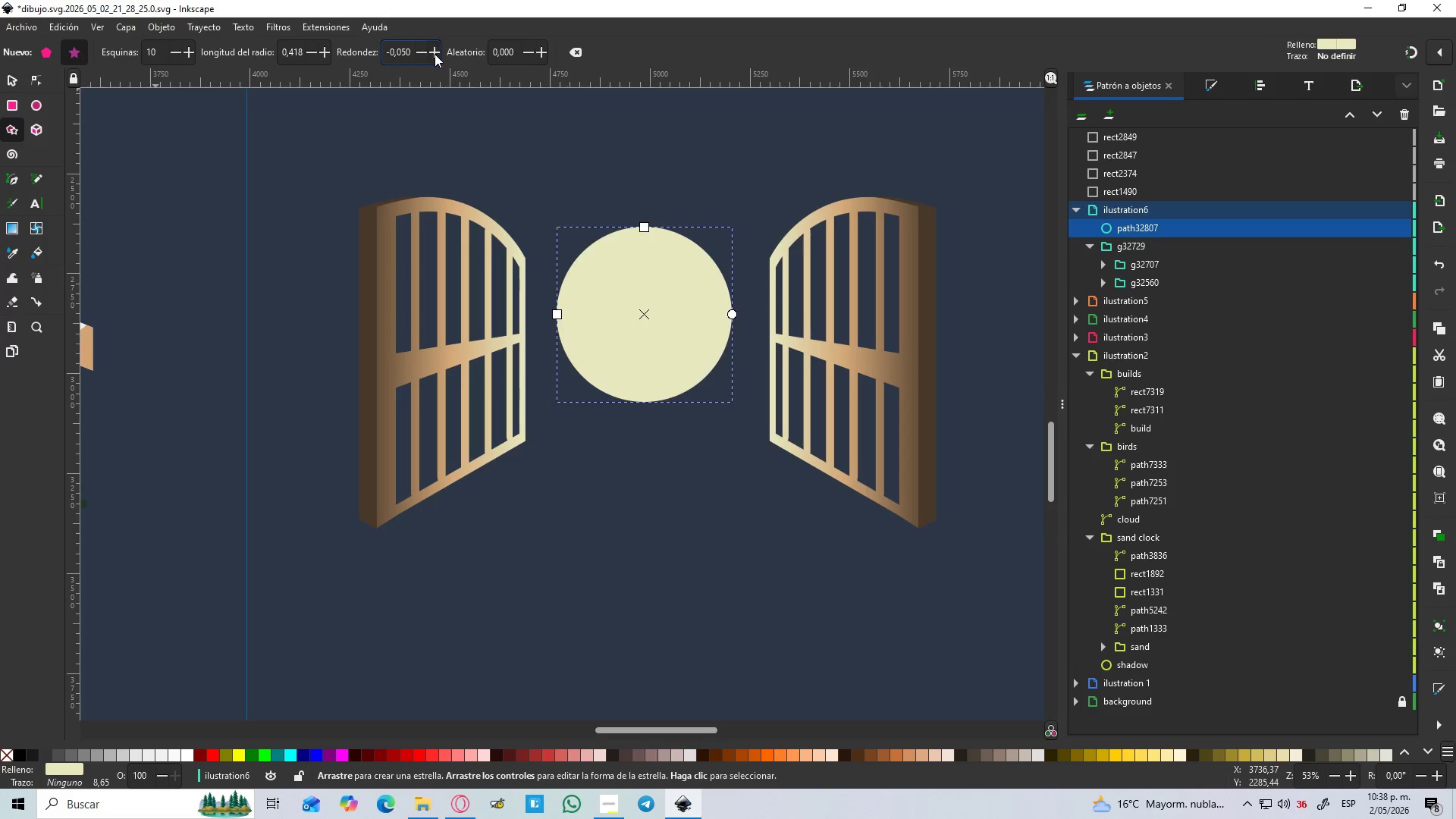 
triple_click([435, 54])
 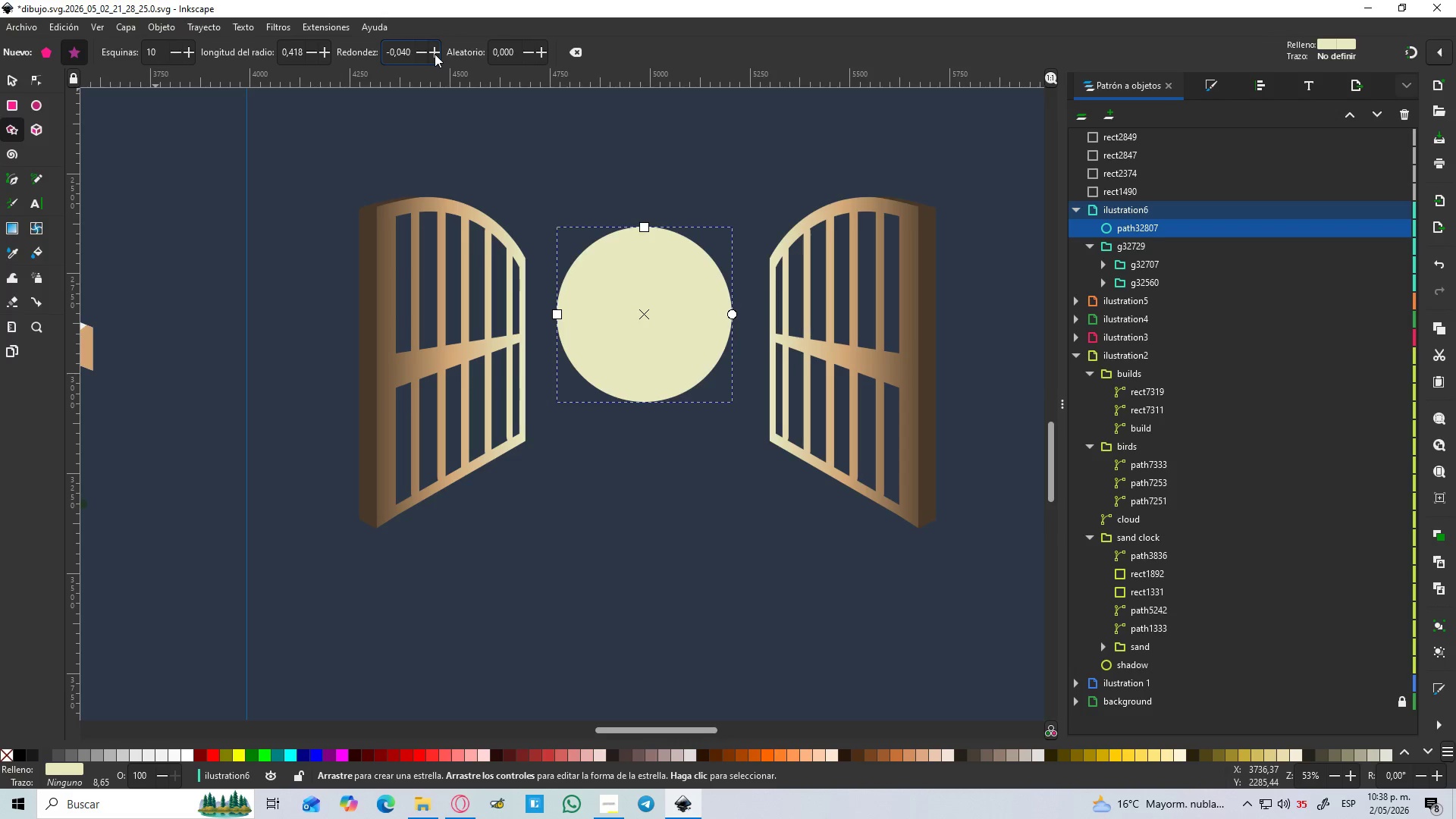 
triple_click([435, 54])
 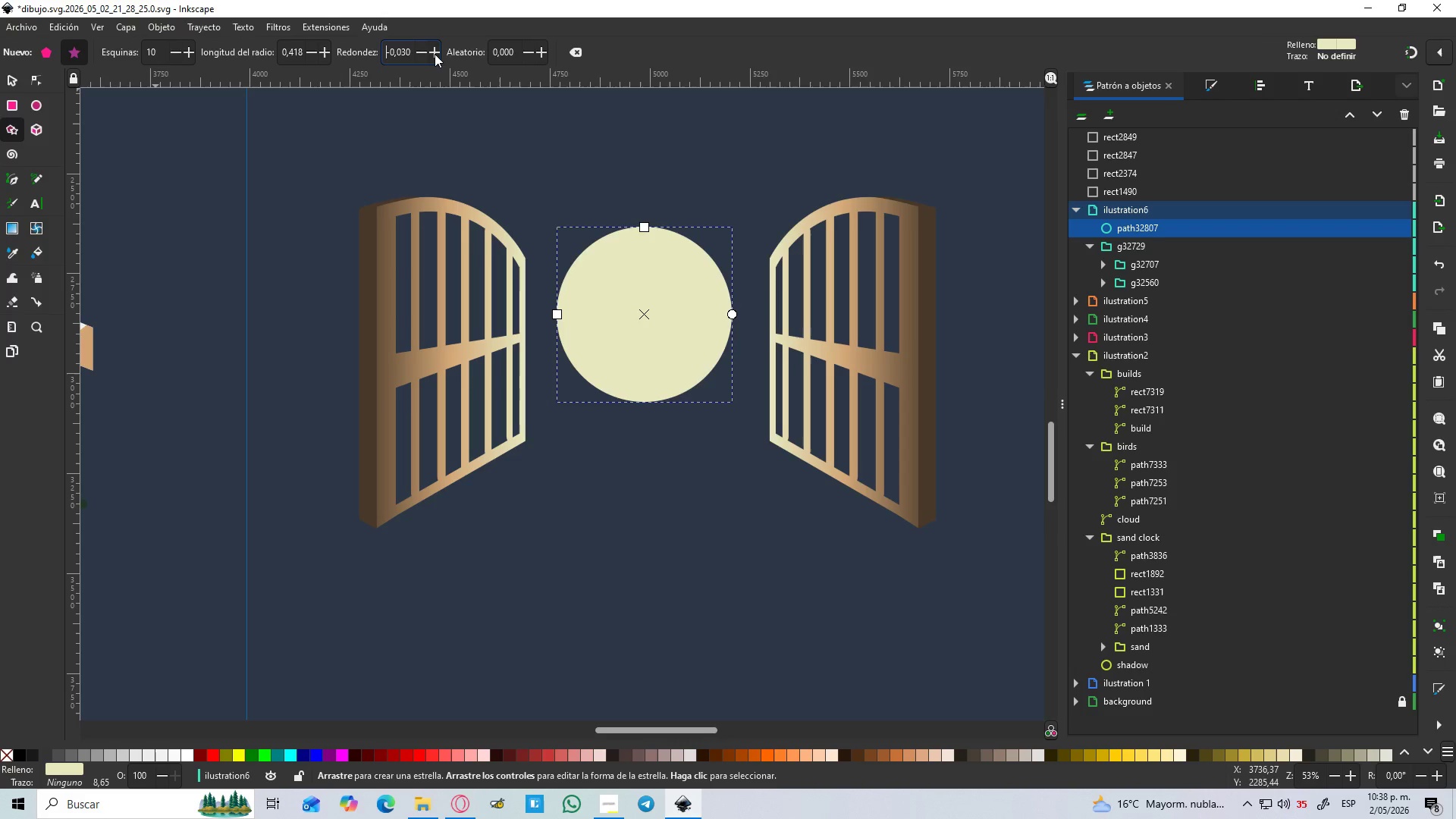 
triple_click([435, 54])
 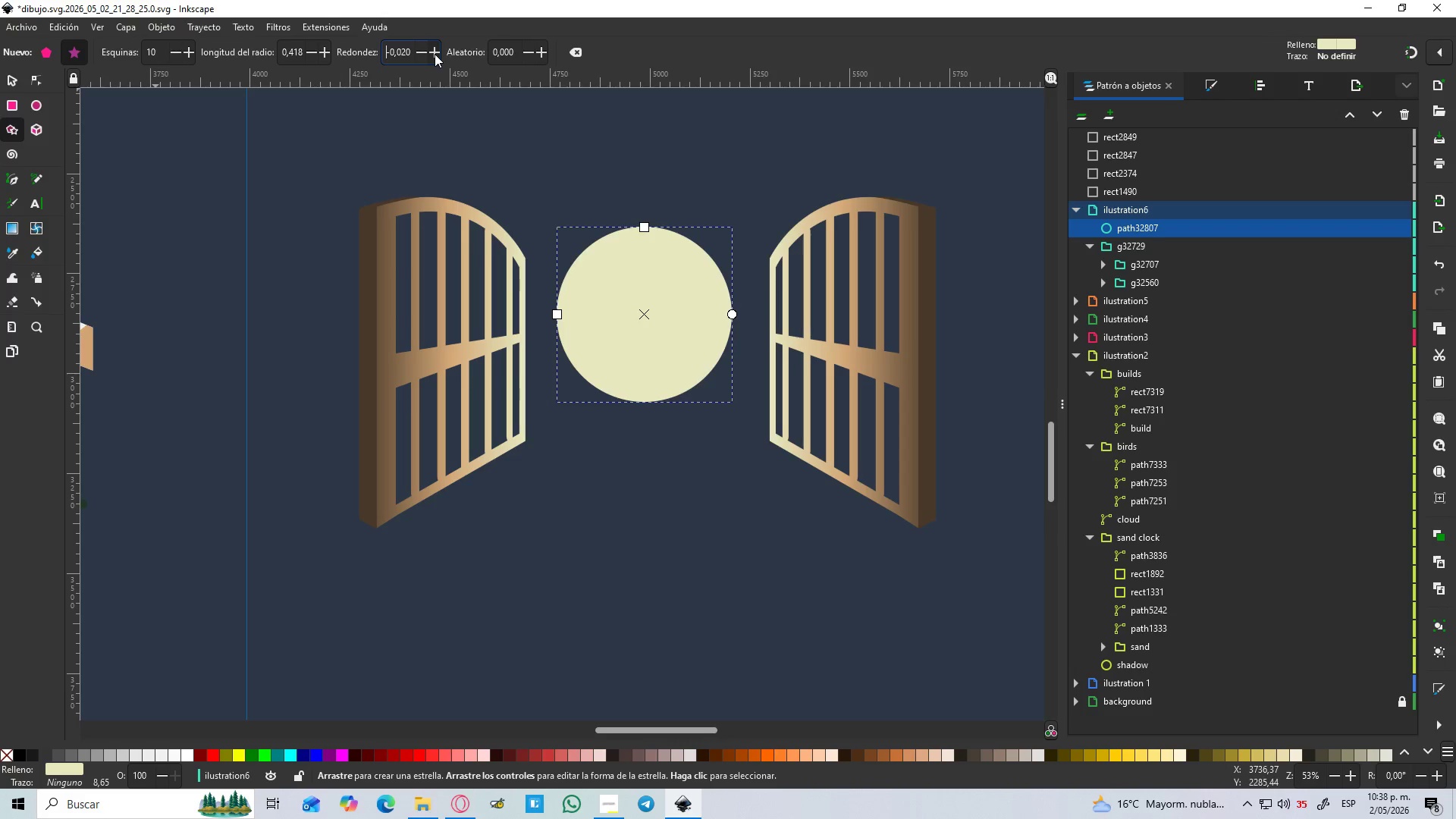 
triple_click([435, 54])
 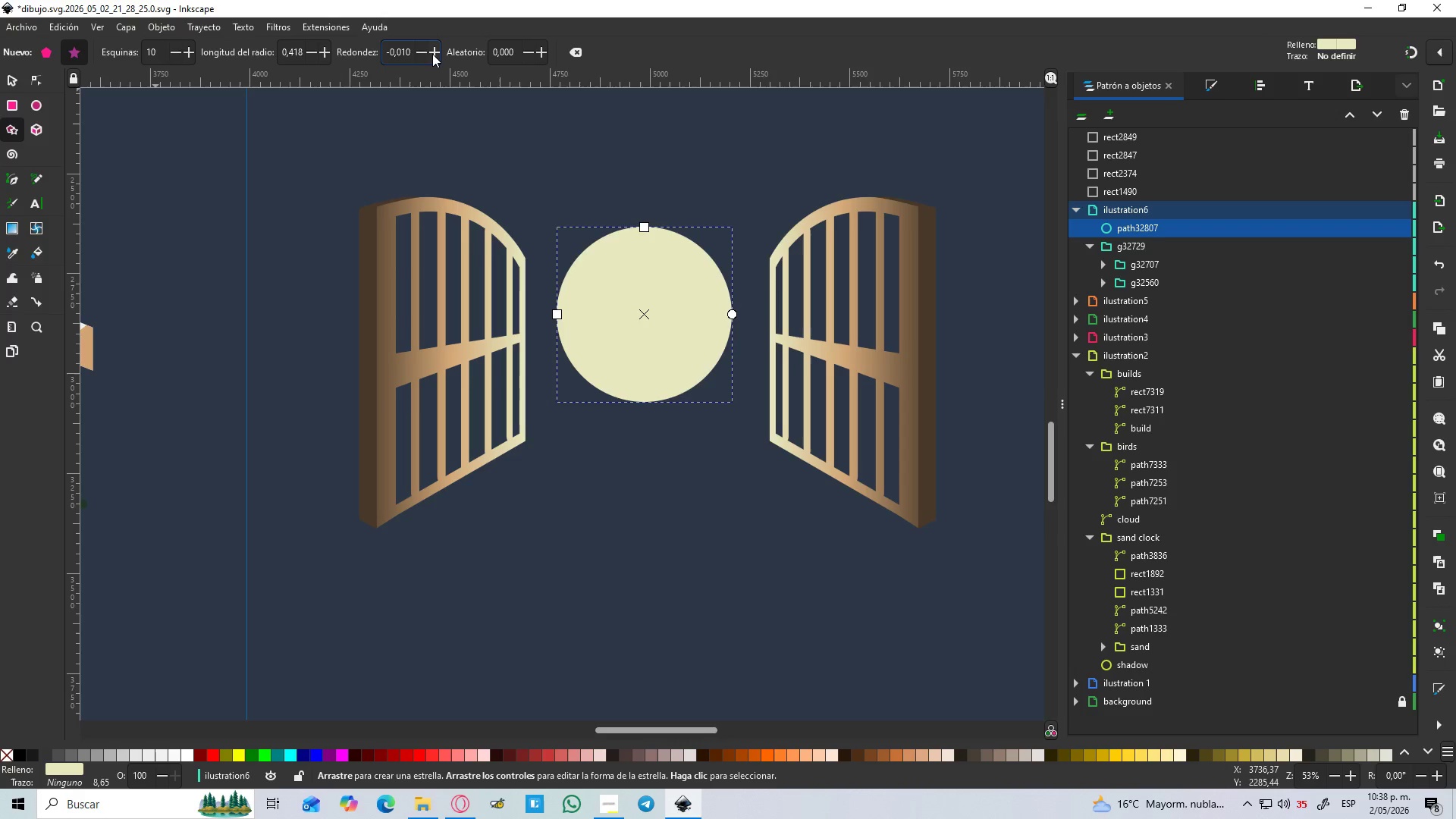 
triple_click([432, 54])
 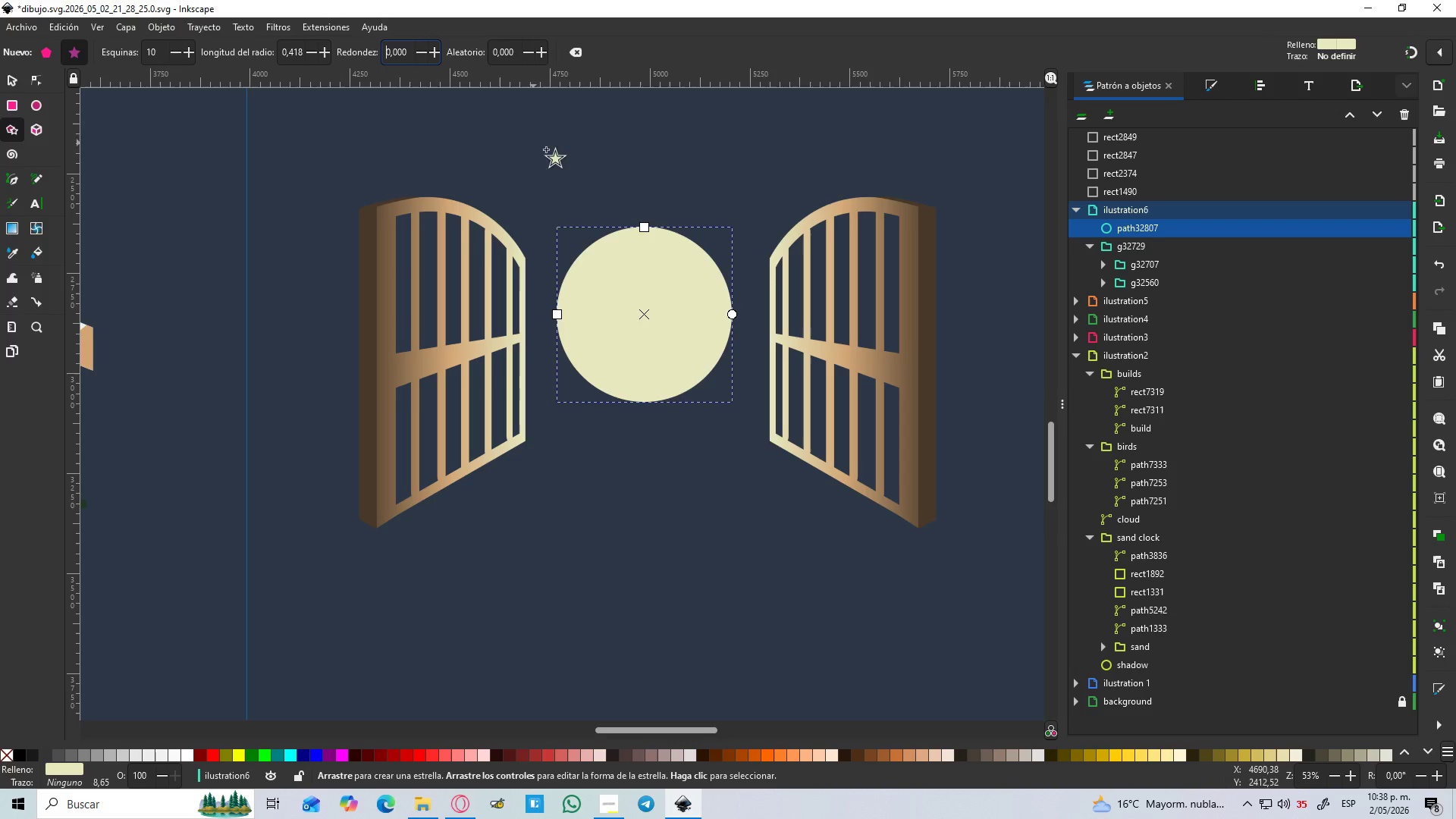 
left_click_drag(start_coordinate=[567, 162], to_coordinate=[676, 328])
 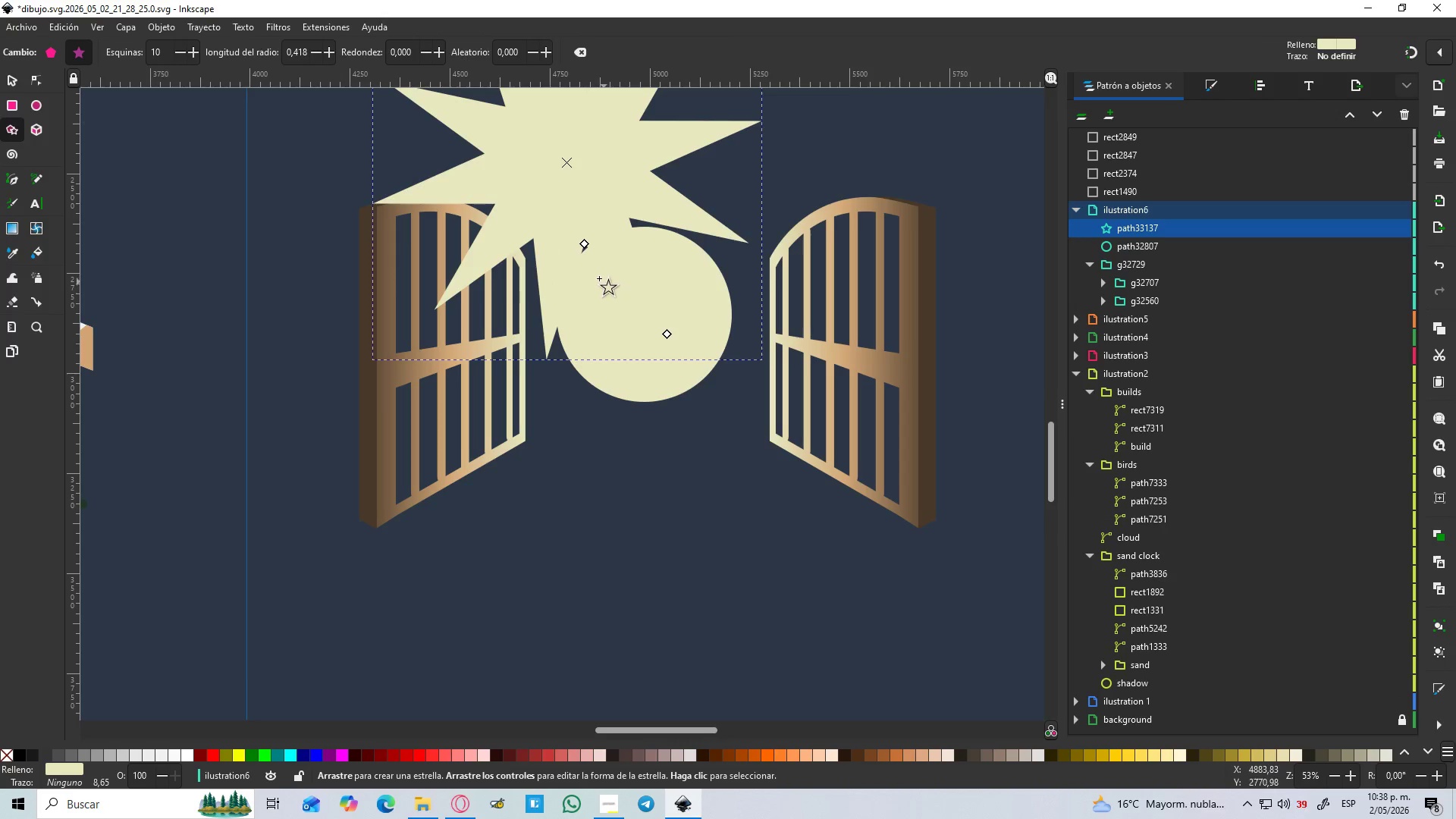 
hold_key(key=ControlLeft, duration=0.98)
 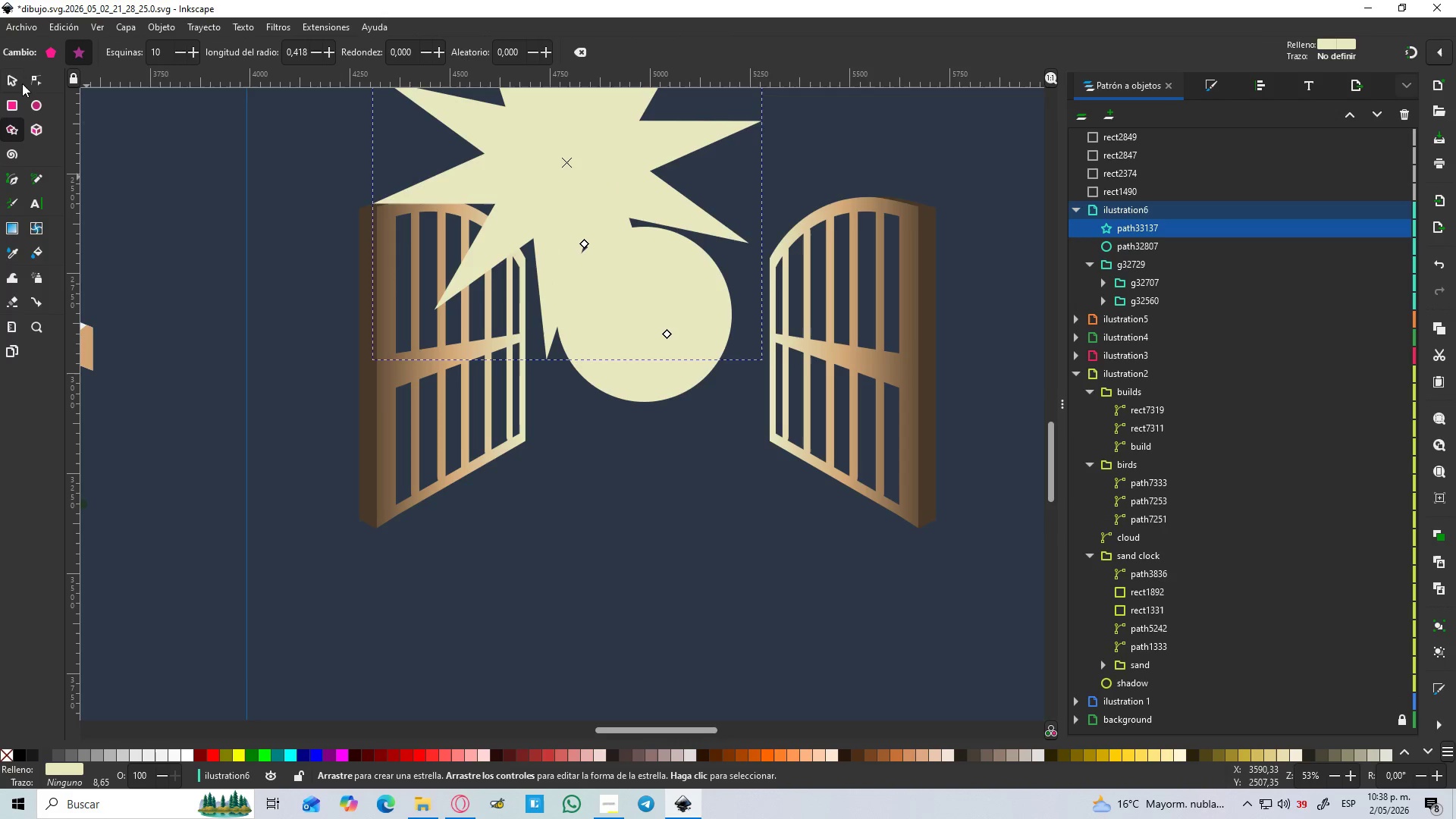 
left_click([17, 83])
 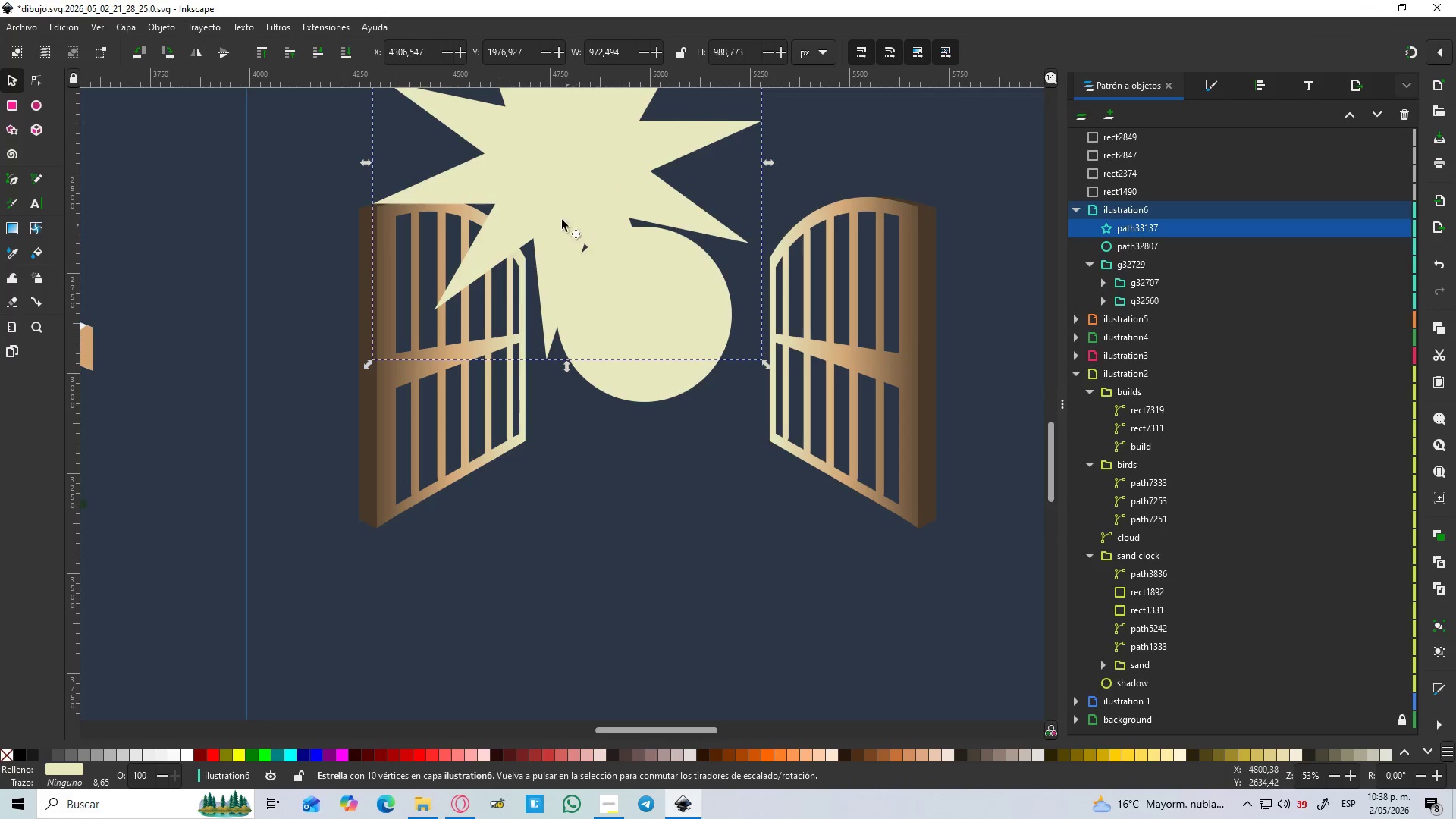 
left_click_drag(start_coordinate=[557, 183], to_coordinate=[642, 351])
 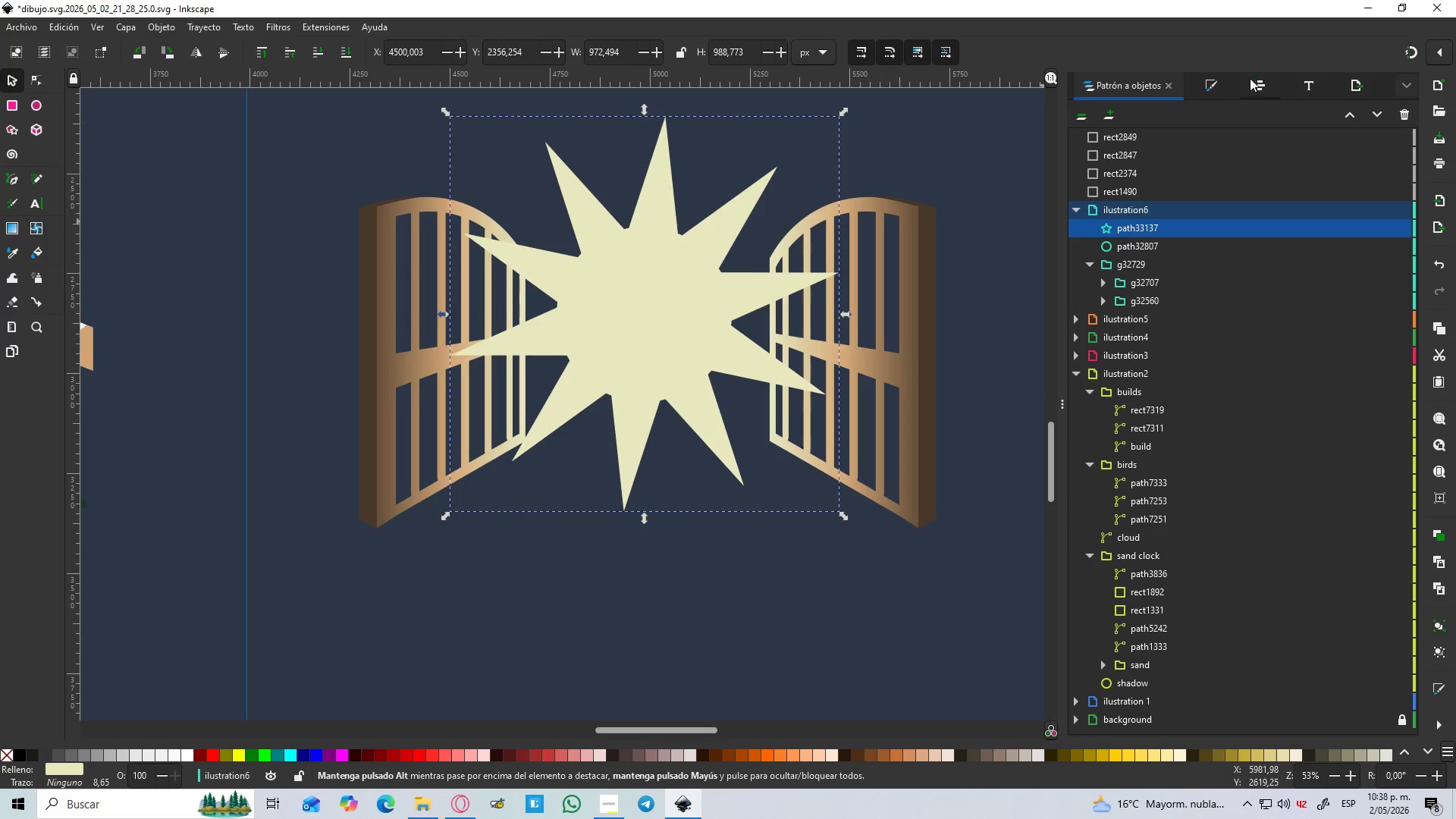 
left_click([1217, 84])
 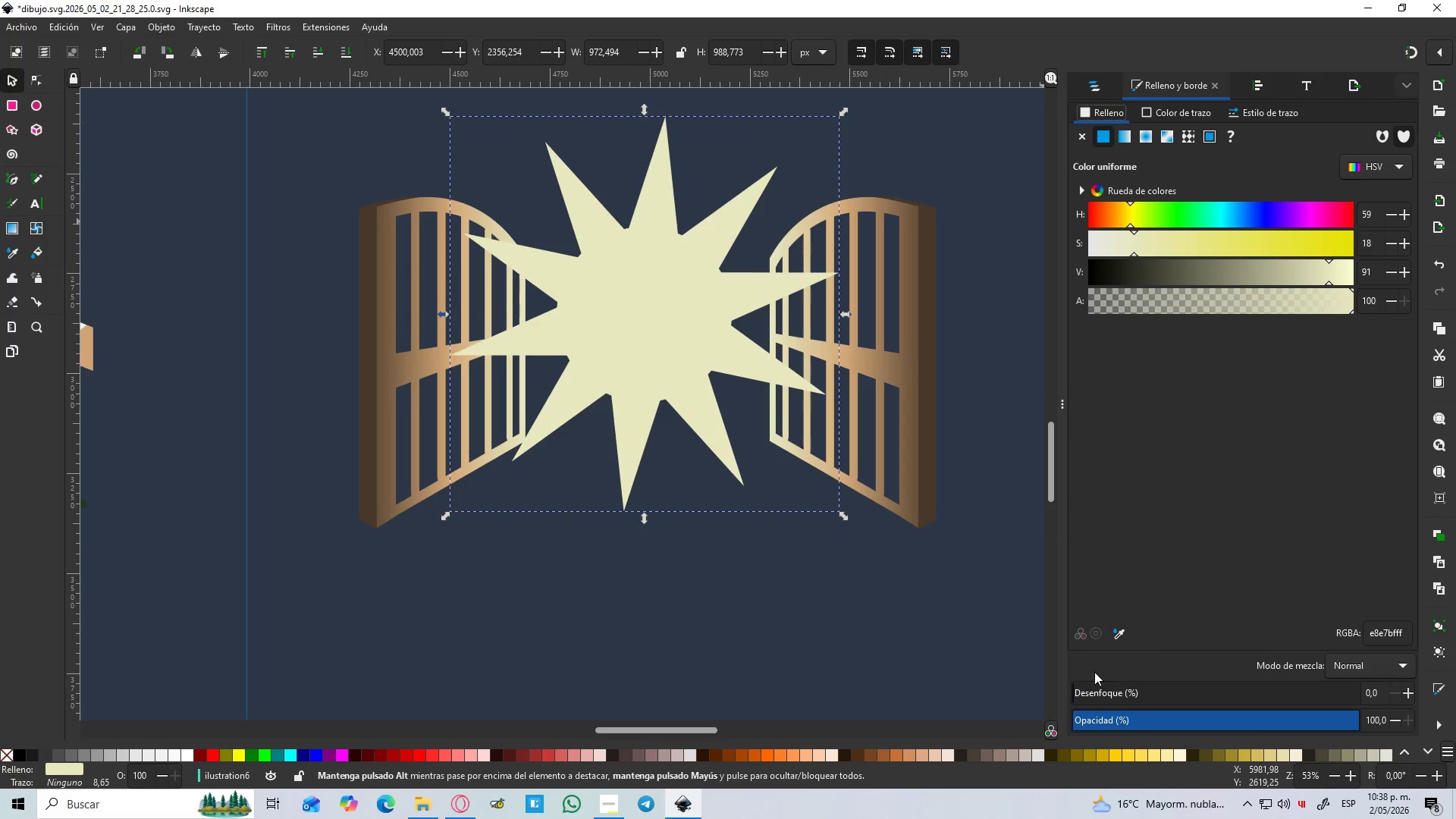 
left_click_drag(start_coordinate=[1082, 696], to_coordinate=[1159, 702])
 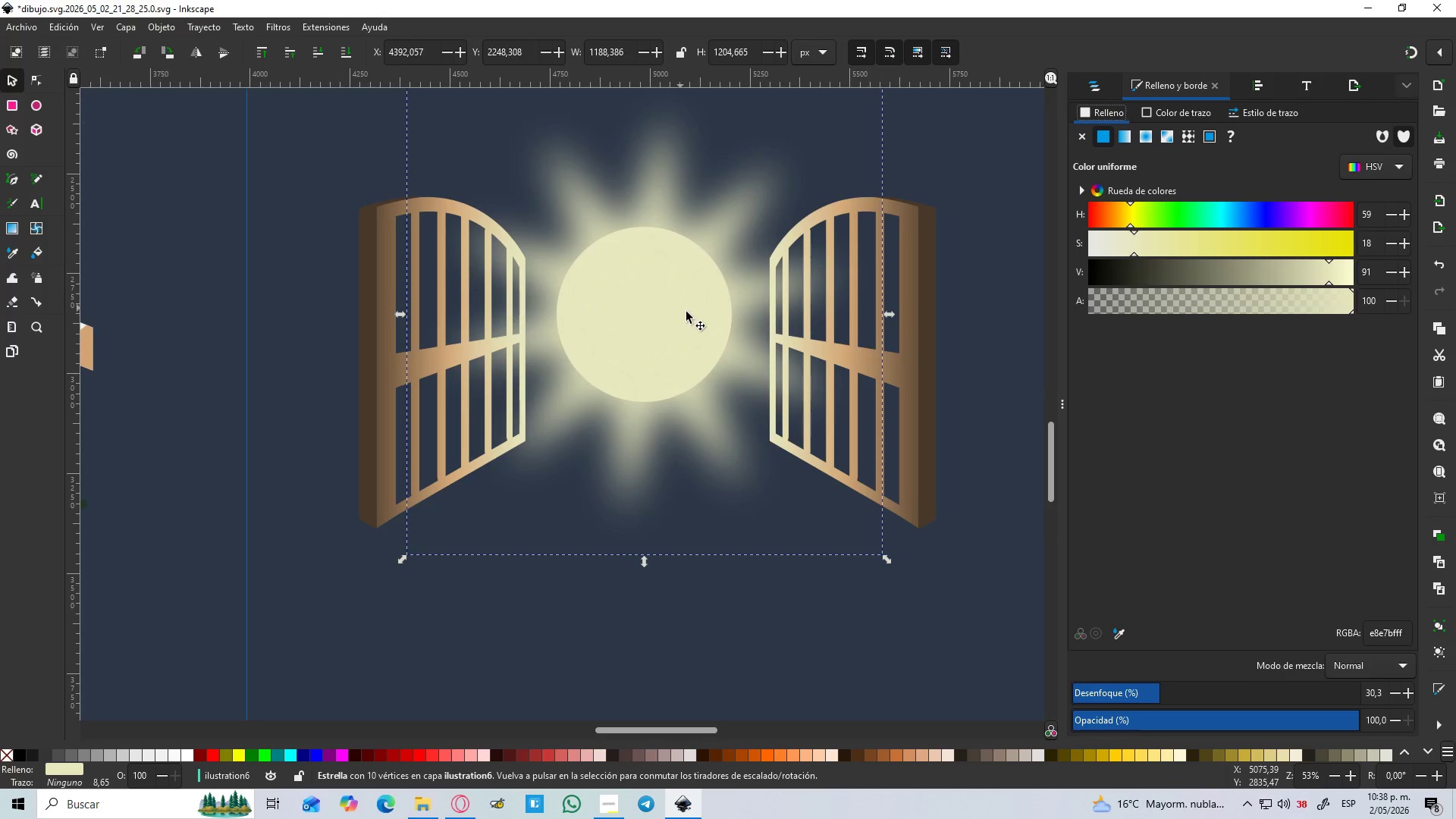 
key(Control+D)
 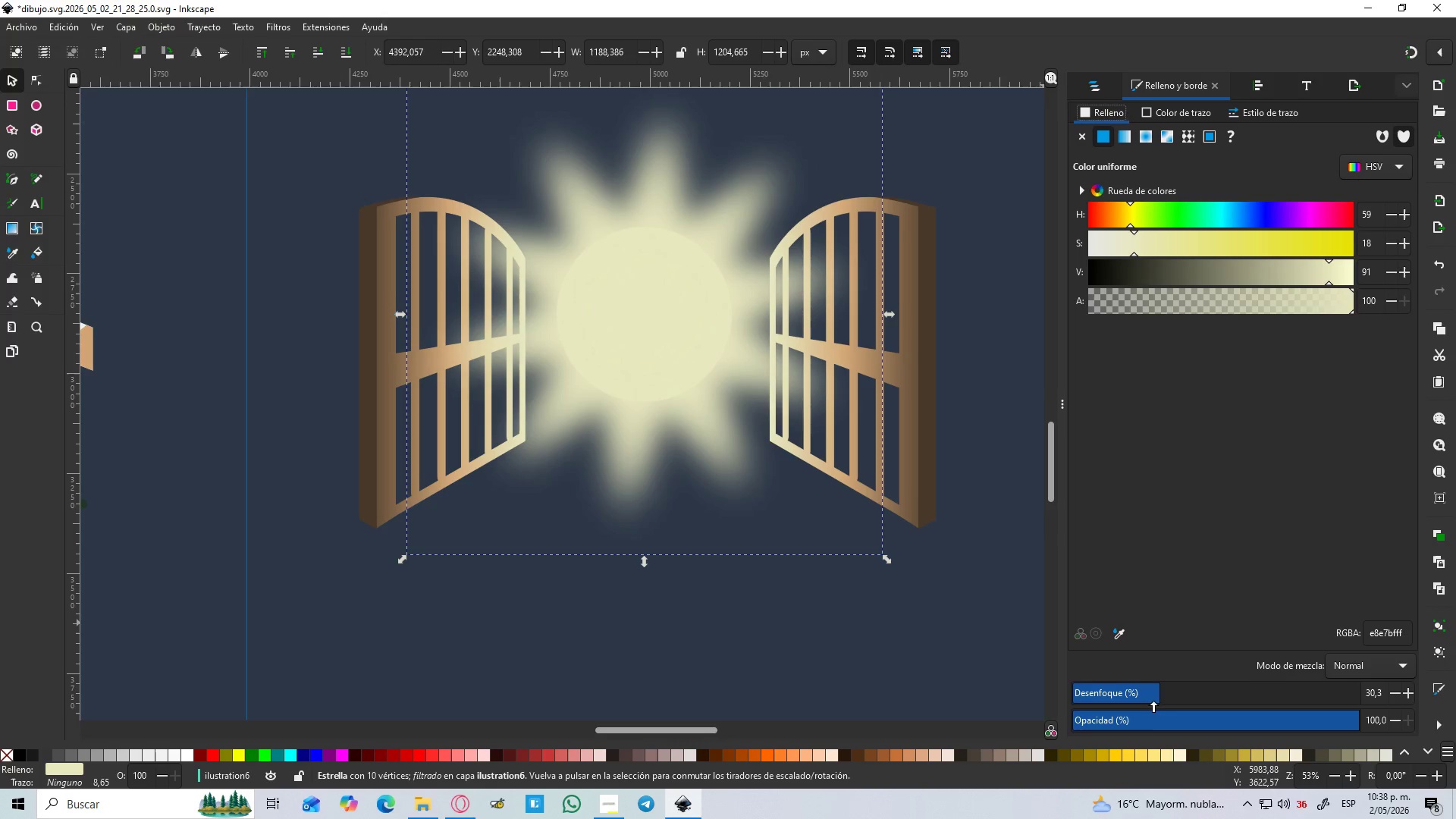 
left_click_drag(start_coordinate=[1150, 694], to_coordinate=[1071, 698])
 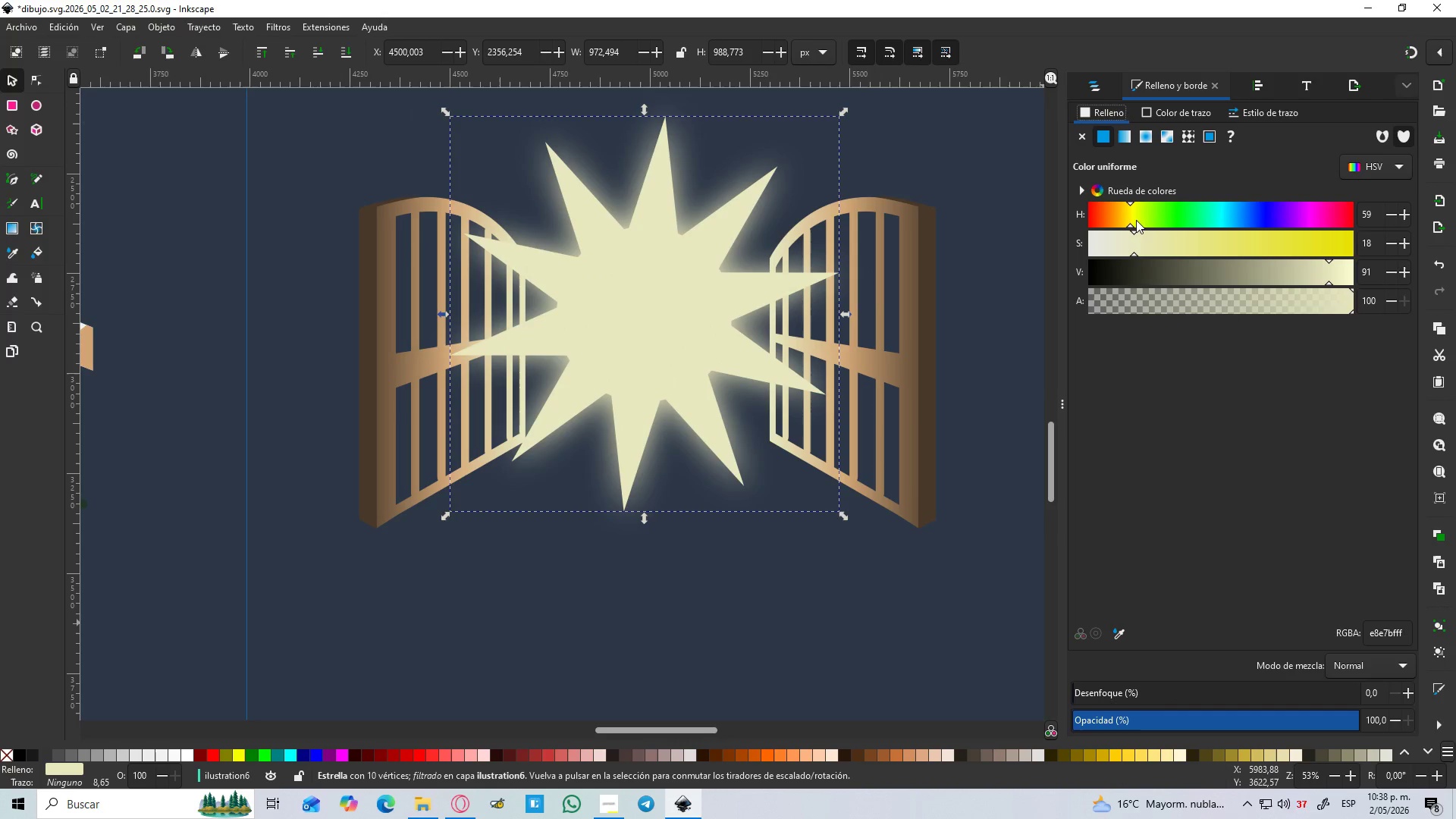 
left_click_drag(start_coordinate=[1130, 219], to_coordinate=[1116, 228])
 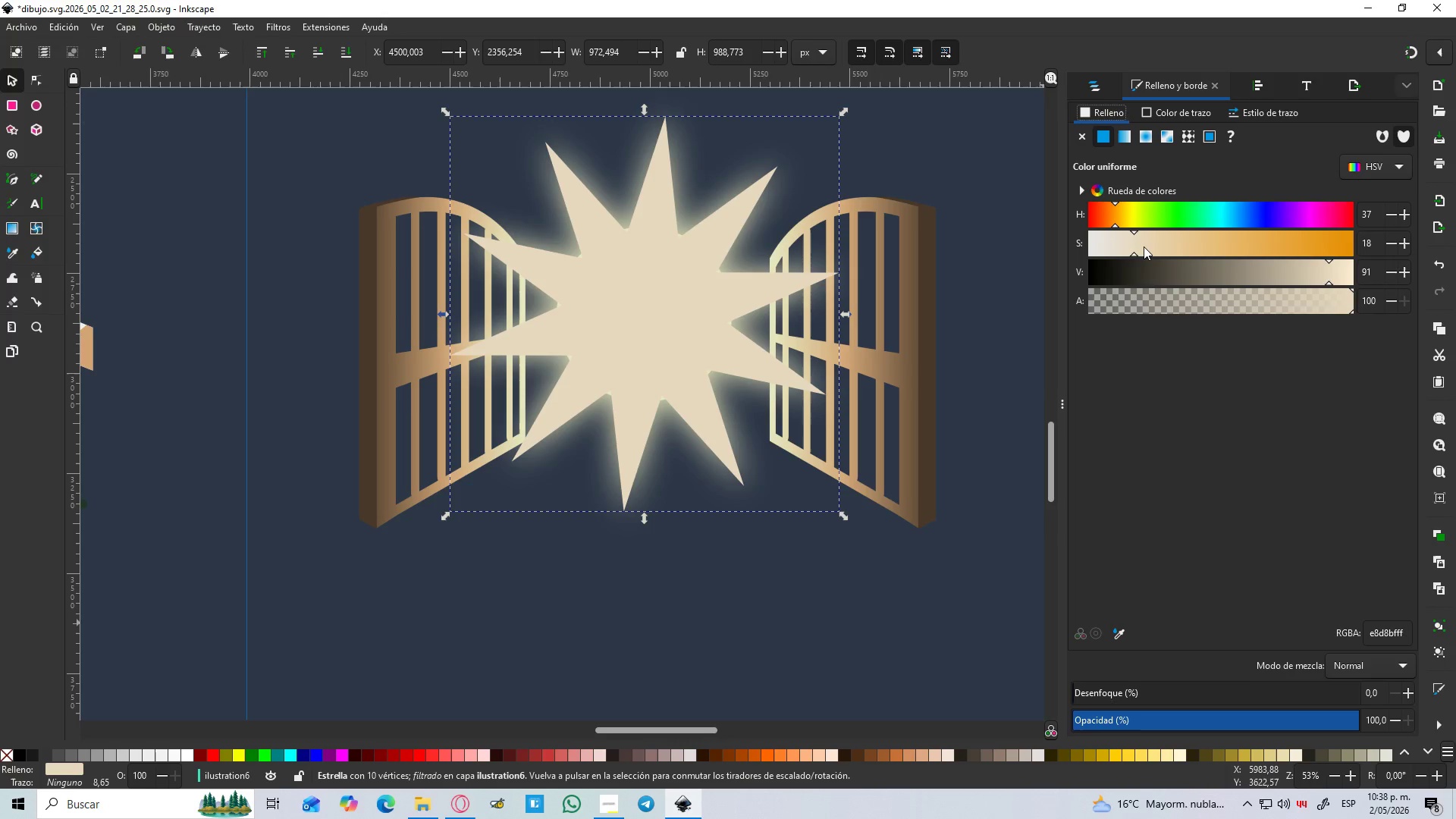 
left_click_drag(start_coordinate=[1144, 246], to_coordinate=[1331, 261])
 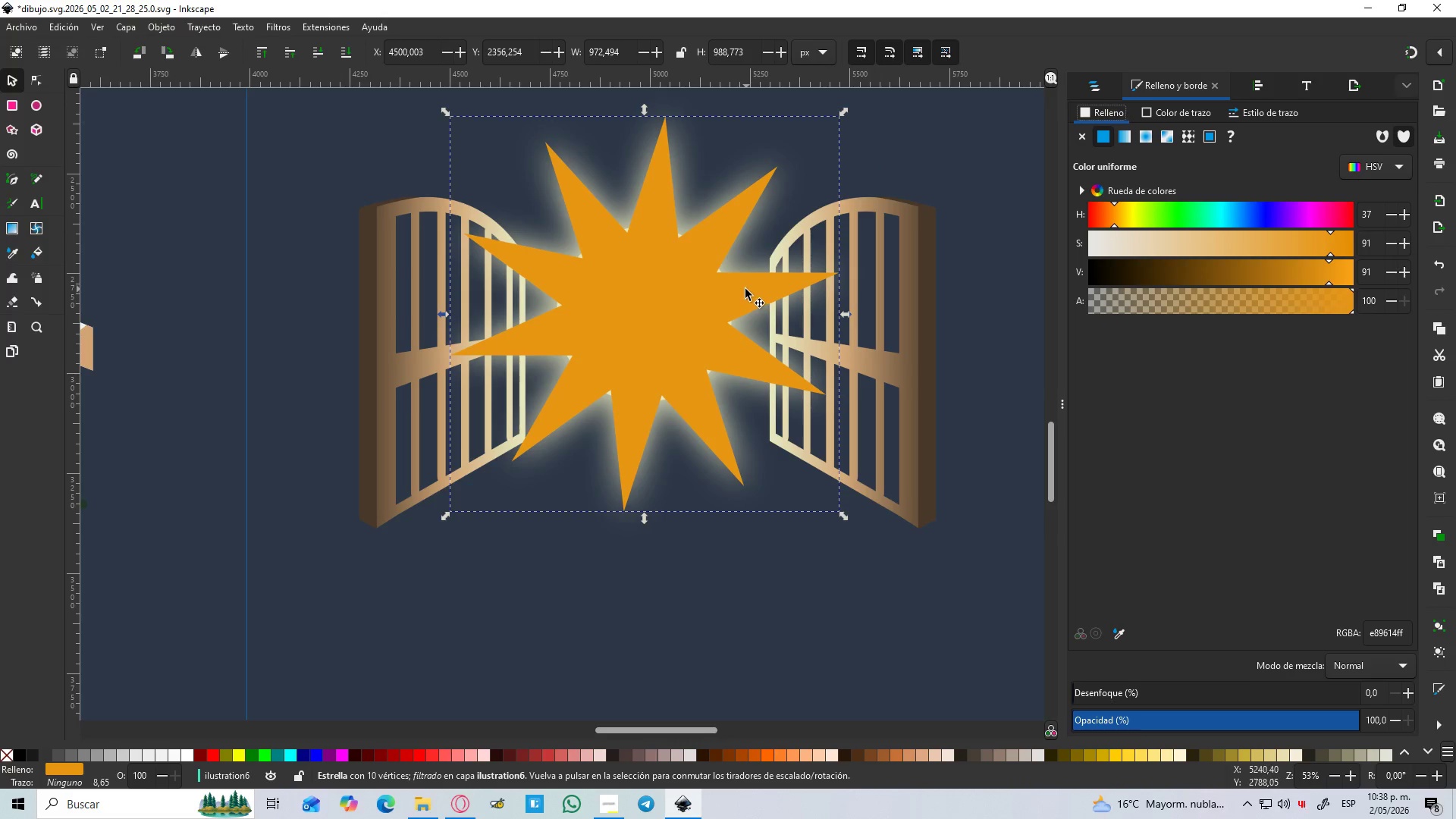 
left_click([777, 245])
 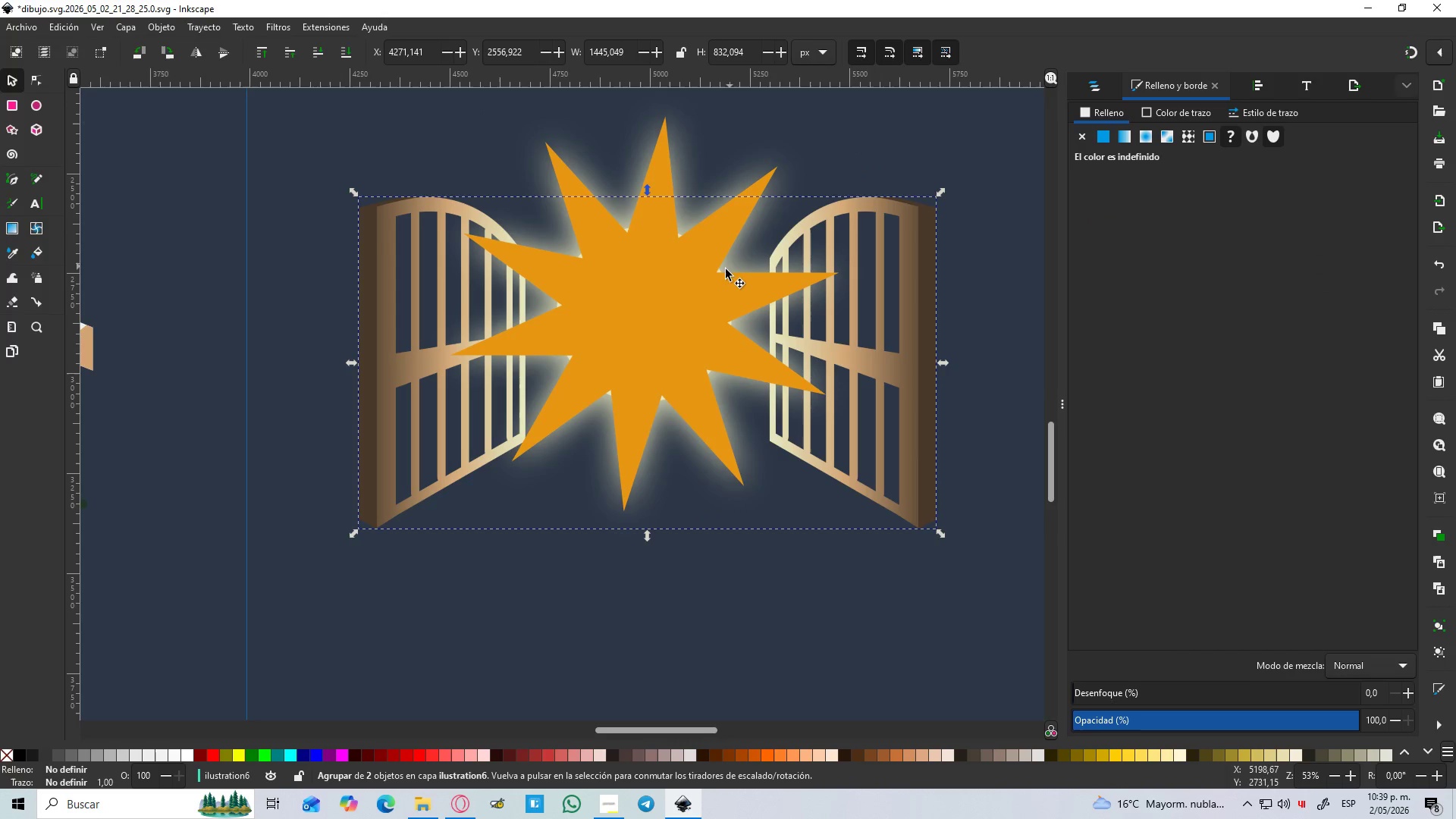 
left_click([723, 271])
 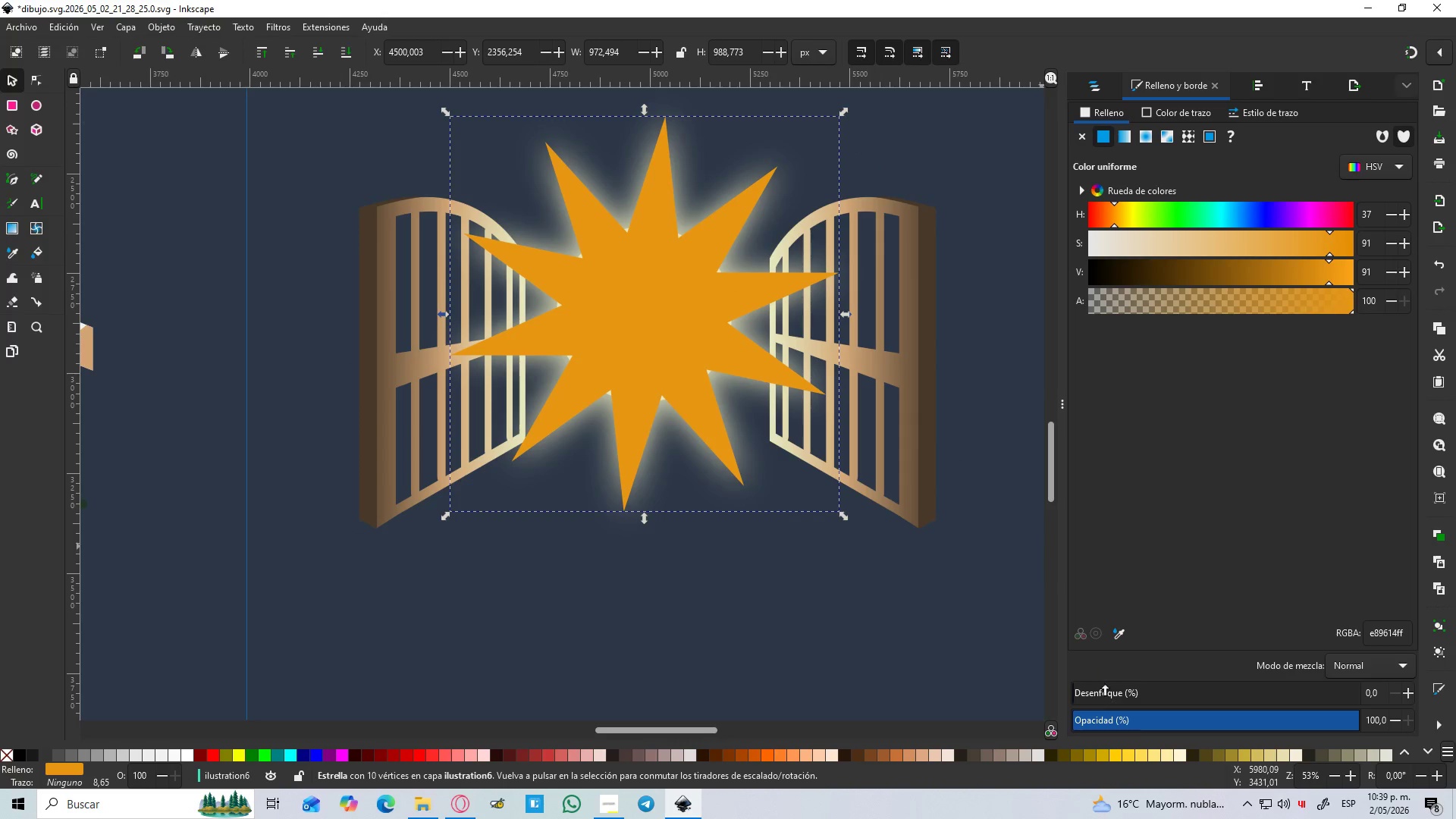 
left_click_drag(start_coordinate=[1083, 700], to_coordinate=[1175, 720])
 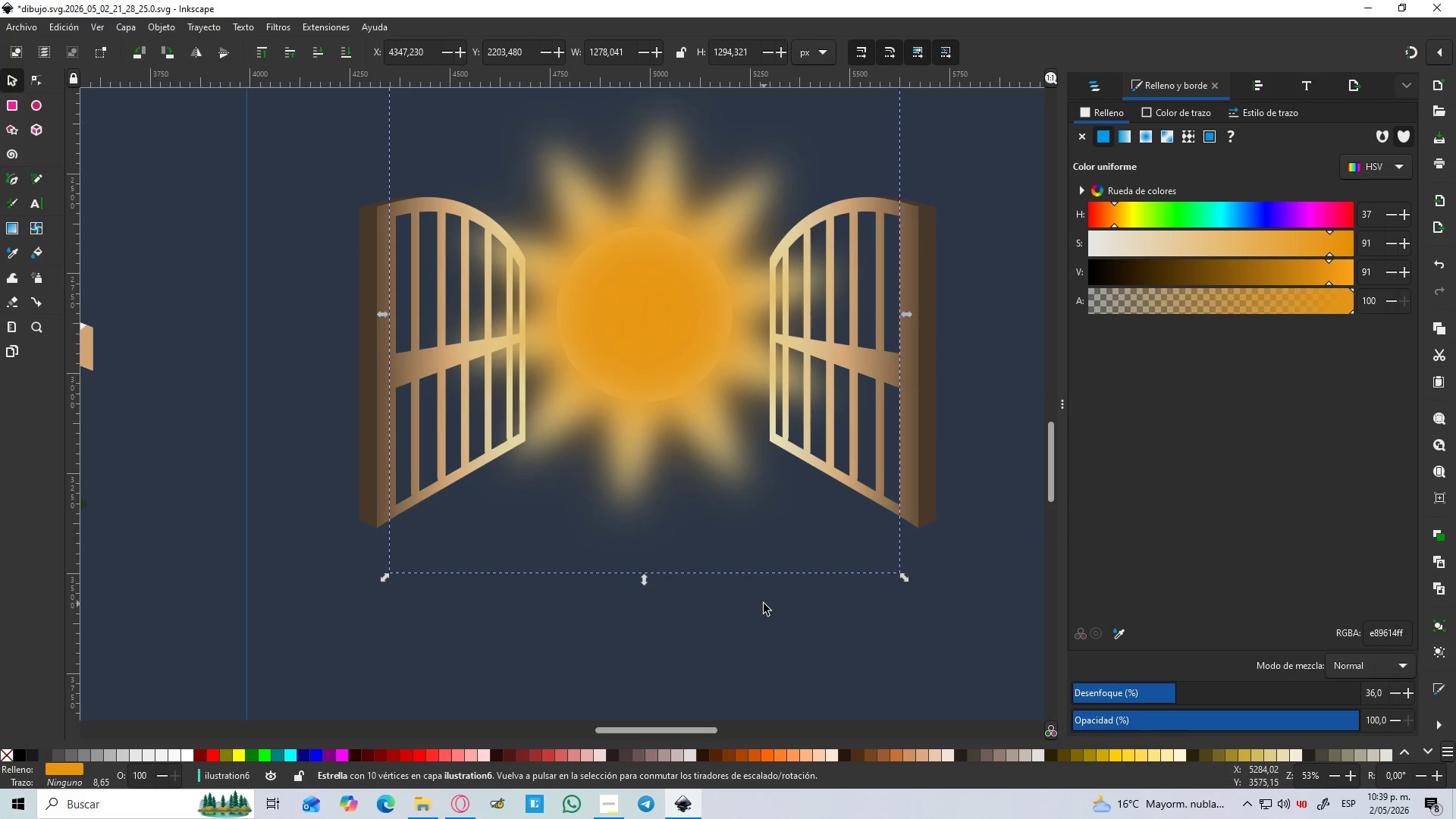 
left_click([764, 604])
 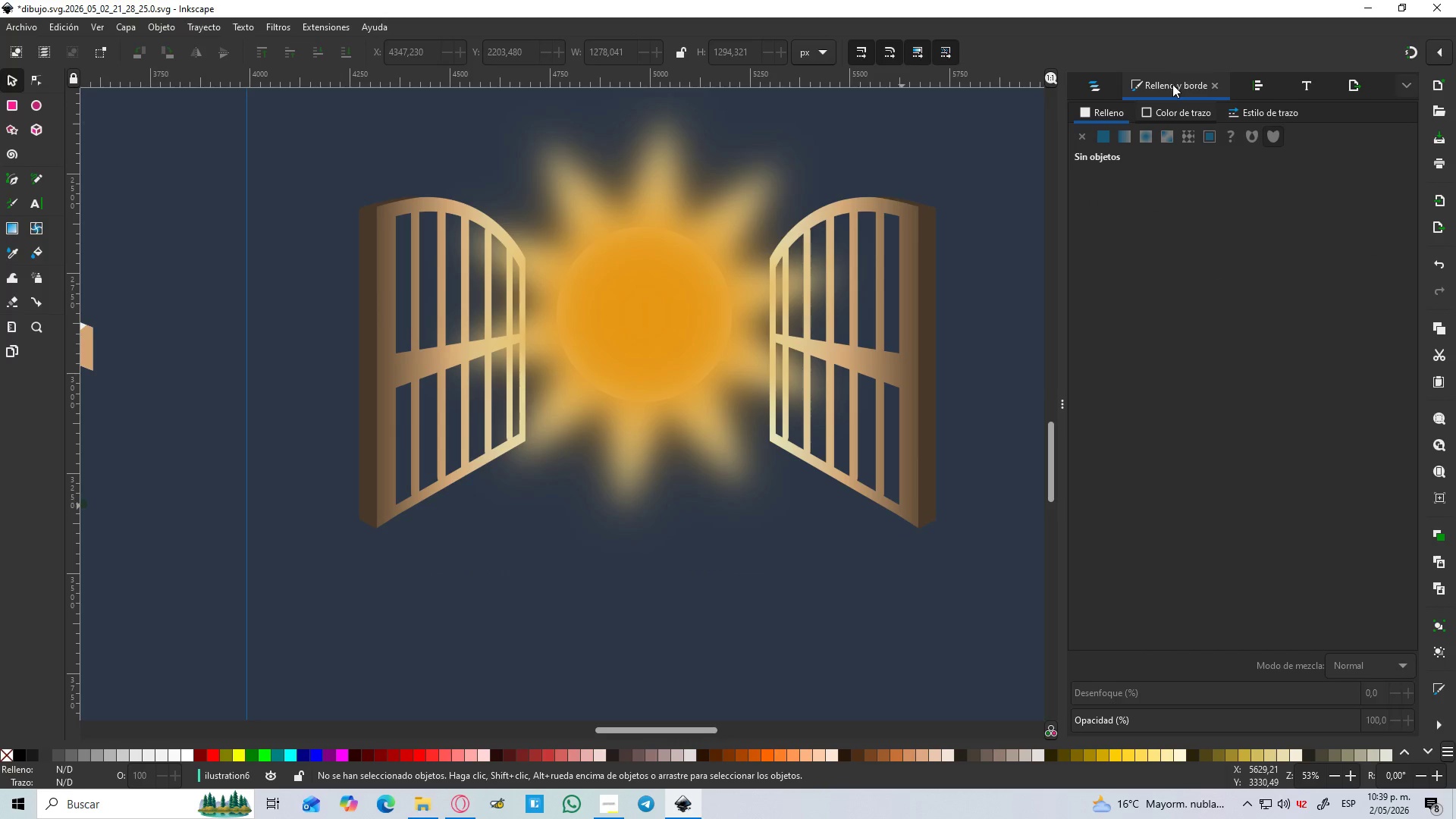 
left_click([1176, 109])
 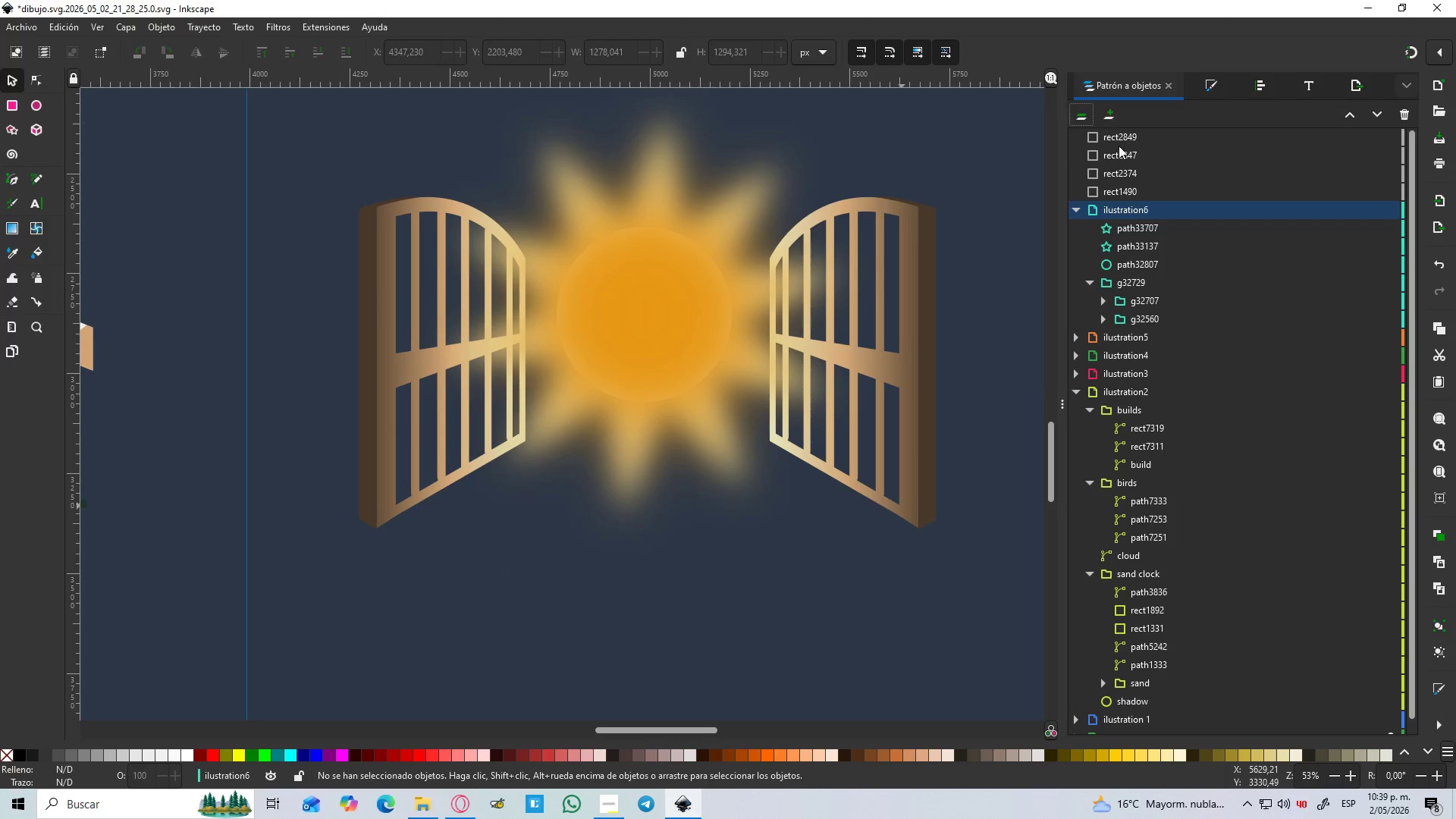 
left_click([1130, 262])
 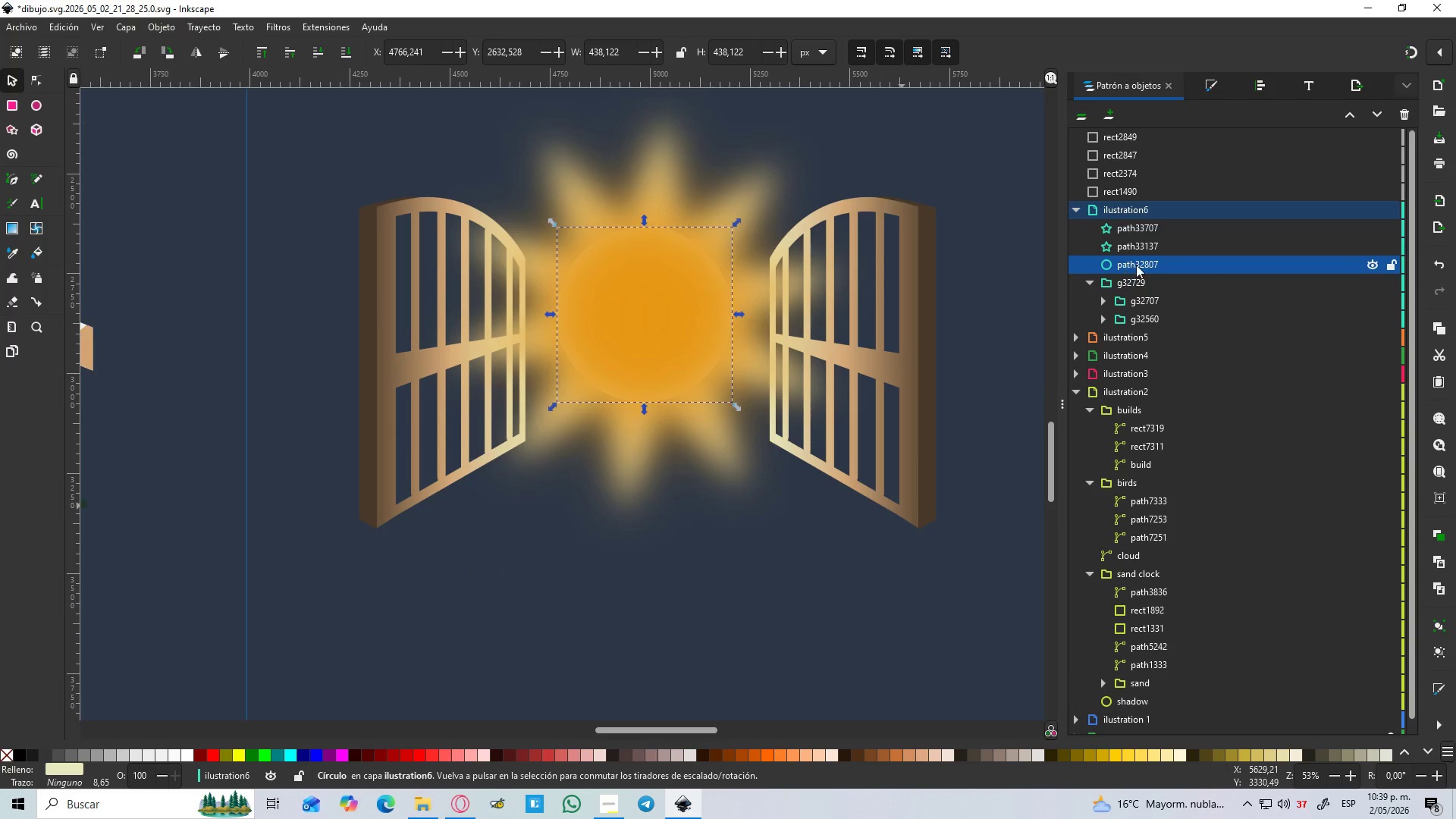 
left_click_drag(start_coordinate=[1137, 264], to_coordinate=[1150, 221])
 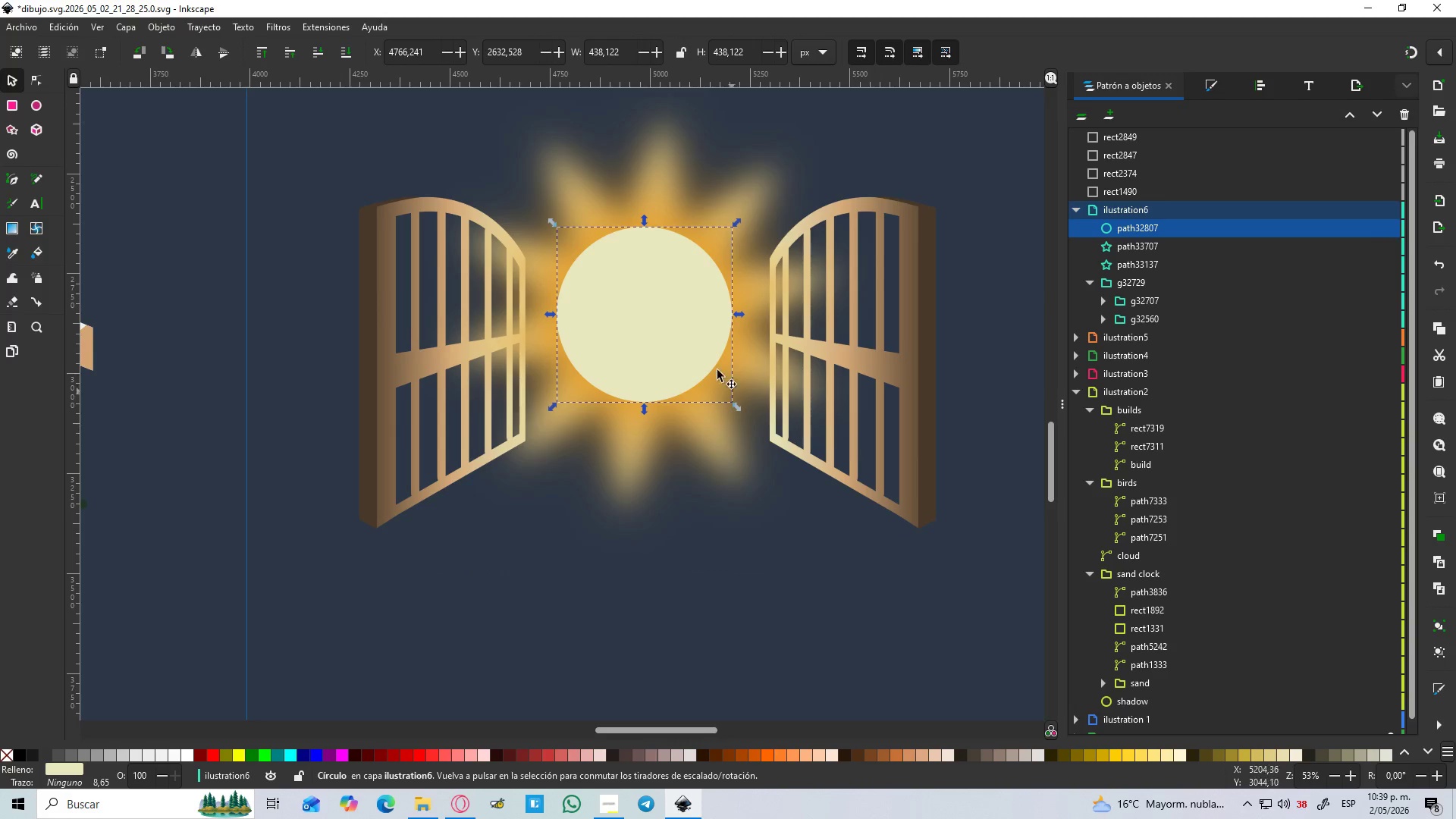 
left_click([665, 298])
 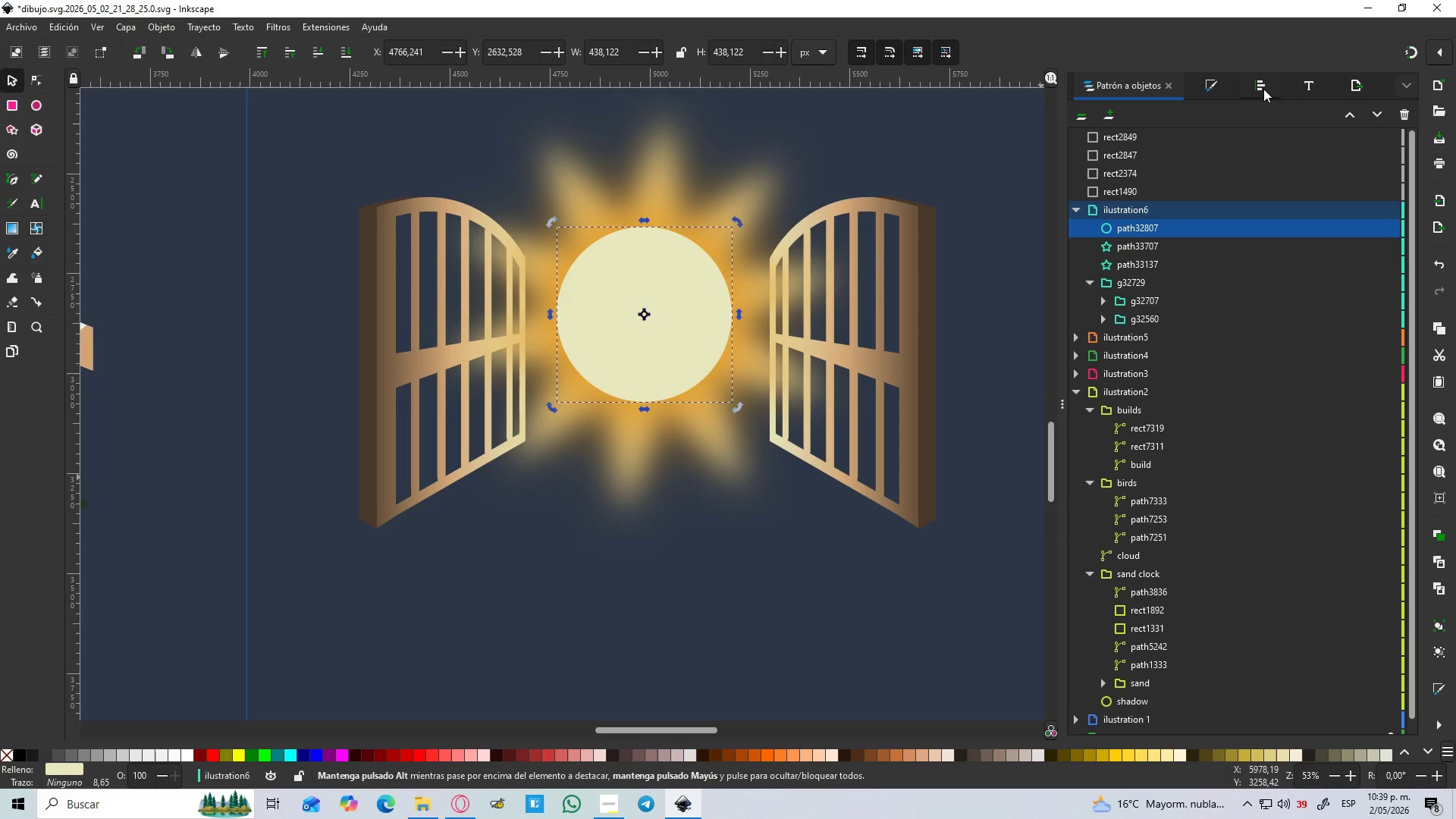 
left_click([1216, 89])
 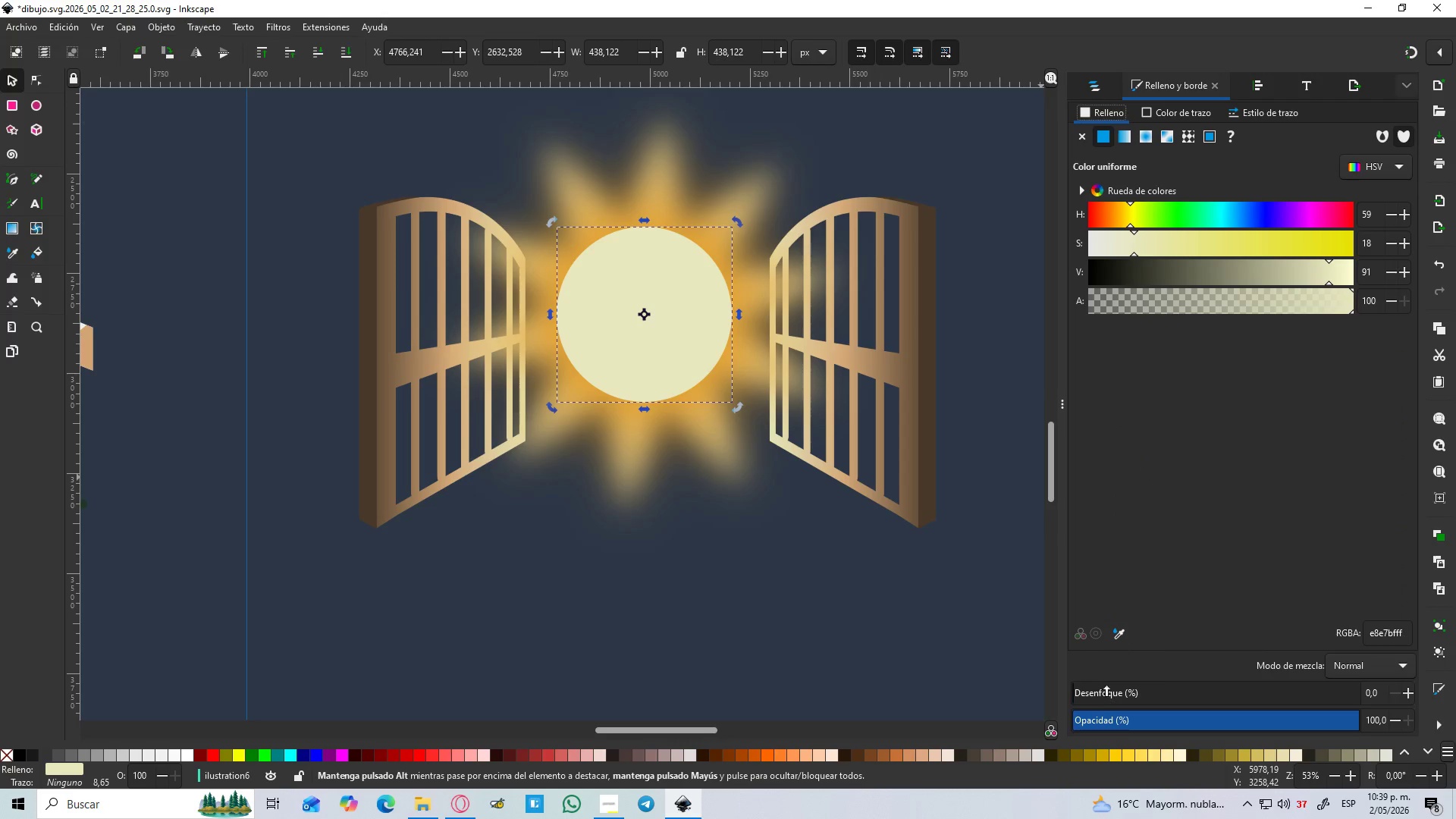 
left_click_drag(start_coordinate=[1099, 701], to_coordinate=[1226, 723])
 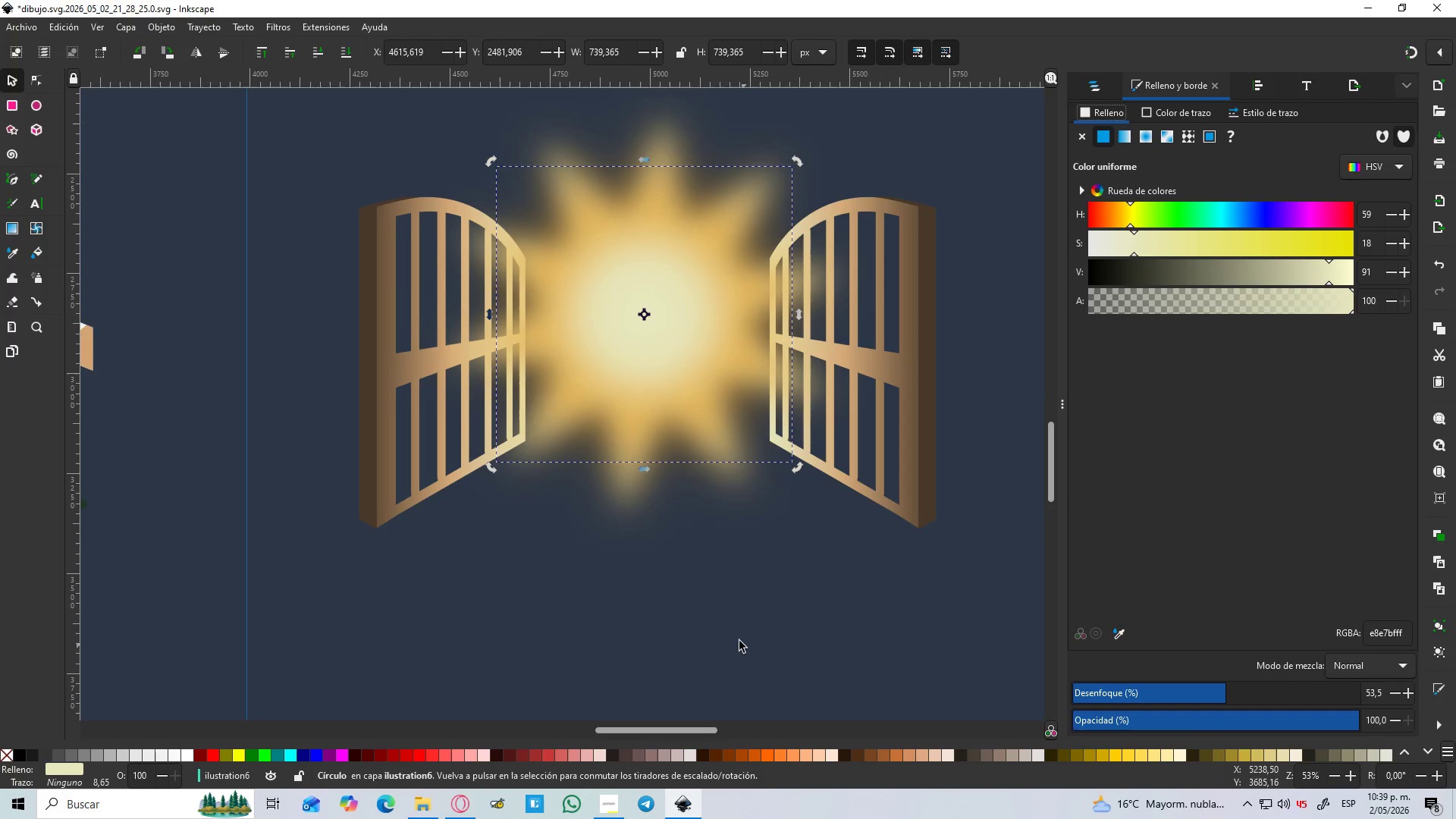 
left_click([735, 635])
 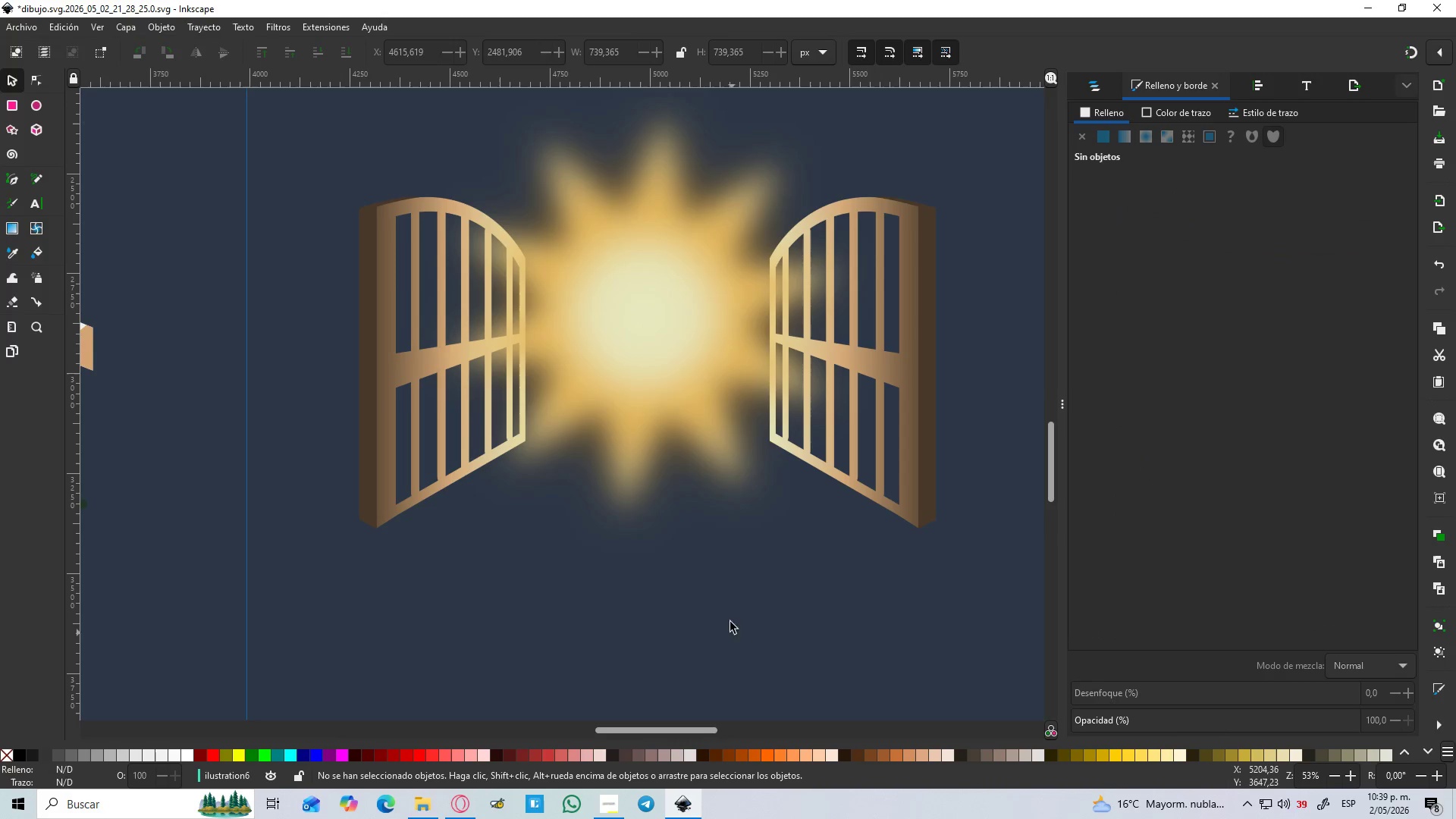 
hold_key(key=ControlLeft, duration=1.51)
scroll: coordinate [711, 568], scroll_direction: down, amount: 2.0
 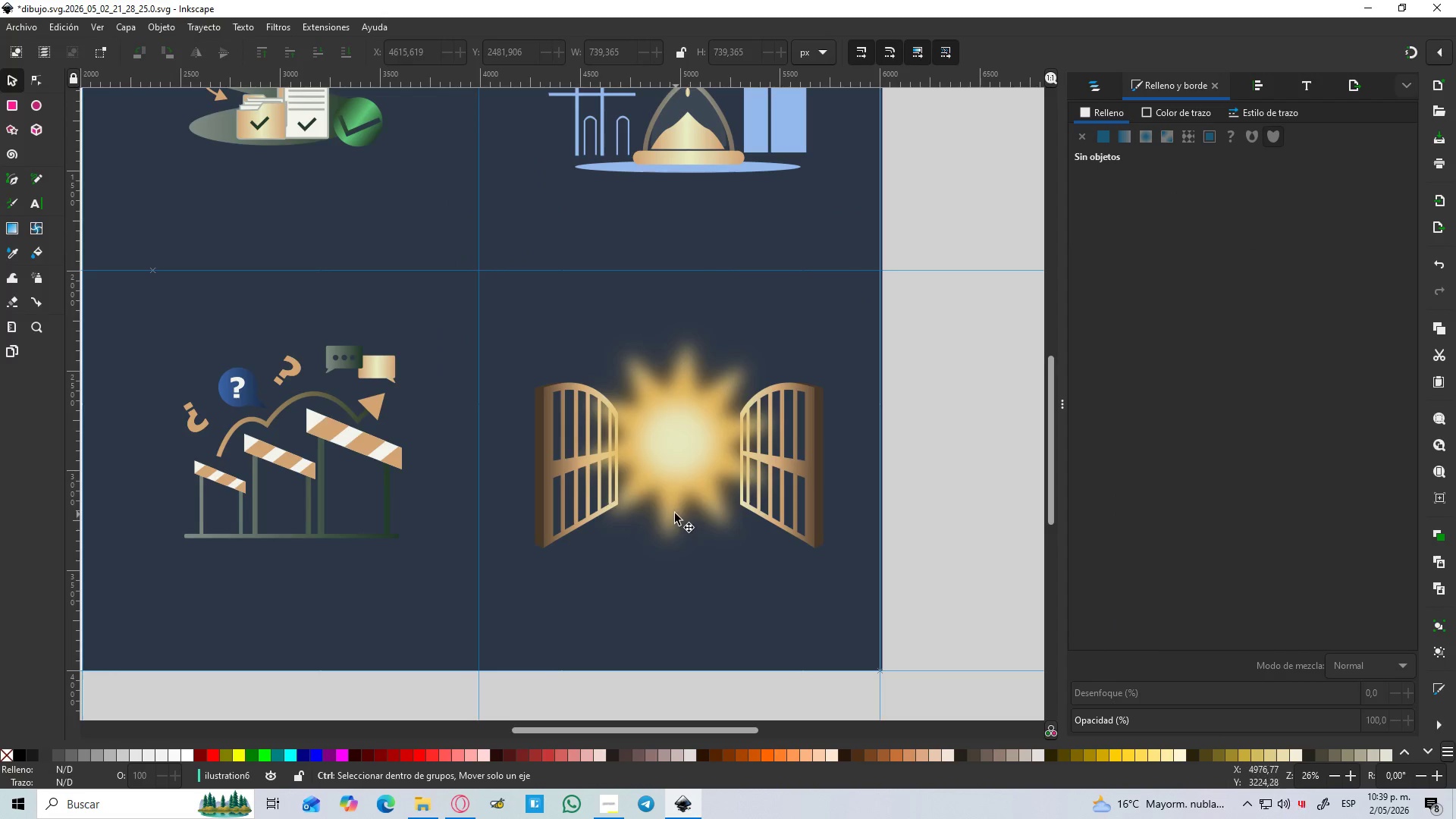 
hold_key(key=ControlLeft, duration=1.5)
 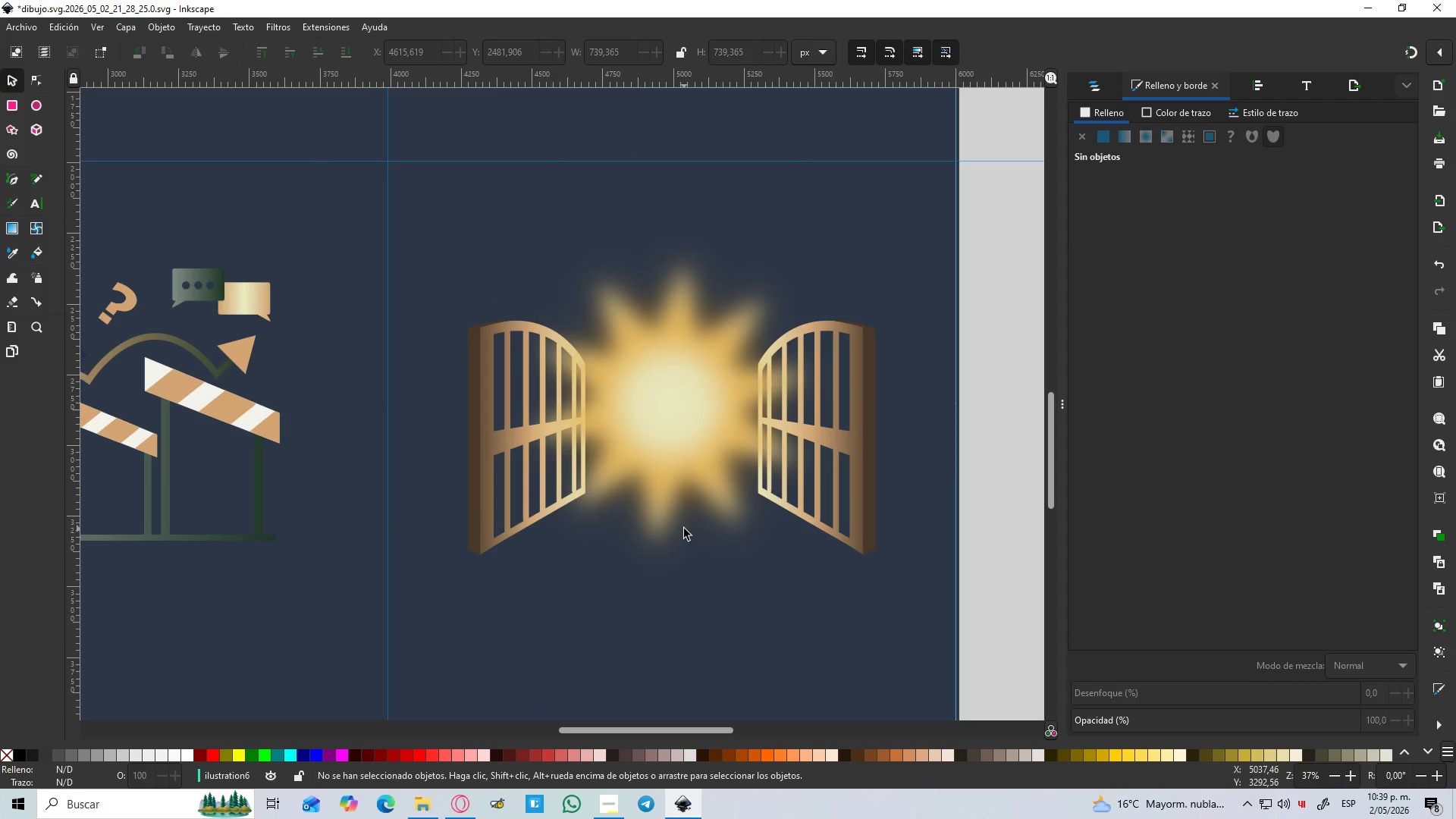 
scroll: coordinate [675, 513], scroll_direction: up, amount: 3.0
 